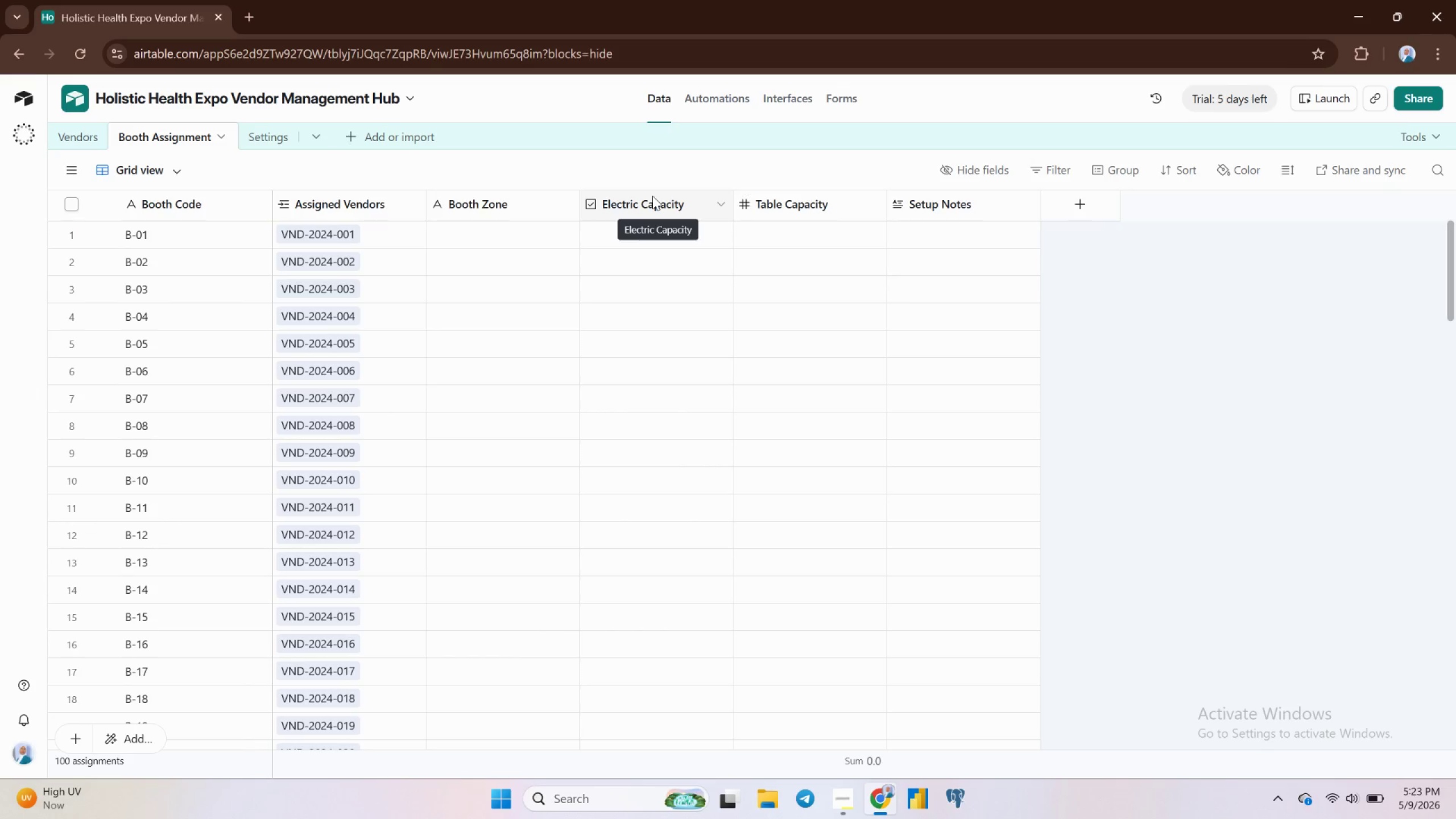 
left_click([82, 131])
 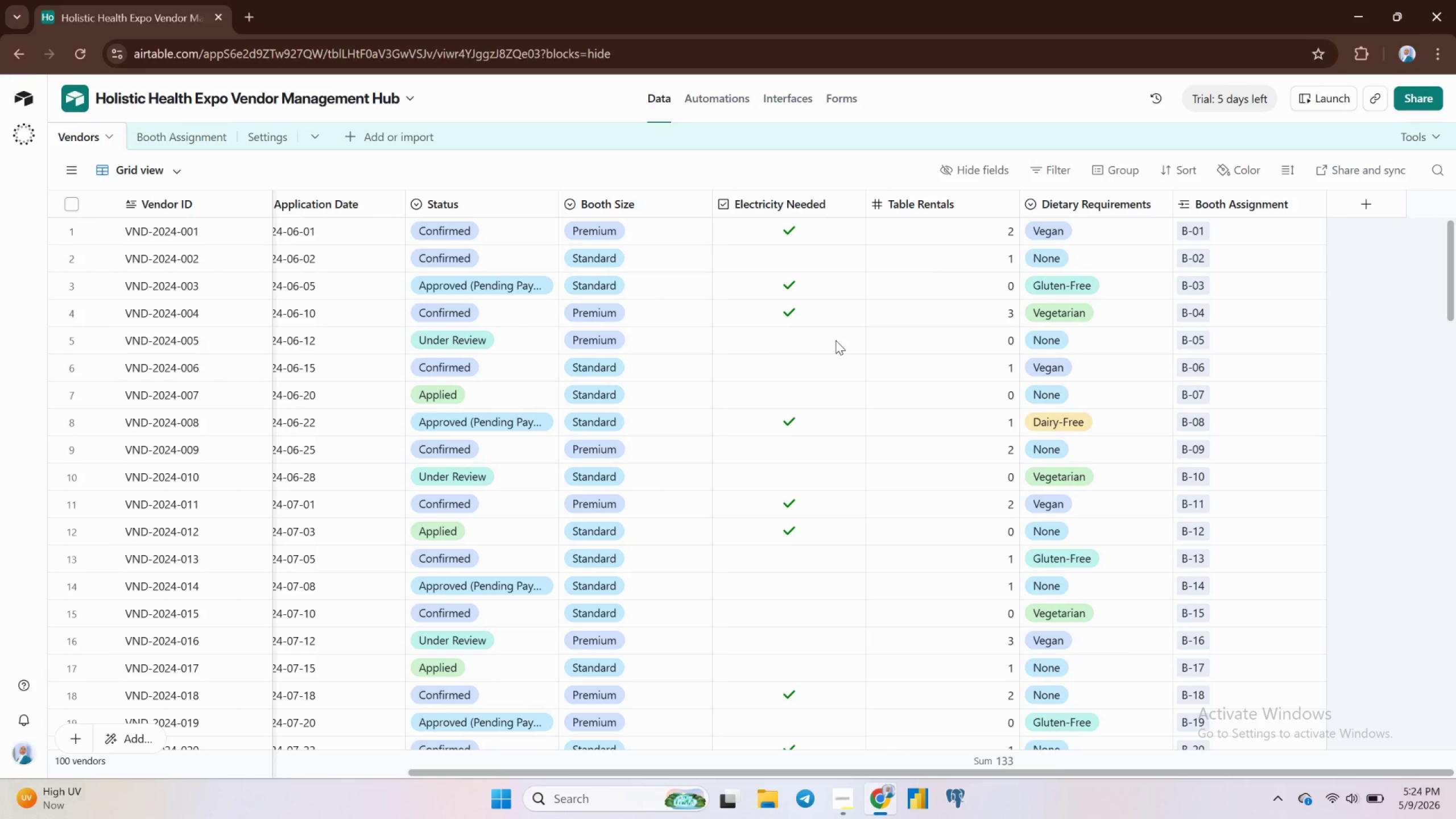 
wait(18.52)
 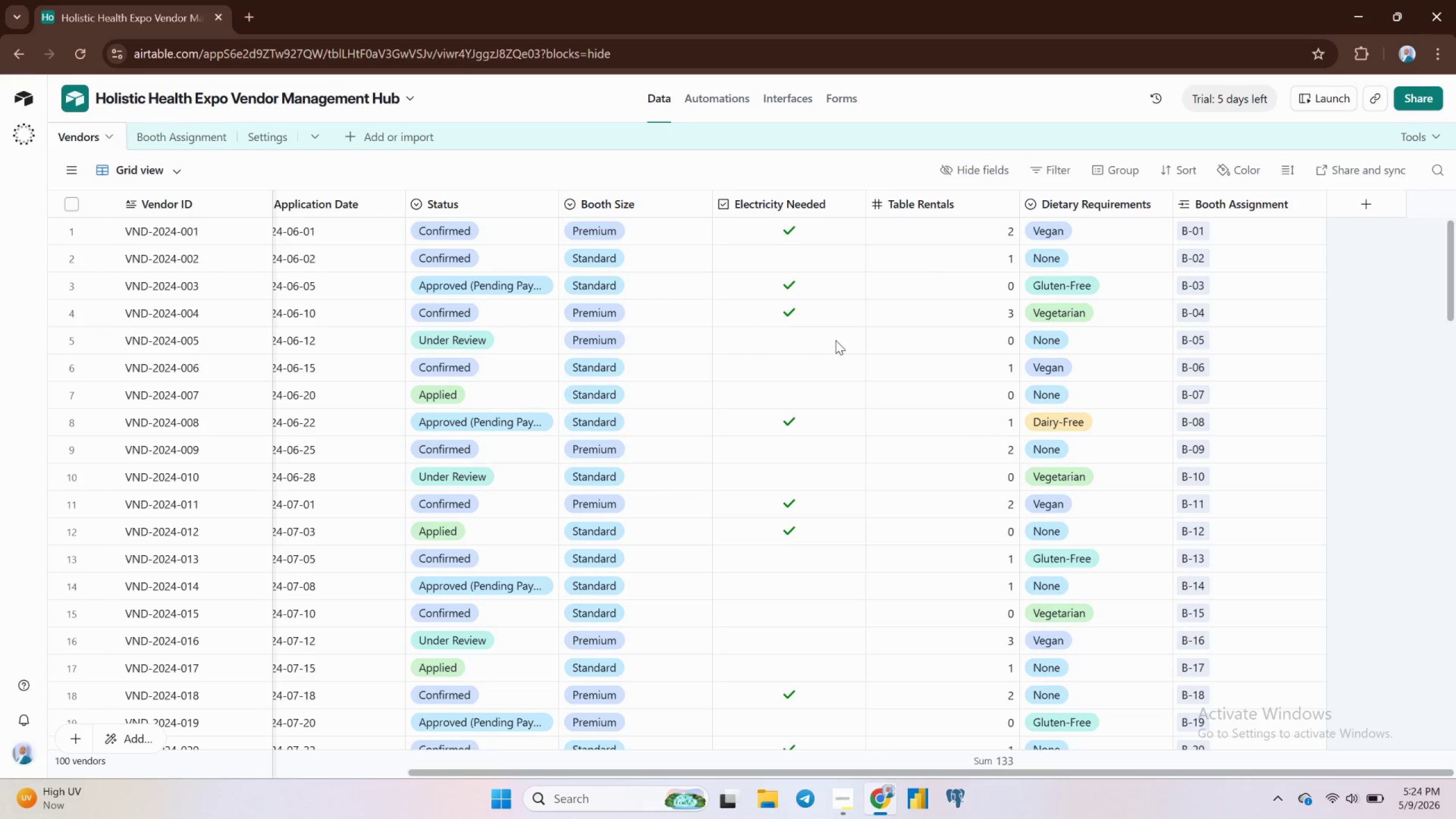 
scroll: coordinate [1127, 537], scroll_direction: down, amount: 4.0
 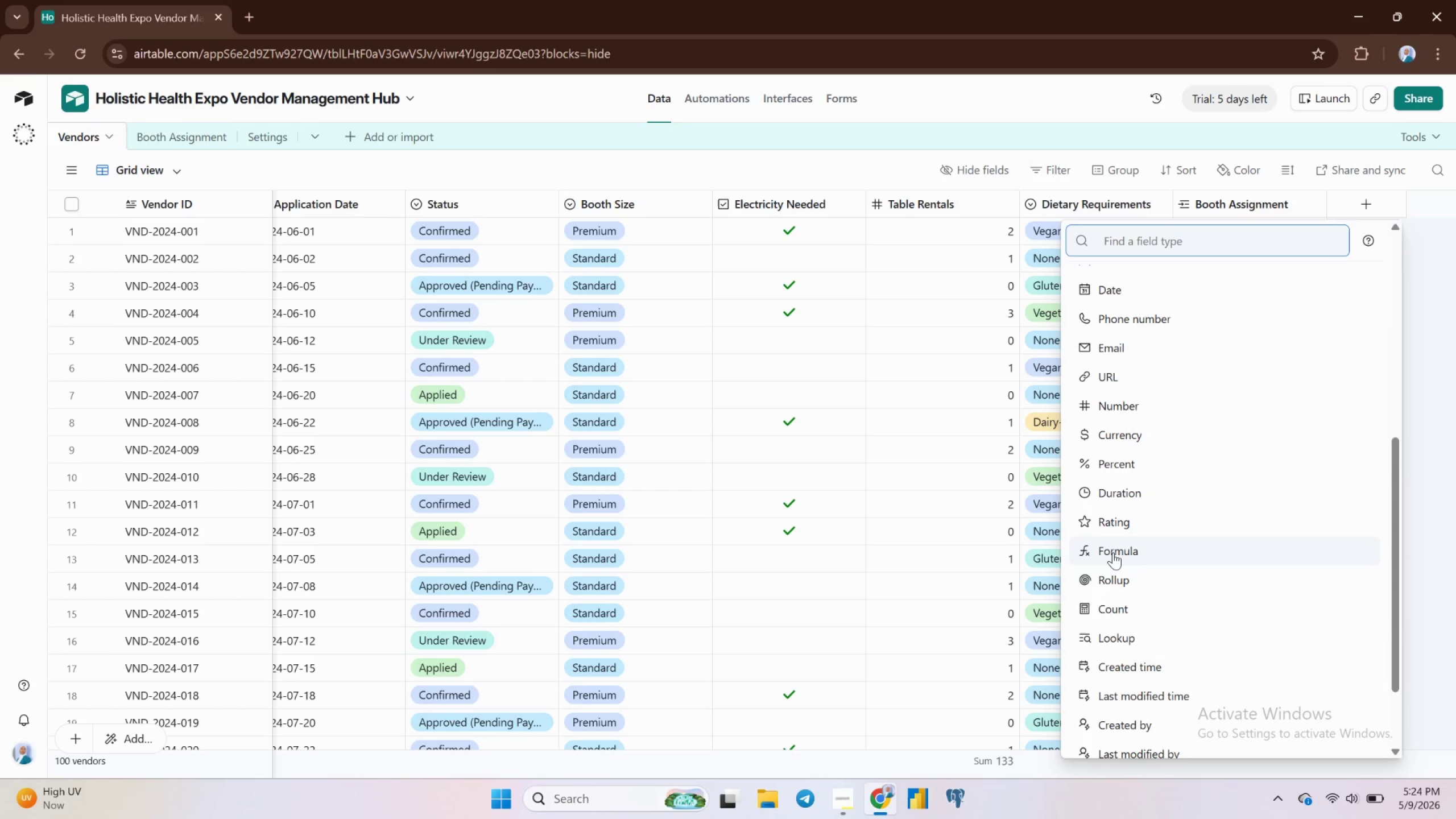 
left_click([1113, 551])
 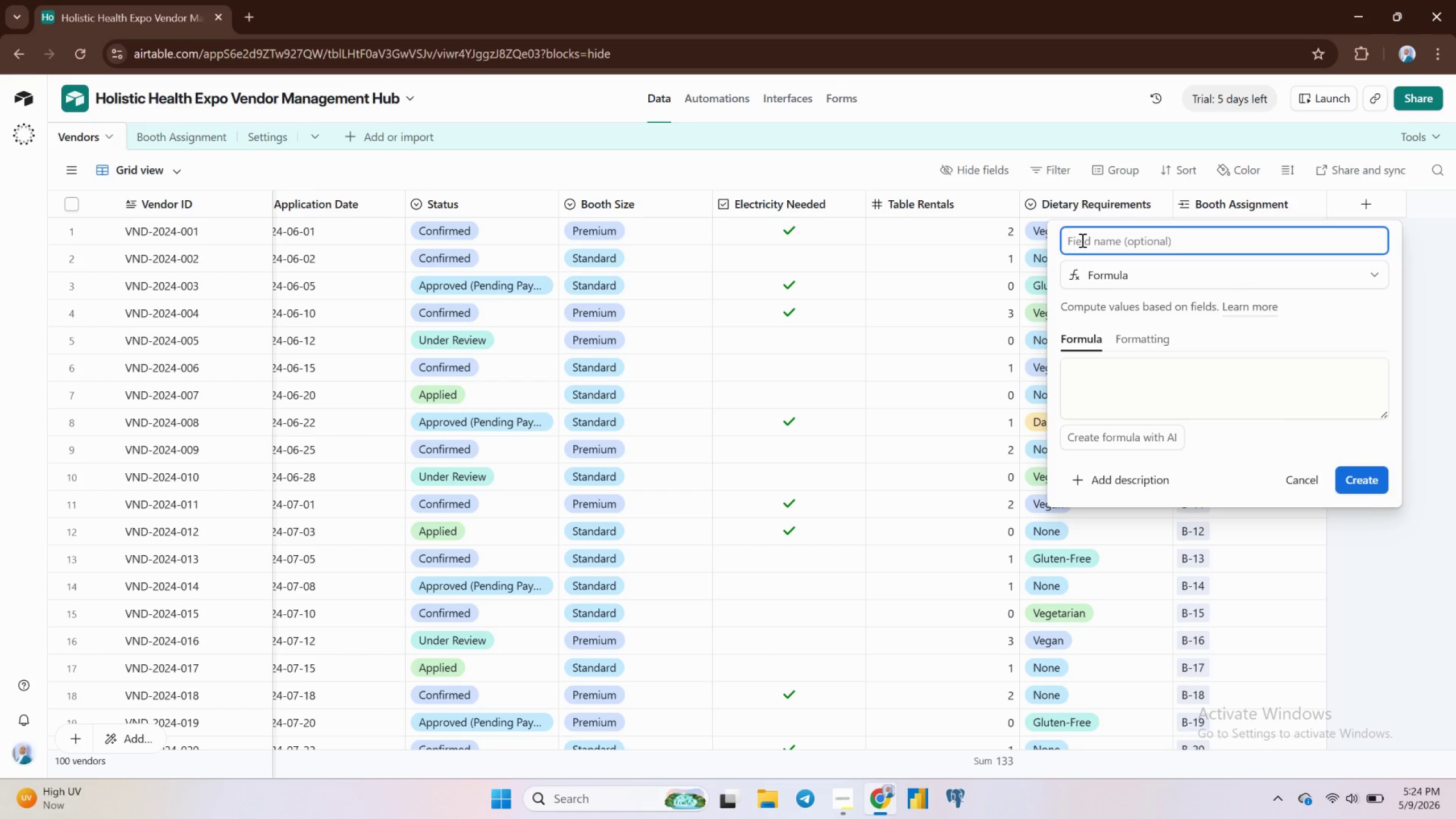 
type(Booth Fee)
 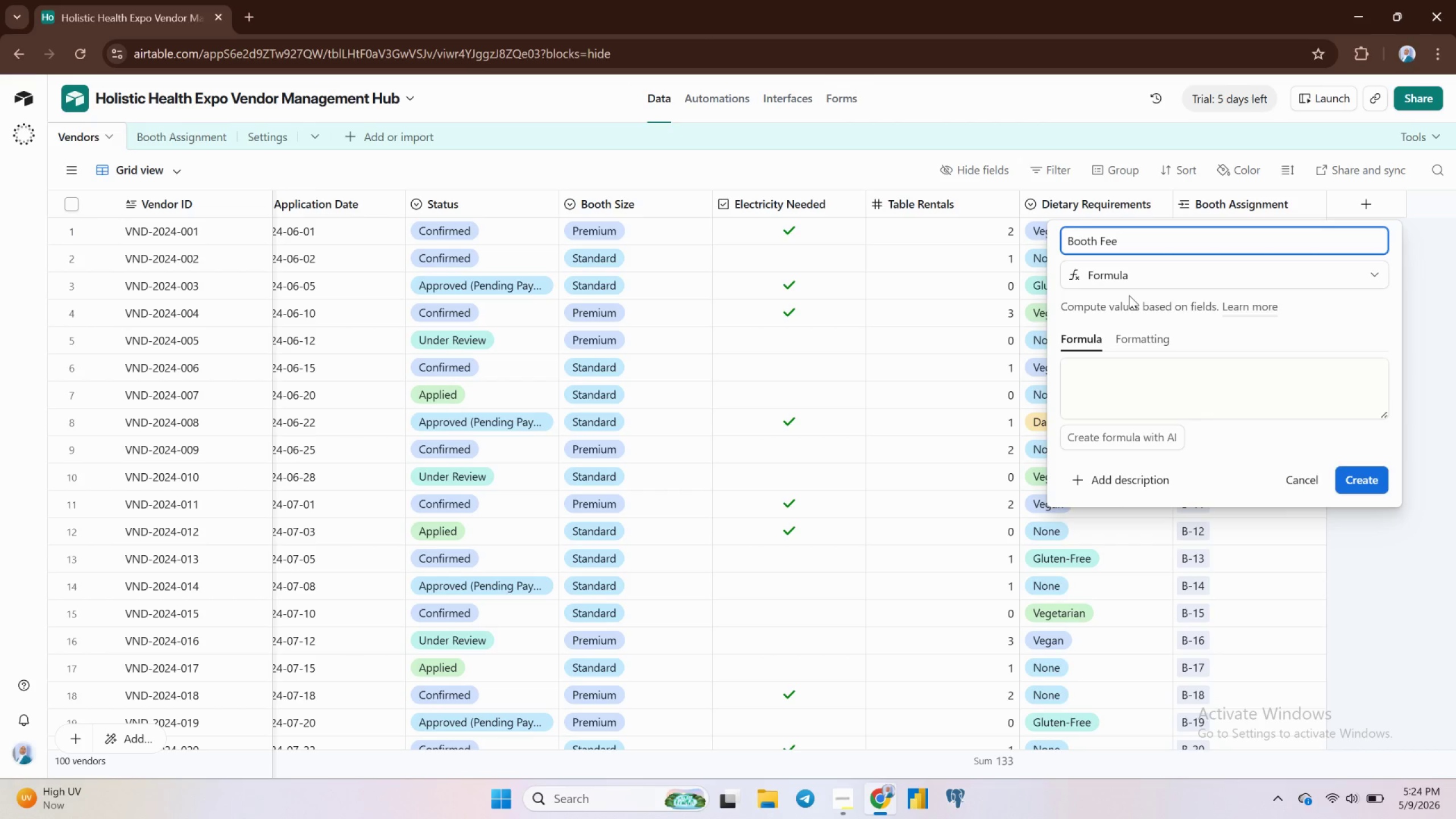 
wait(8.62)
 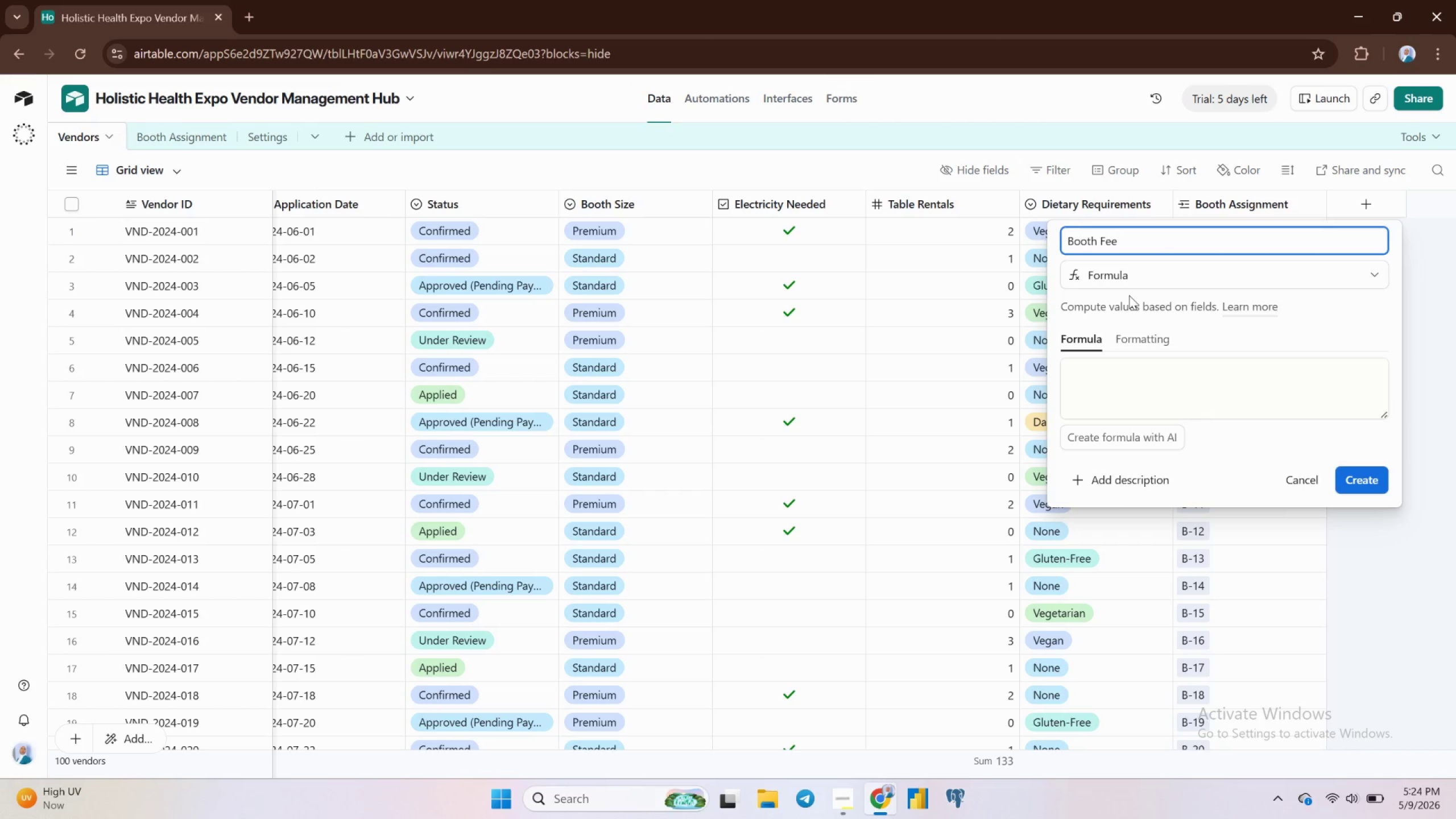 
type(if)
 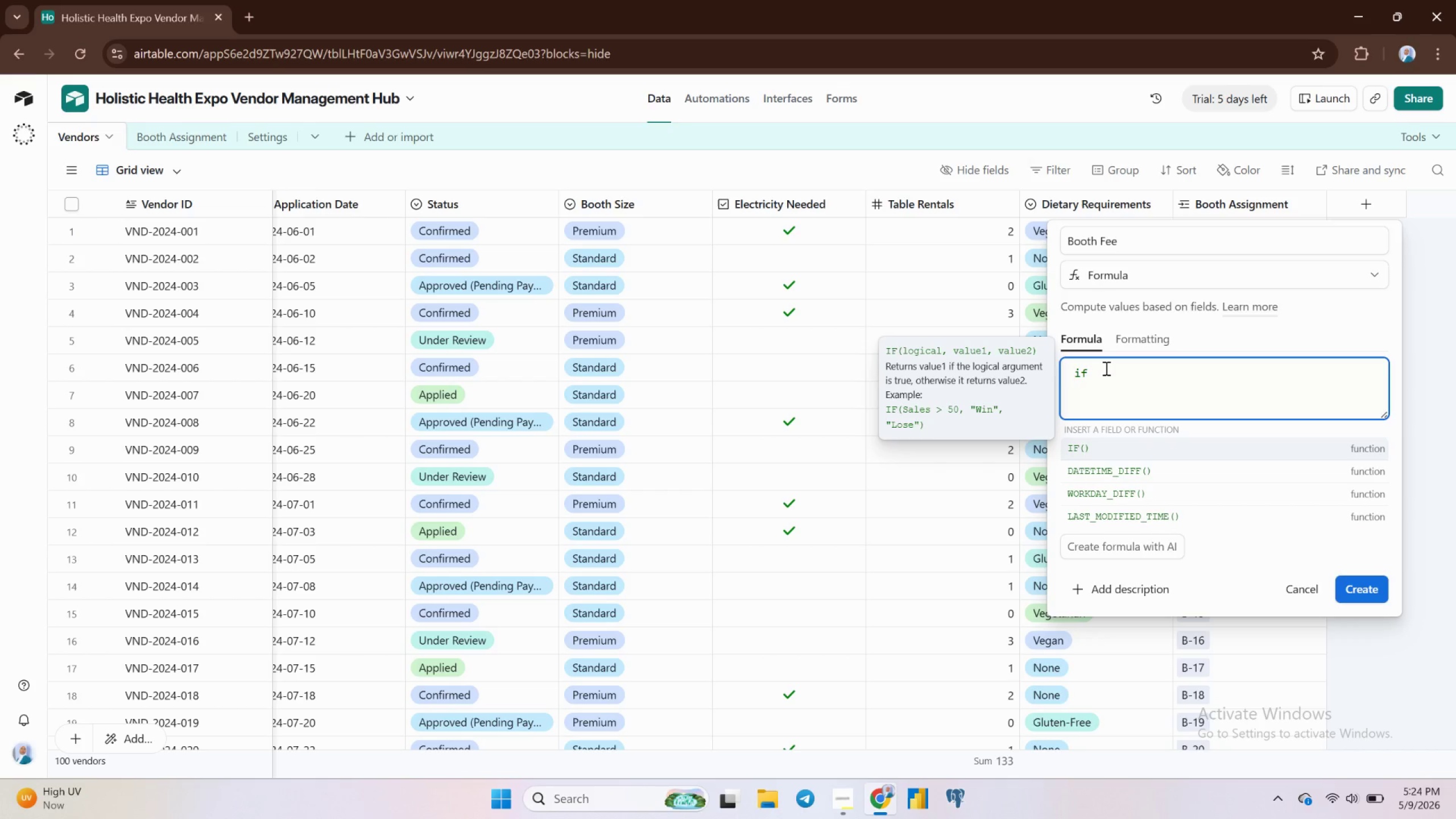 
key(Enter)
 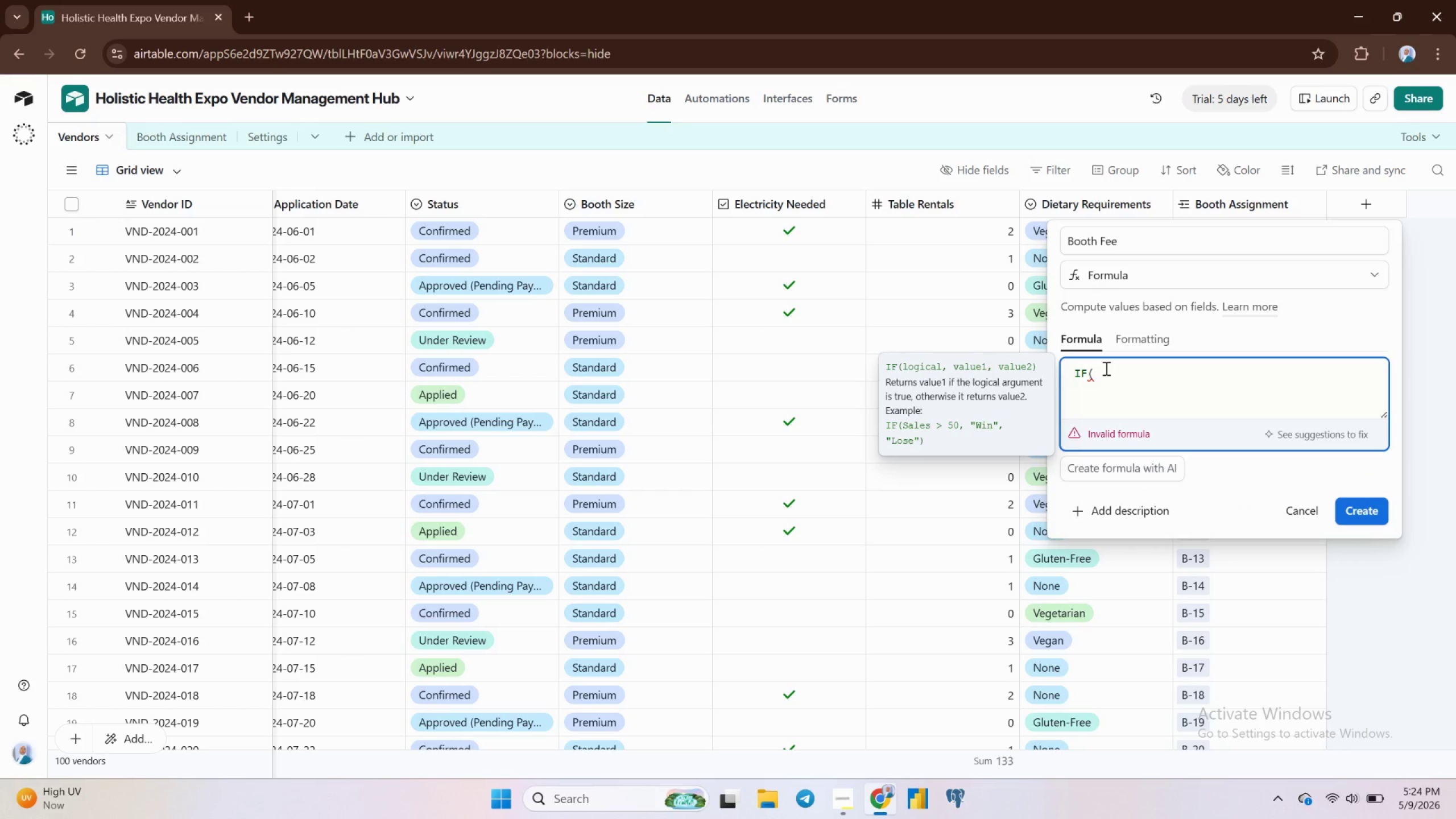 
type(boo)
 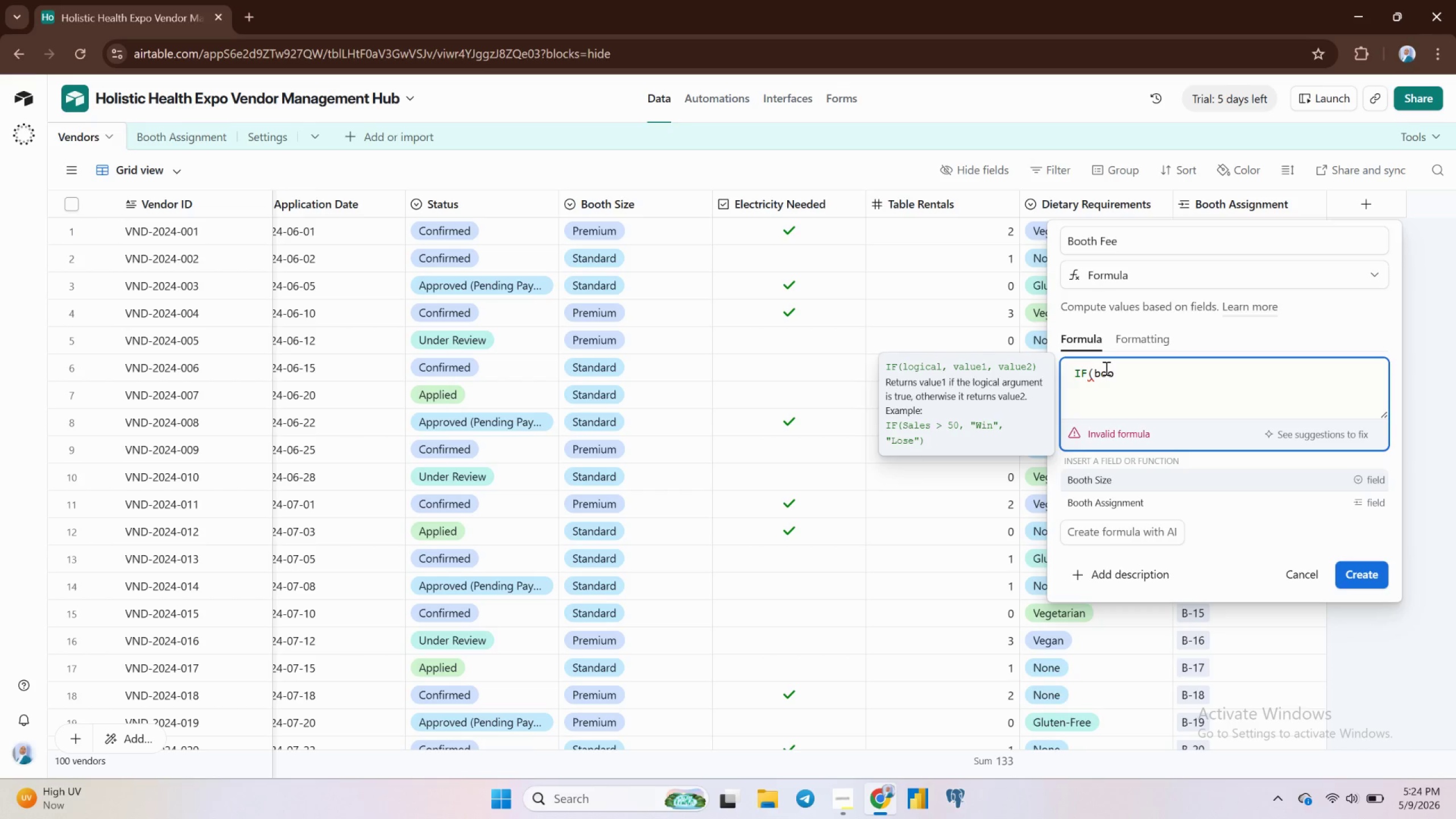 
left_click([1217, 472])
 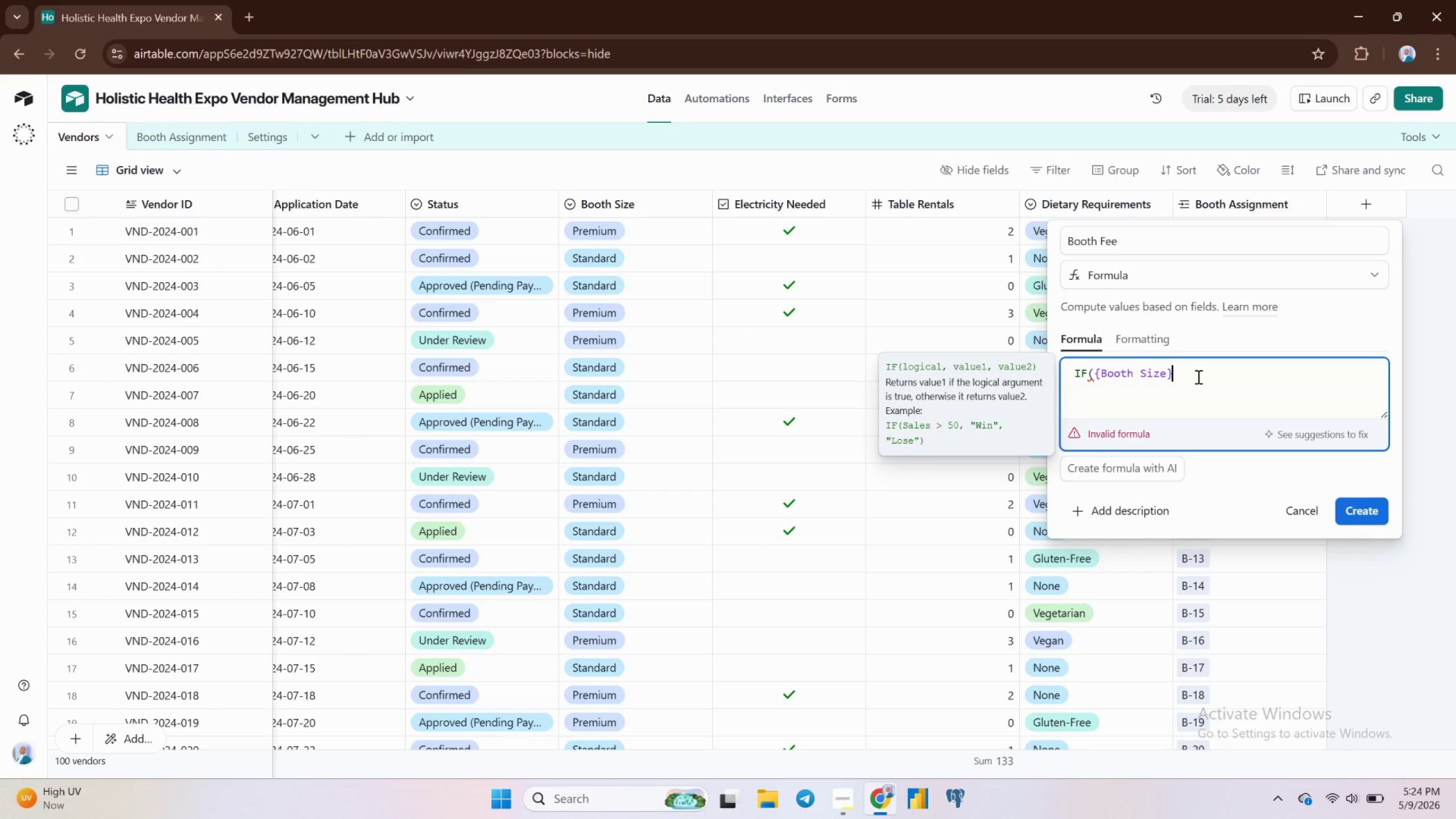 
wait(5.58)
 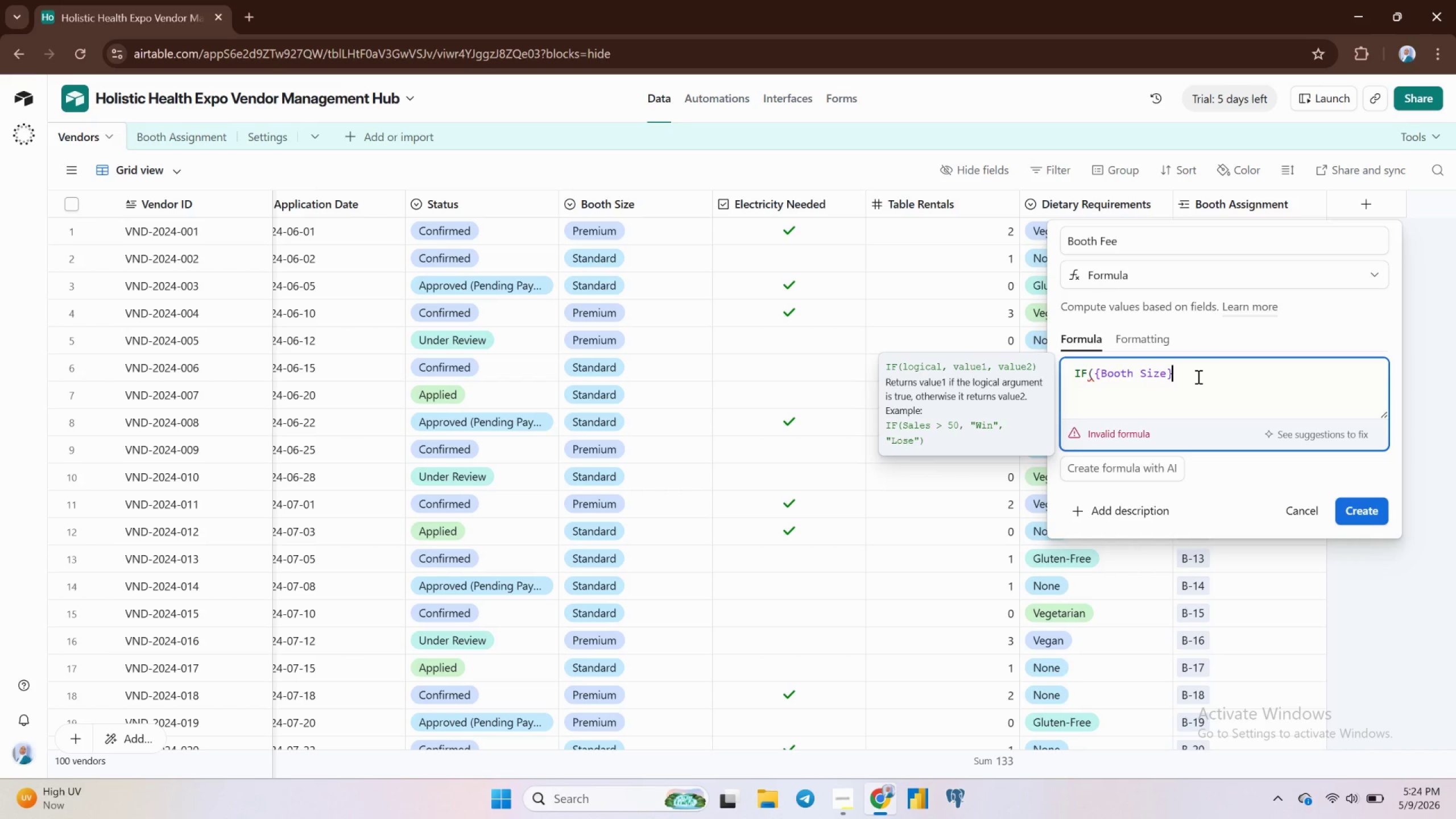 
key(Space)
 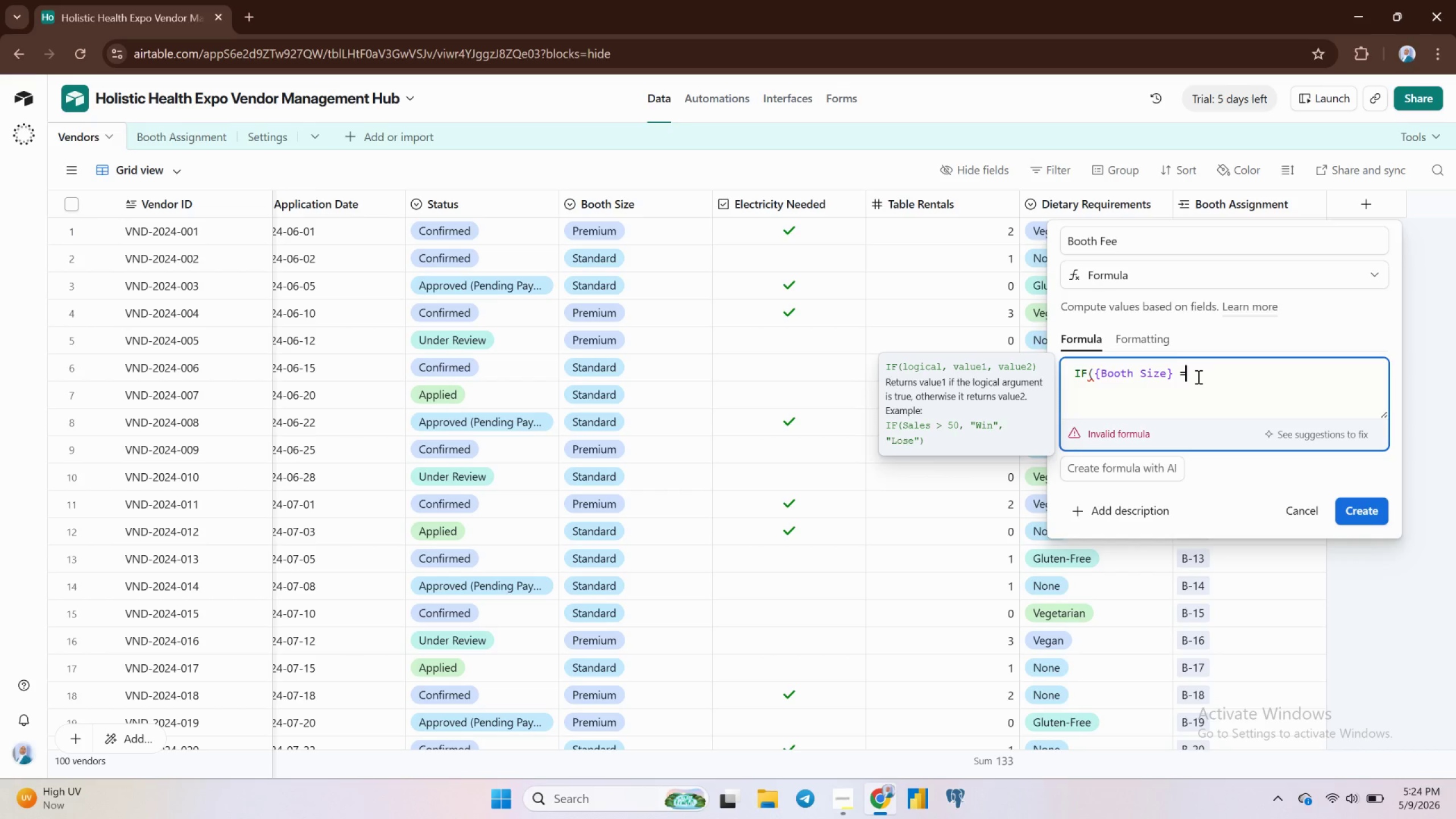 
key(Equal)
 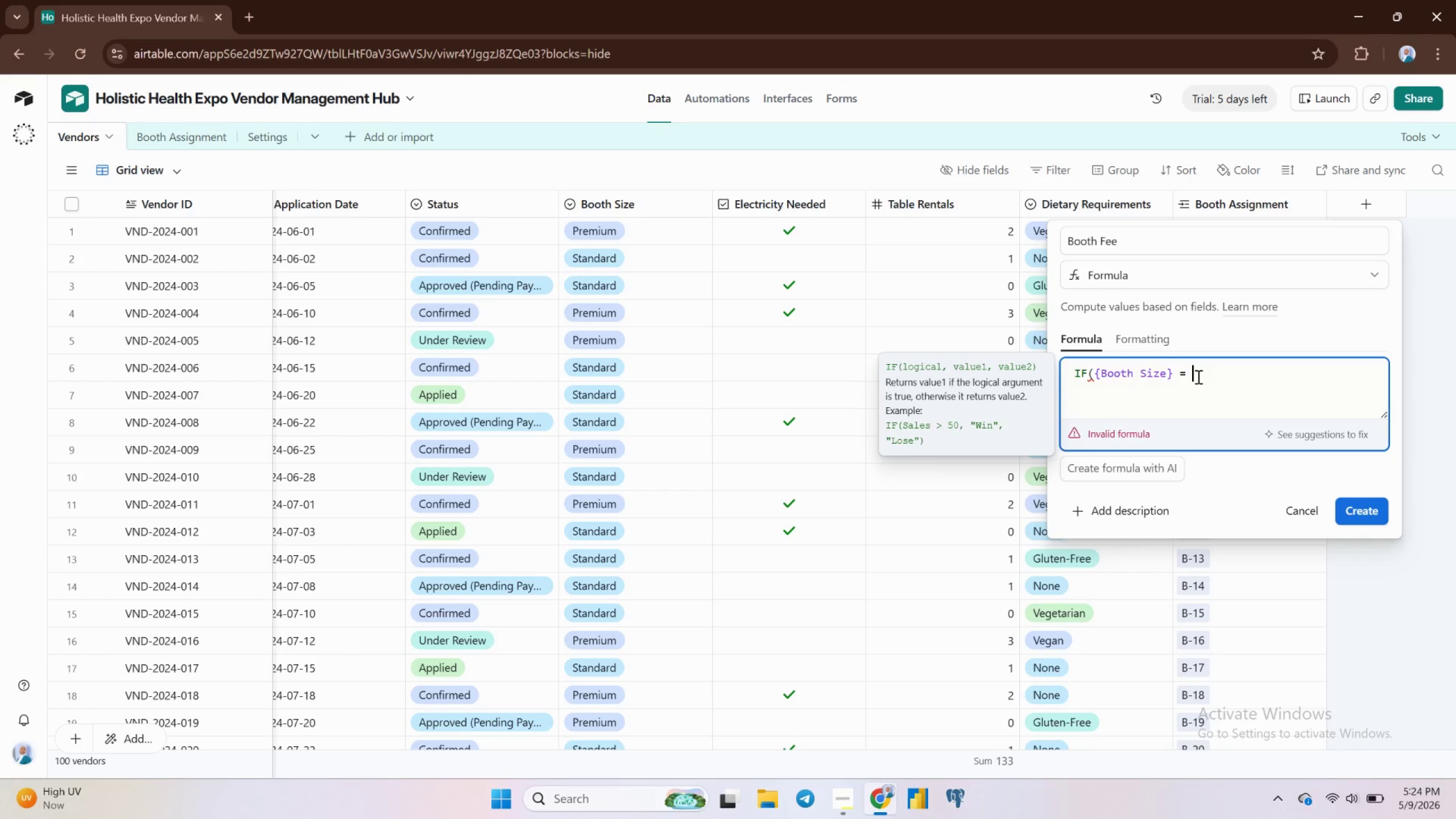 
key(Space)
 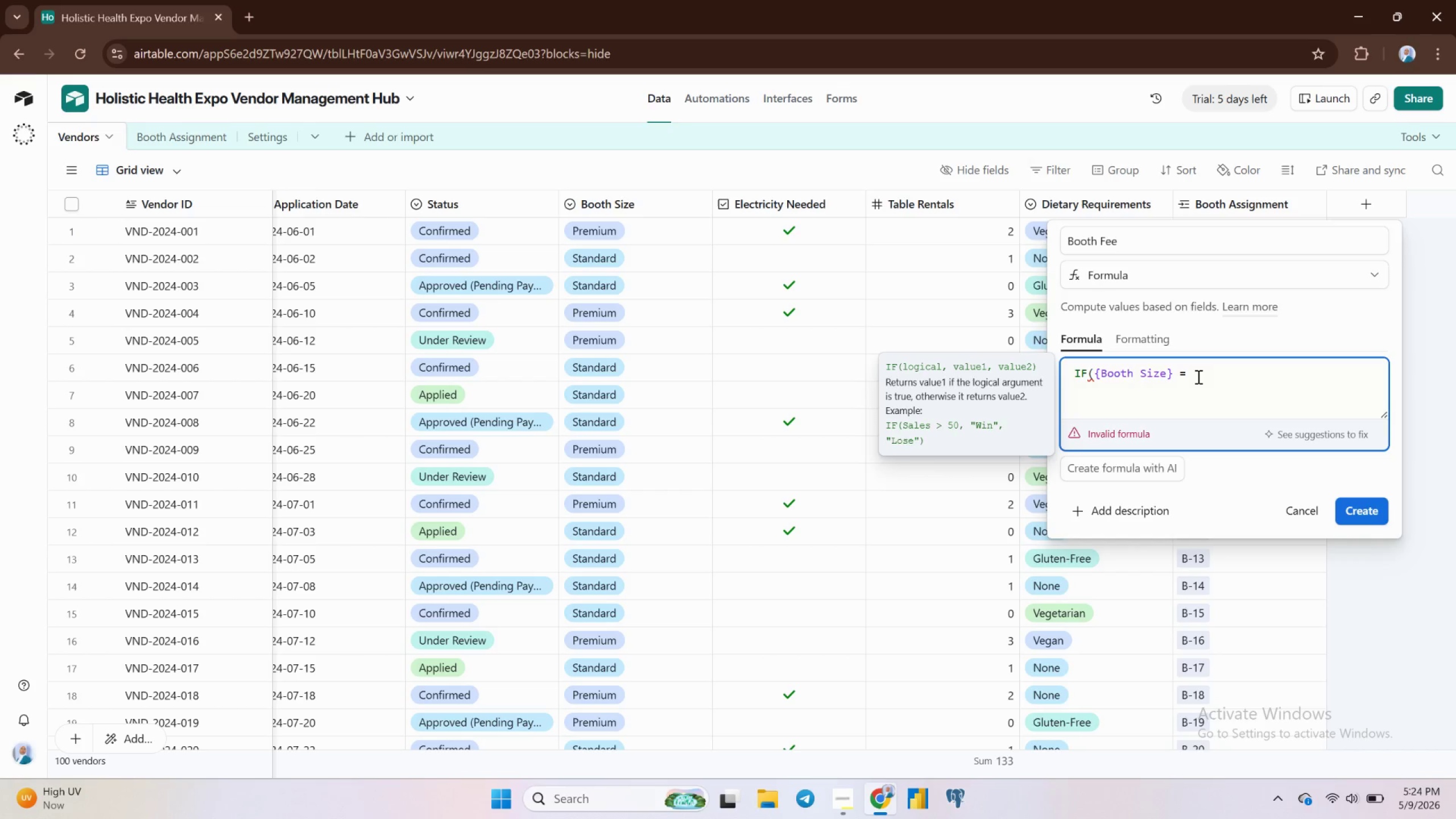 
key(Shift+Quote)
 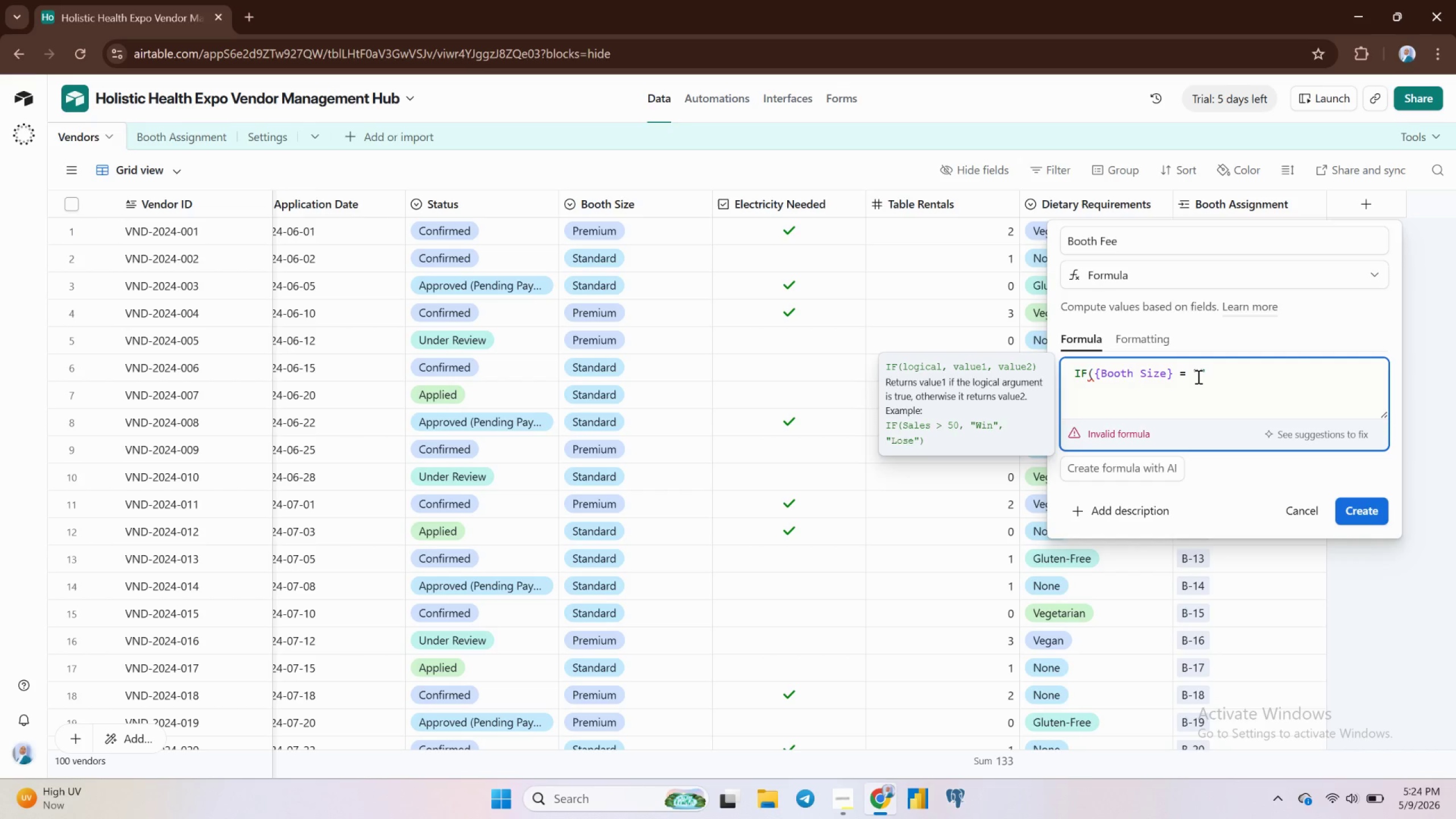 
type(Premium)
key(Backspace)
key(Backspace)
key(Backspace)
key(Backspace)
key(Backspace)
key(Backspace)
key(Backspace)
 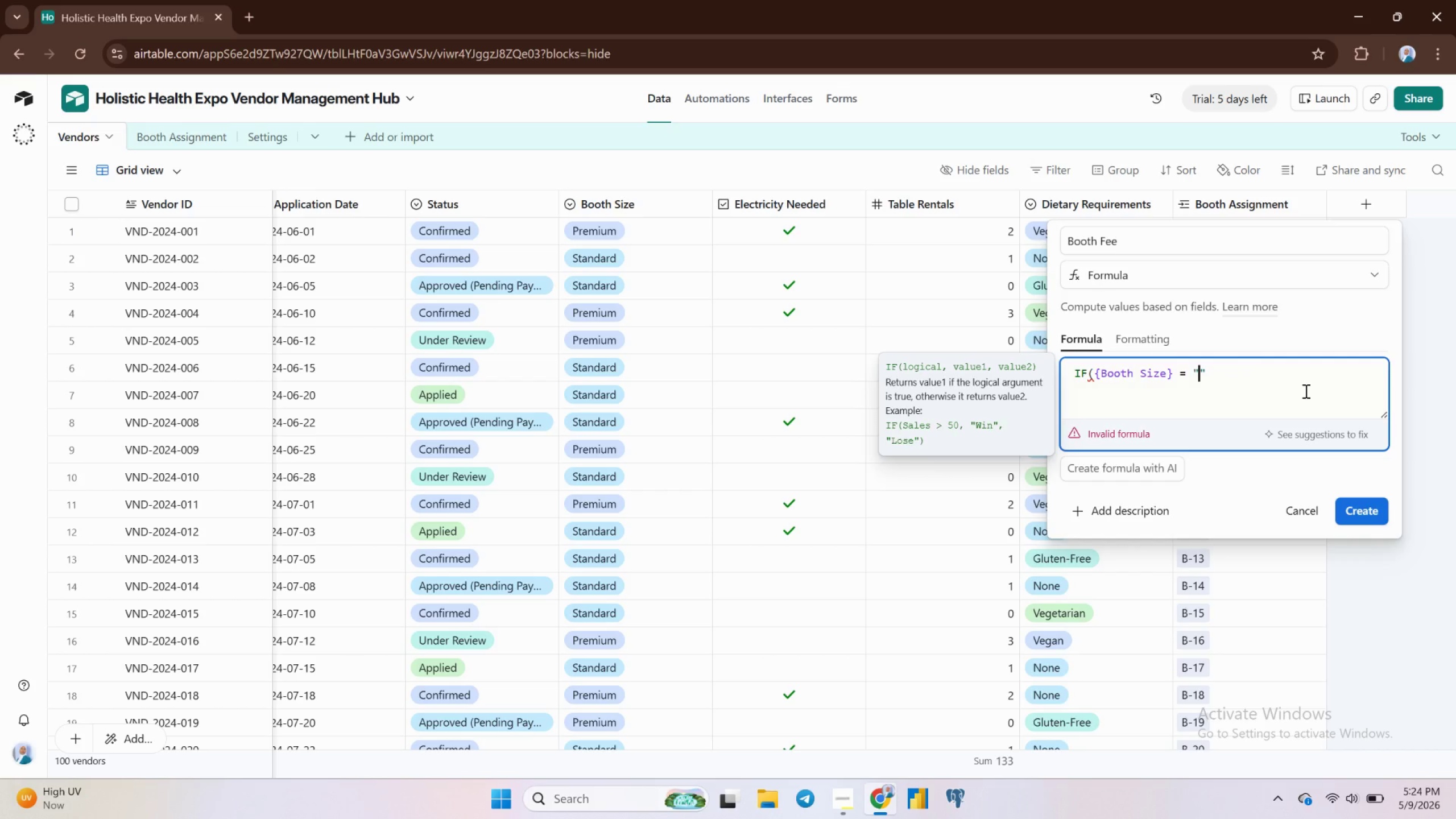 
key(Meta+MetaLeft)
 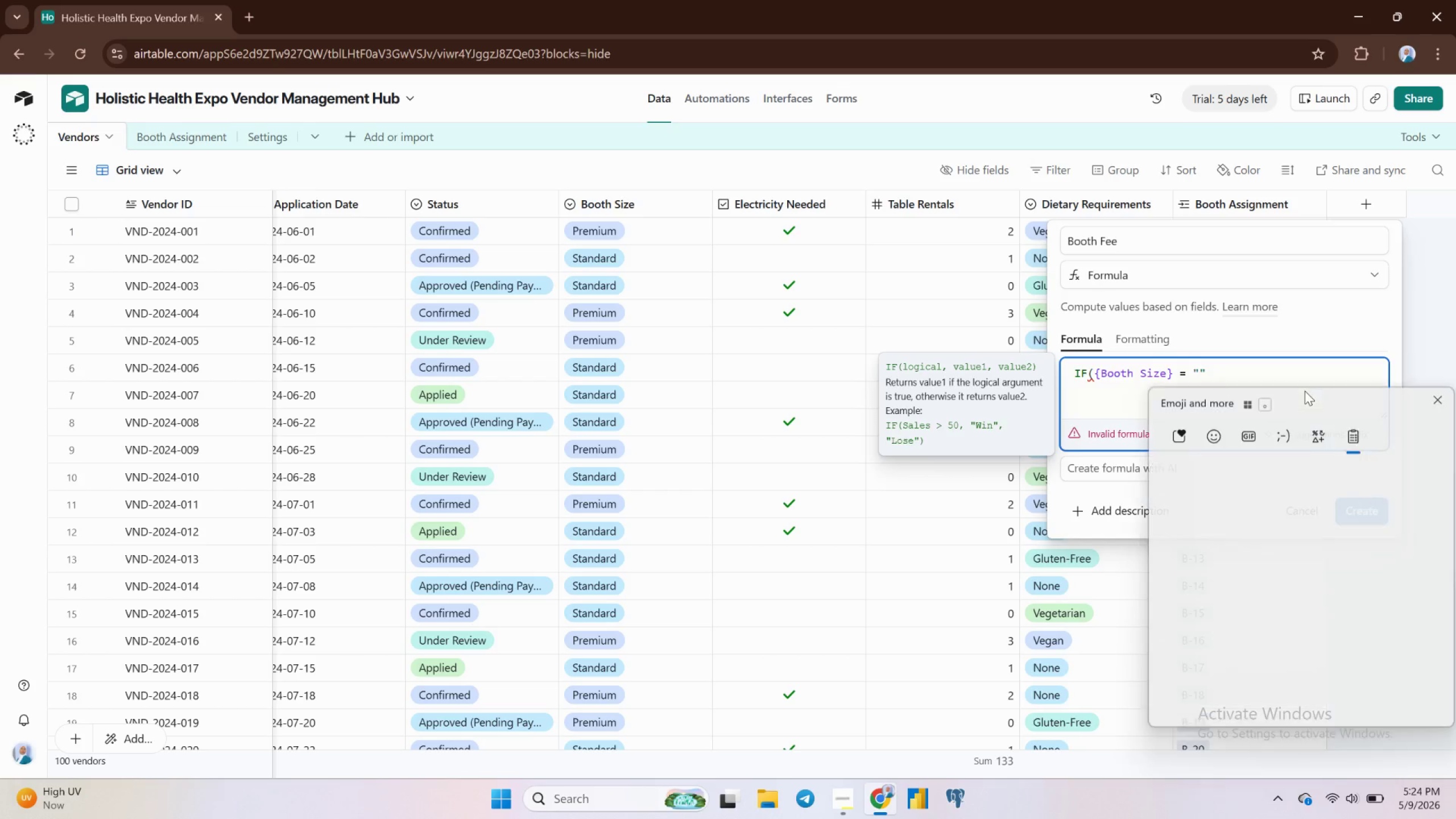 
key(Meta+V)
 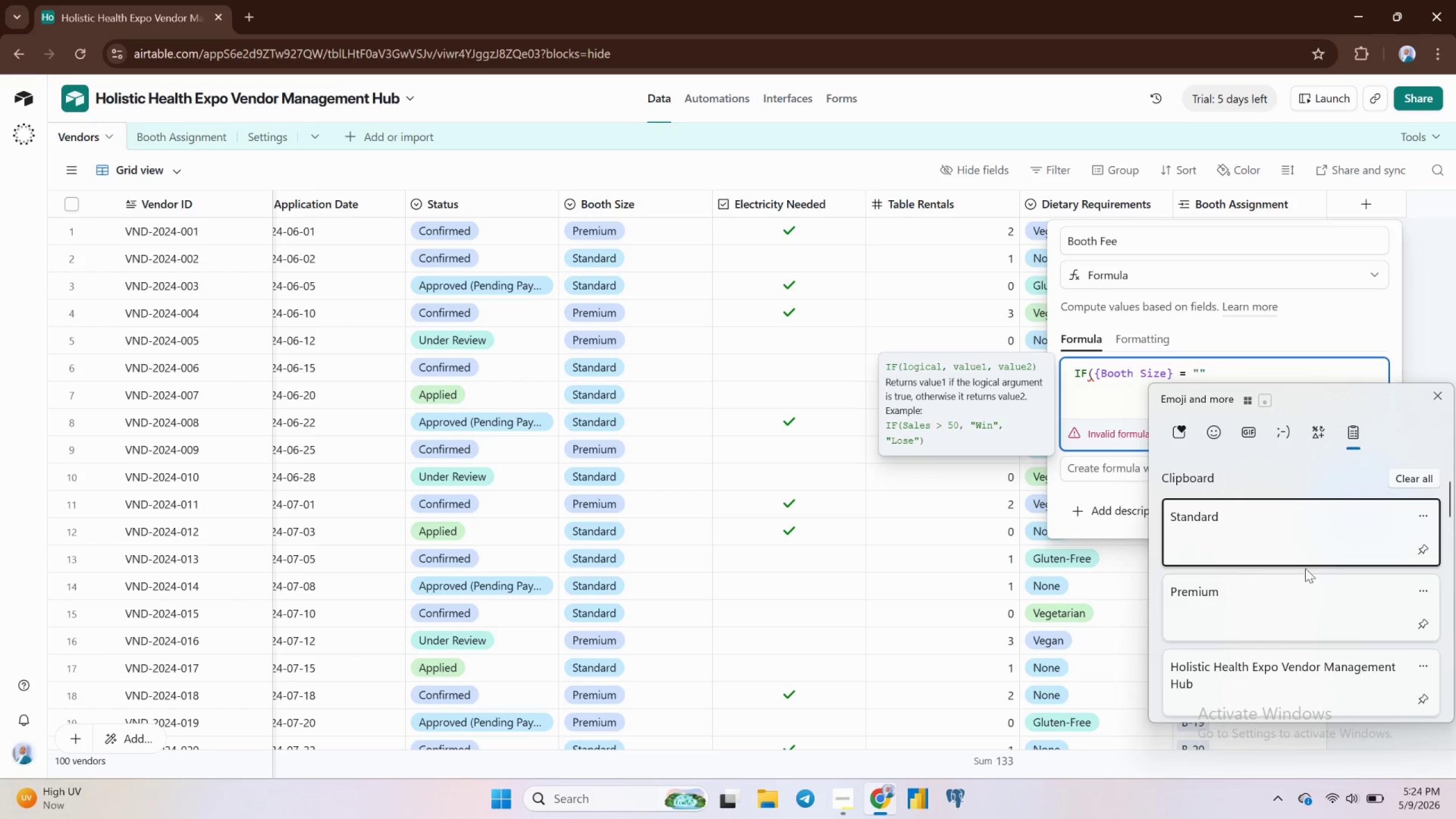 
left_click([1260, 593])
 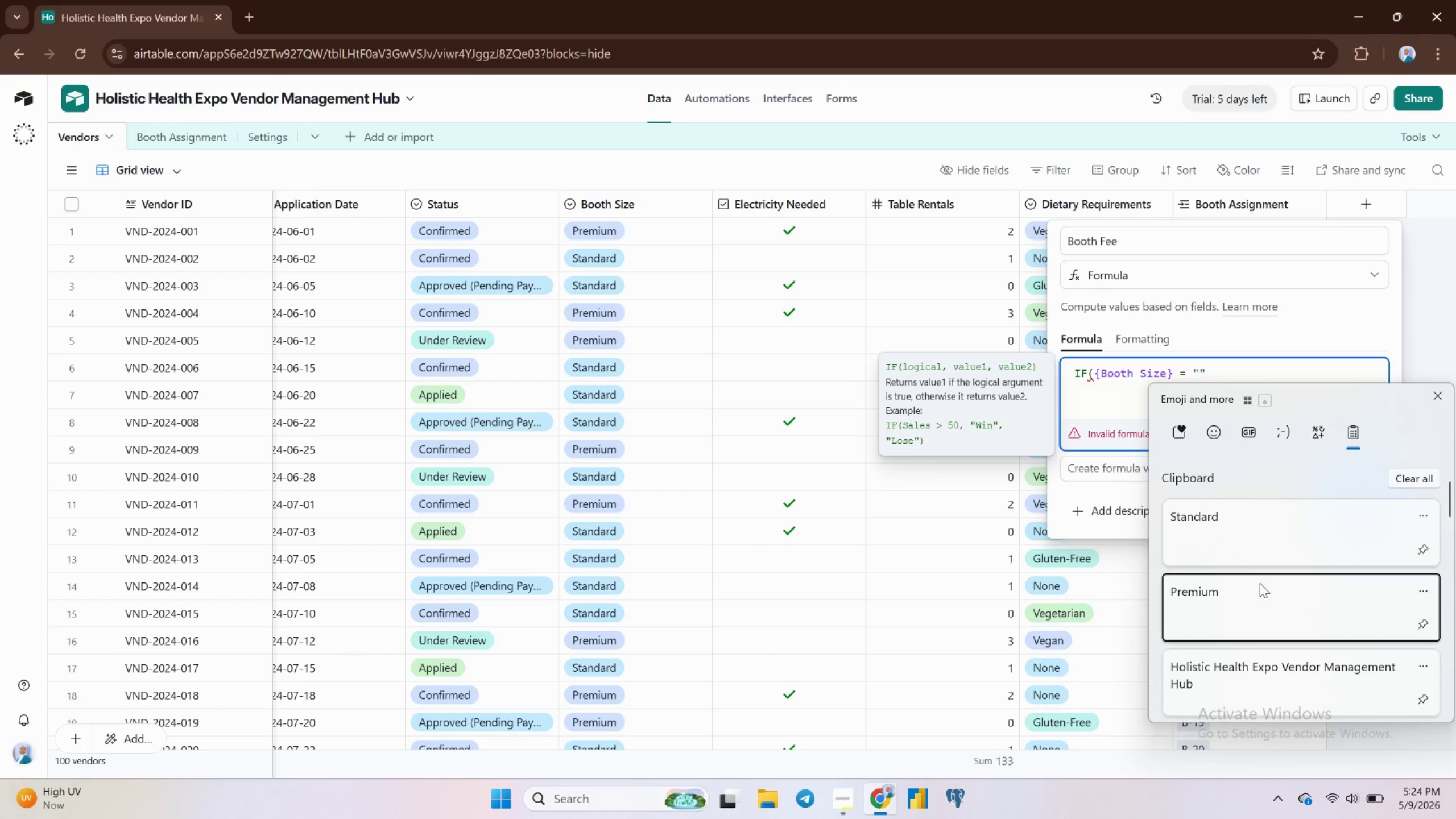 
key(Control+ControlLeft)
 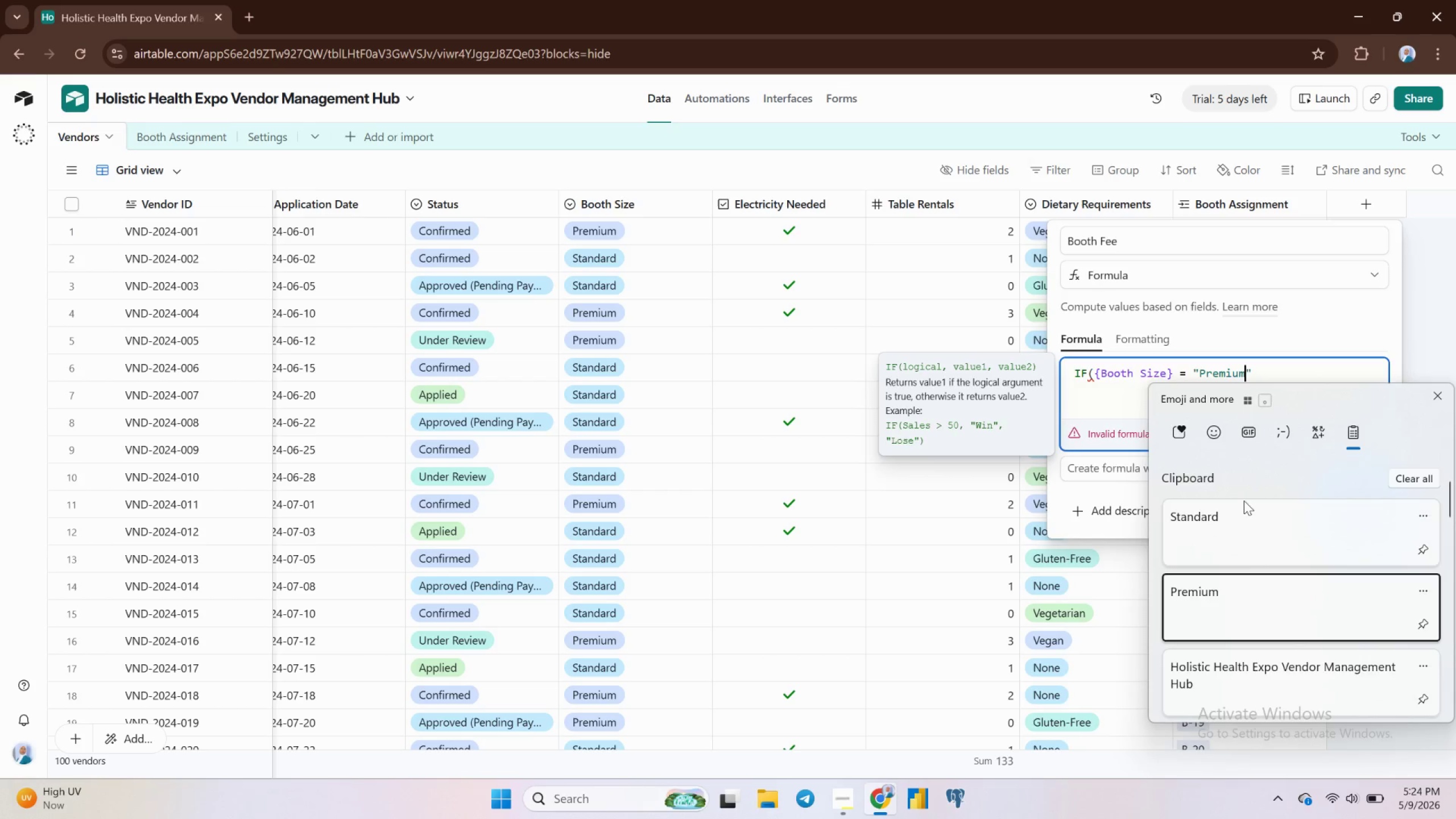 
key(Control+V)
 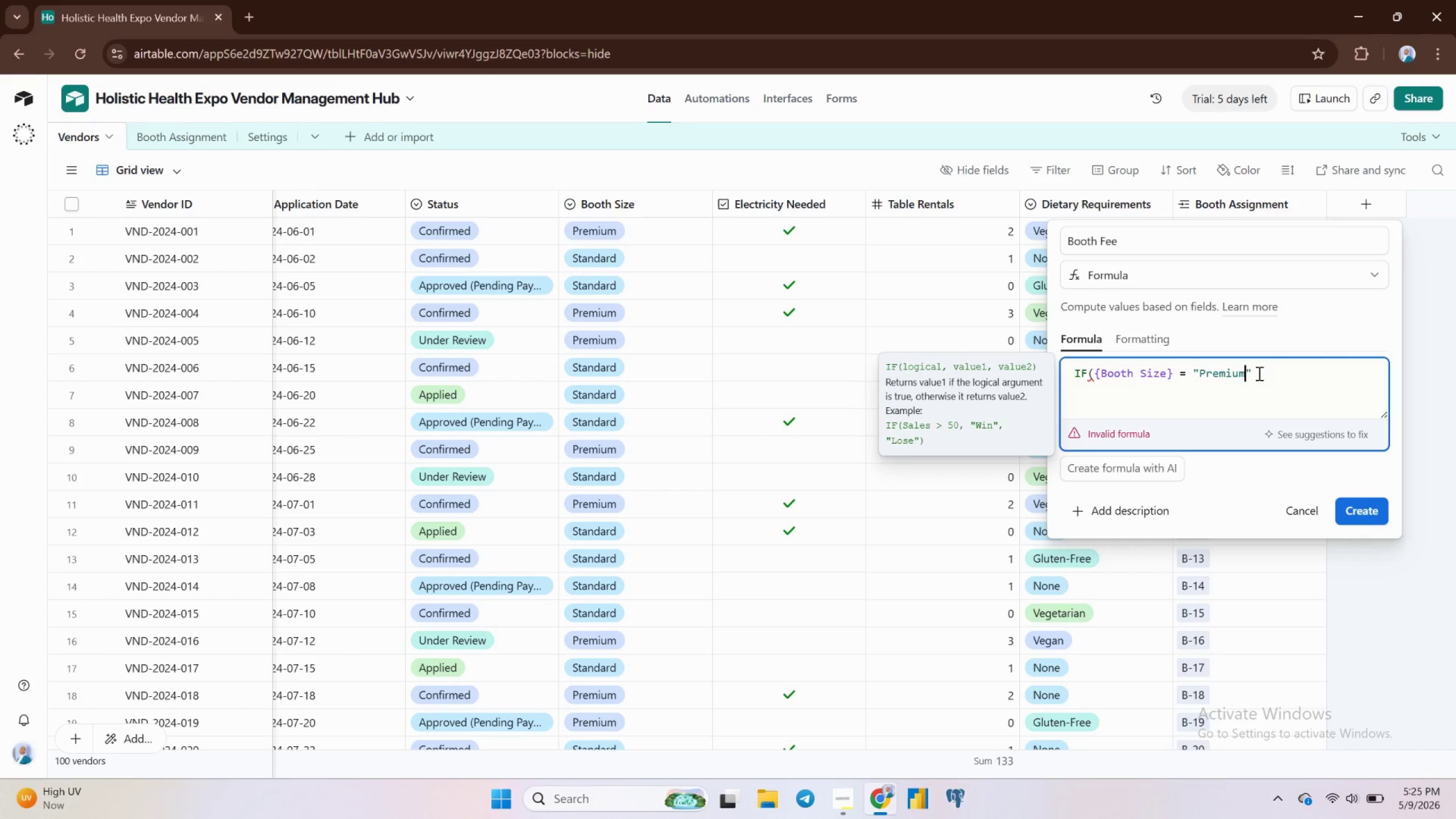 
left_click([1258, 373])
 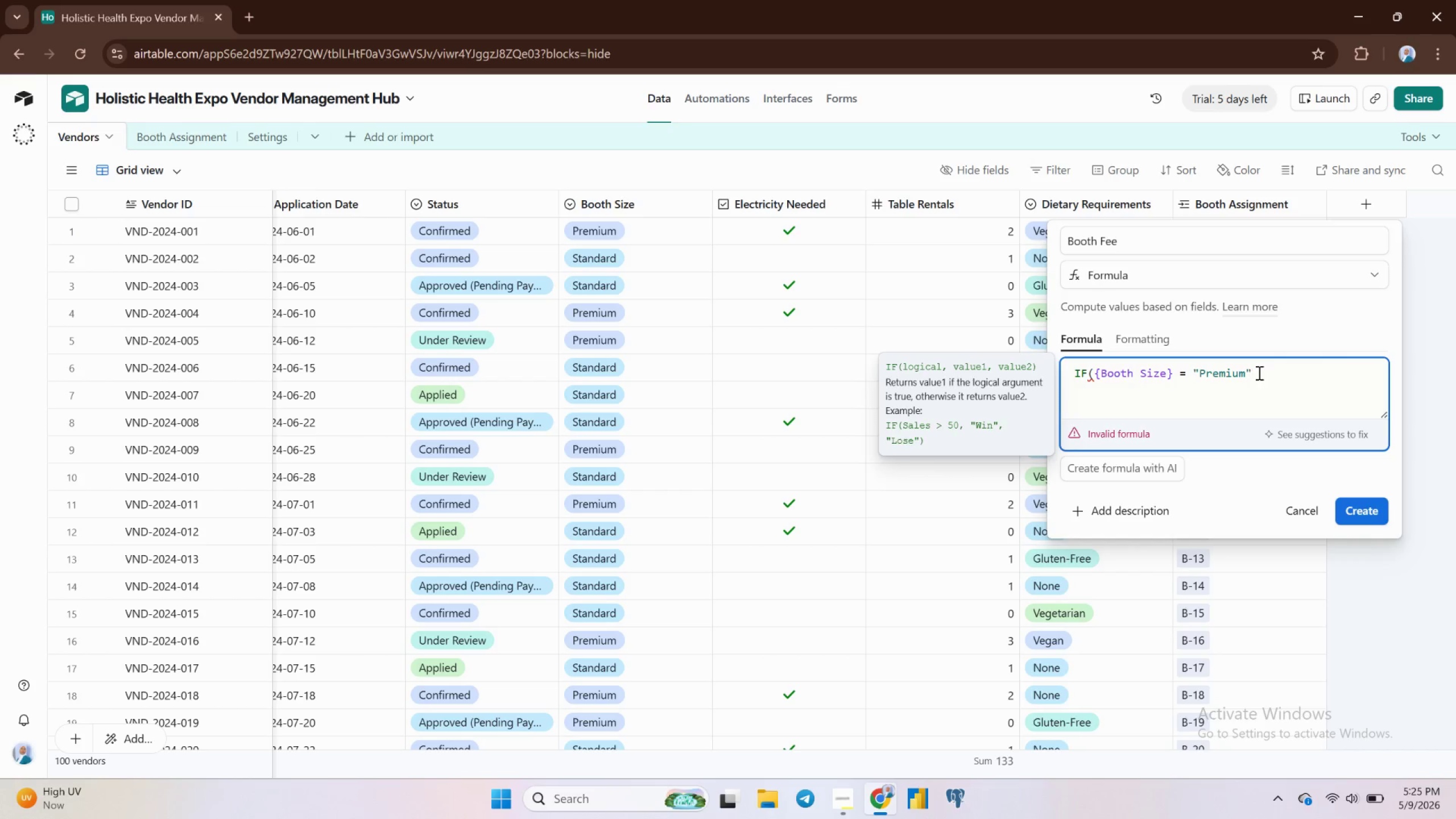 
key(Comma)
 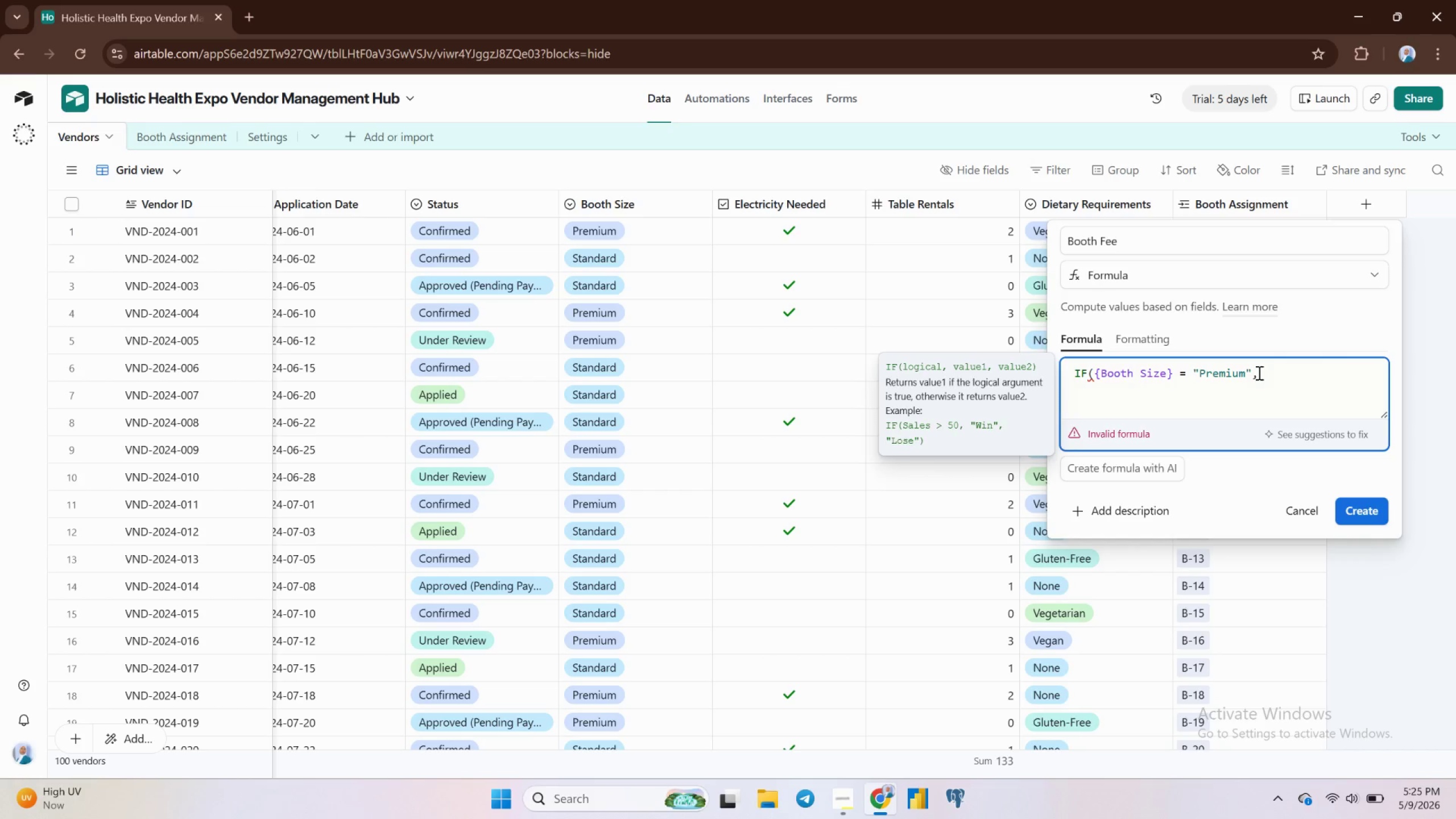 
type( 300)
 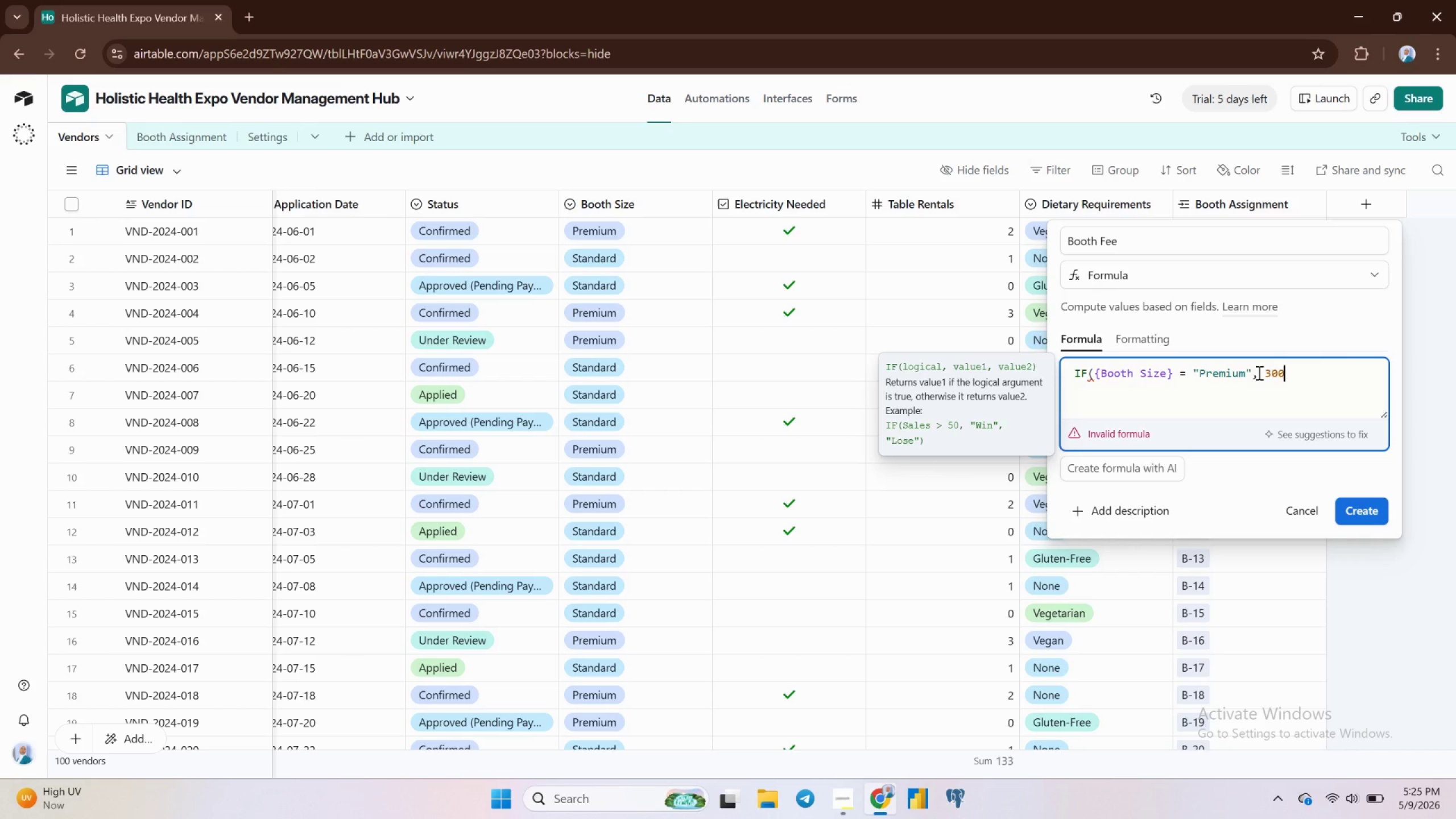 
type(,150))
 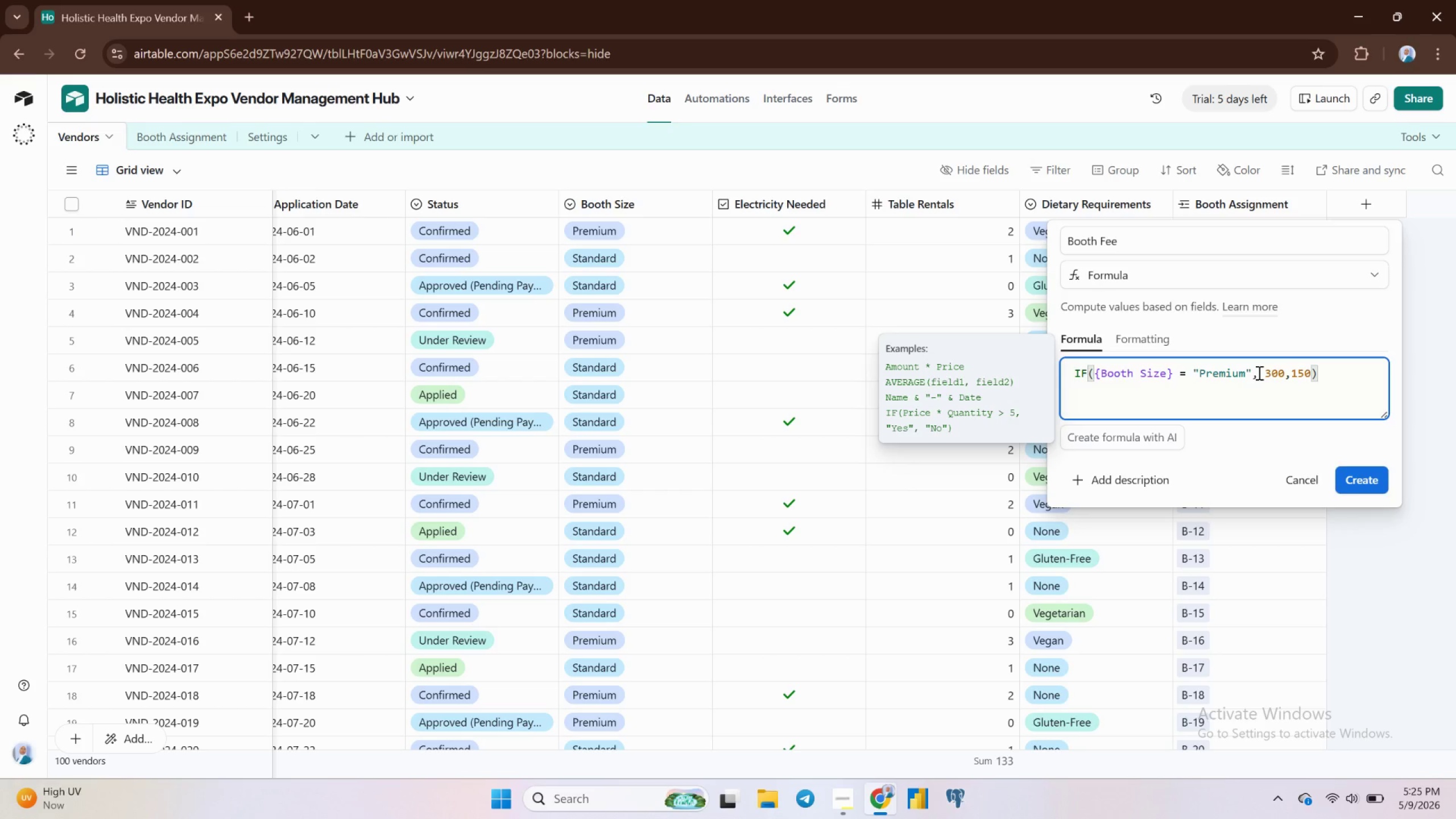 
left_click([1357, 501])
 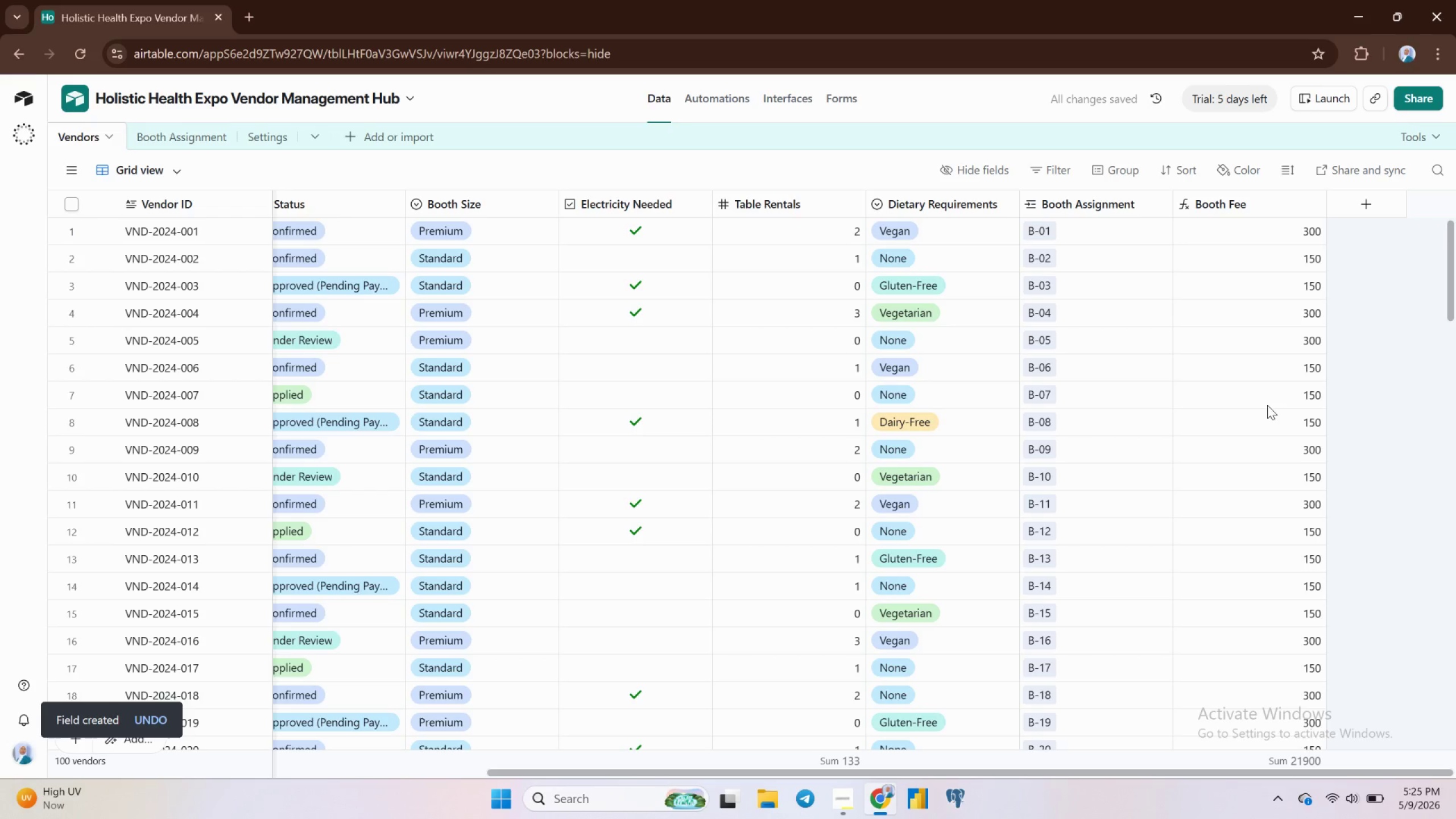 
wait(8.83)
 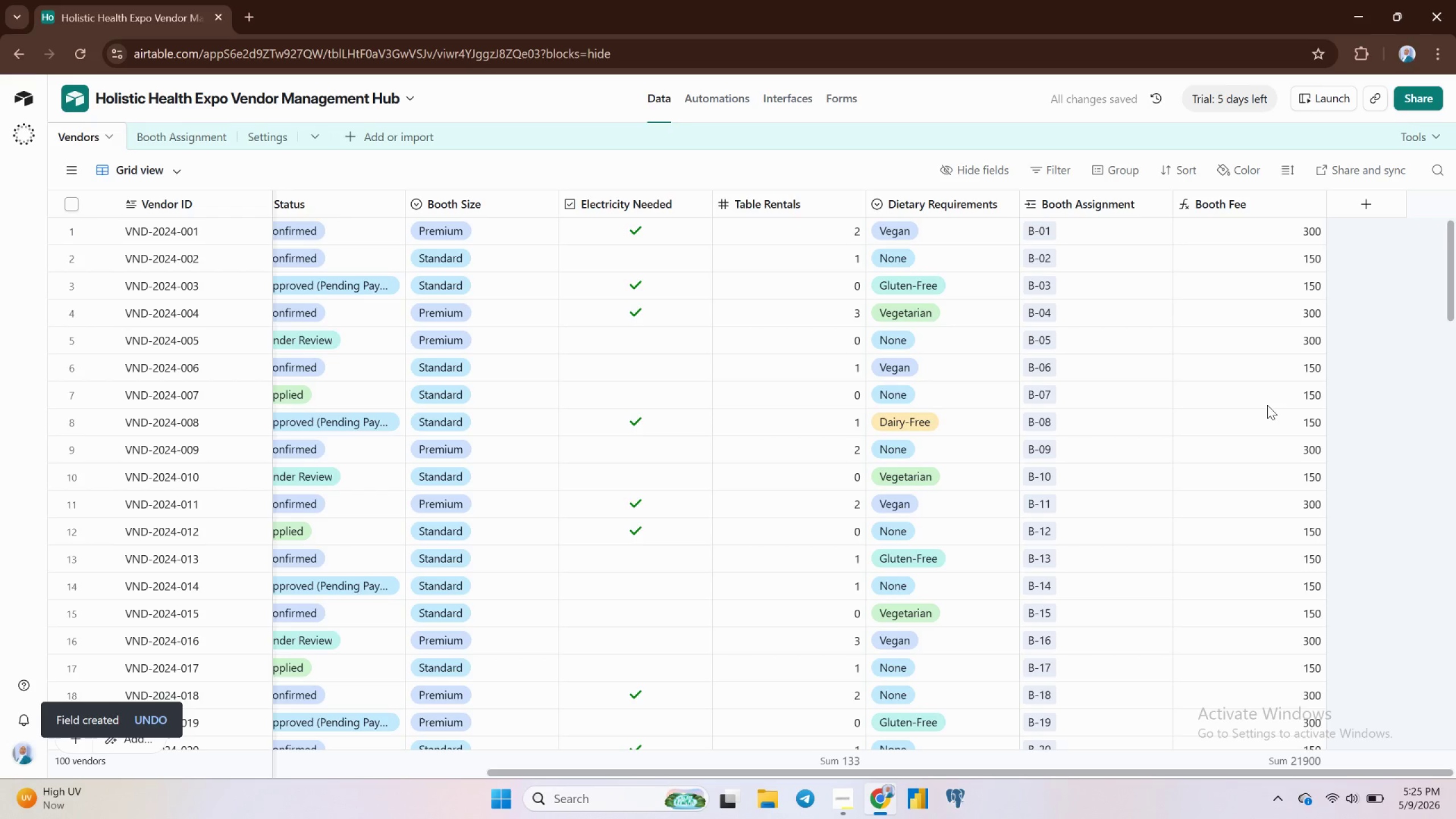 
left_click([1361, 204])
 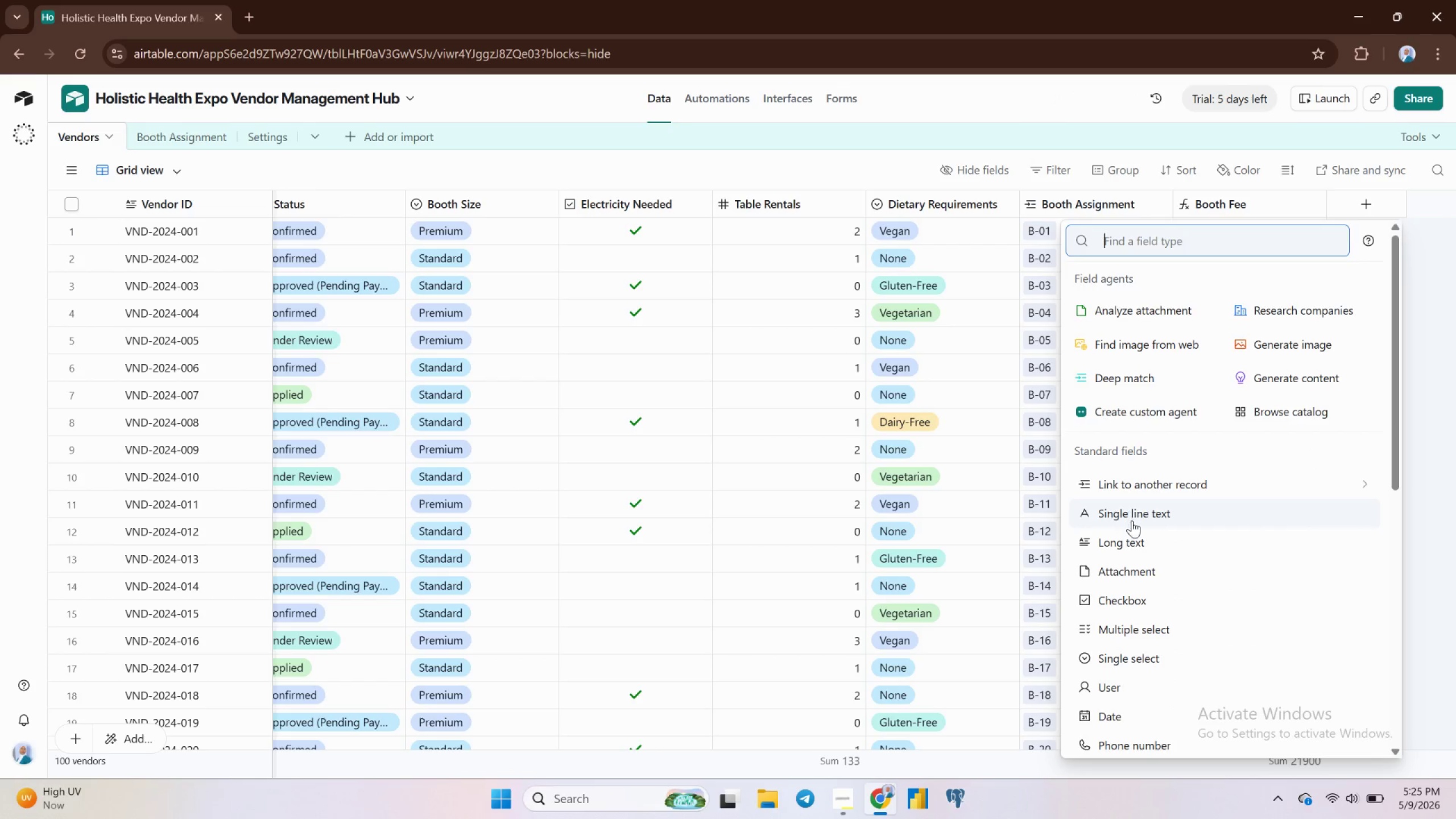 
scroll: coordinate [1148, 634], scroll_direction: down, amount: 4.0
 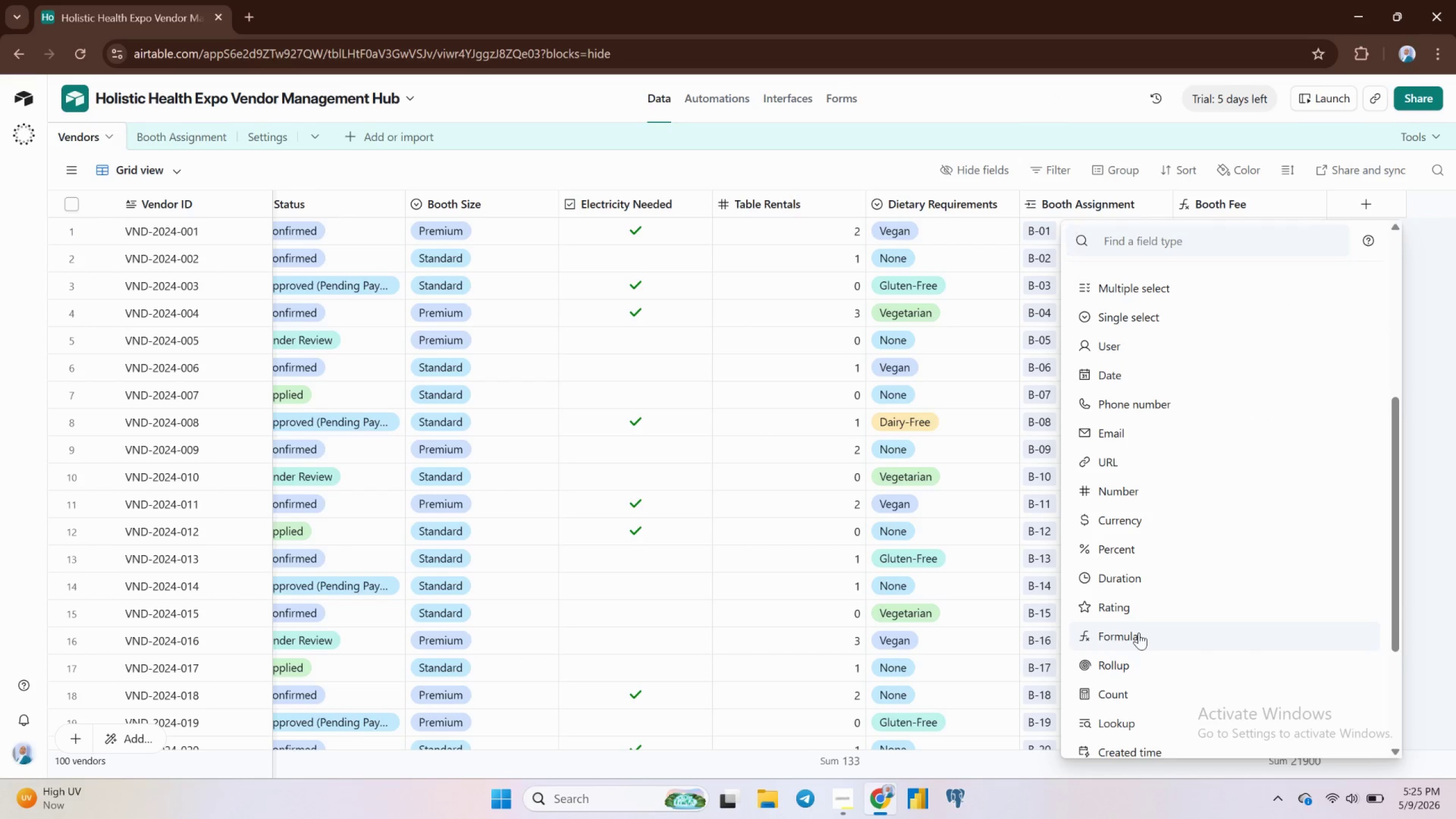 
left_click([1139, 632])
 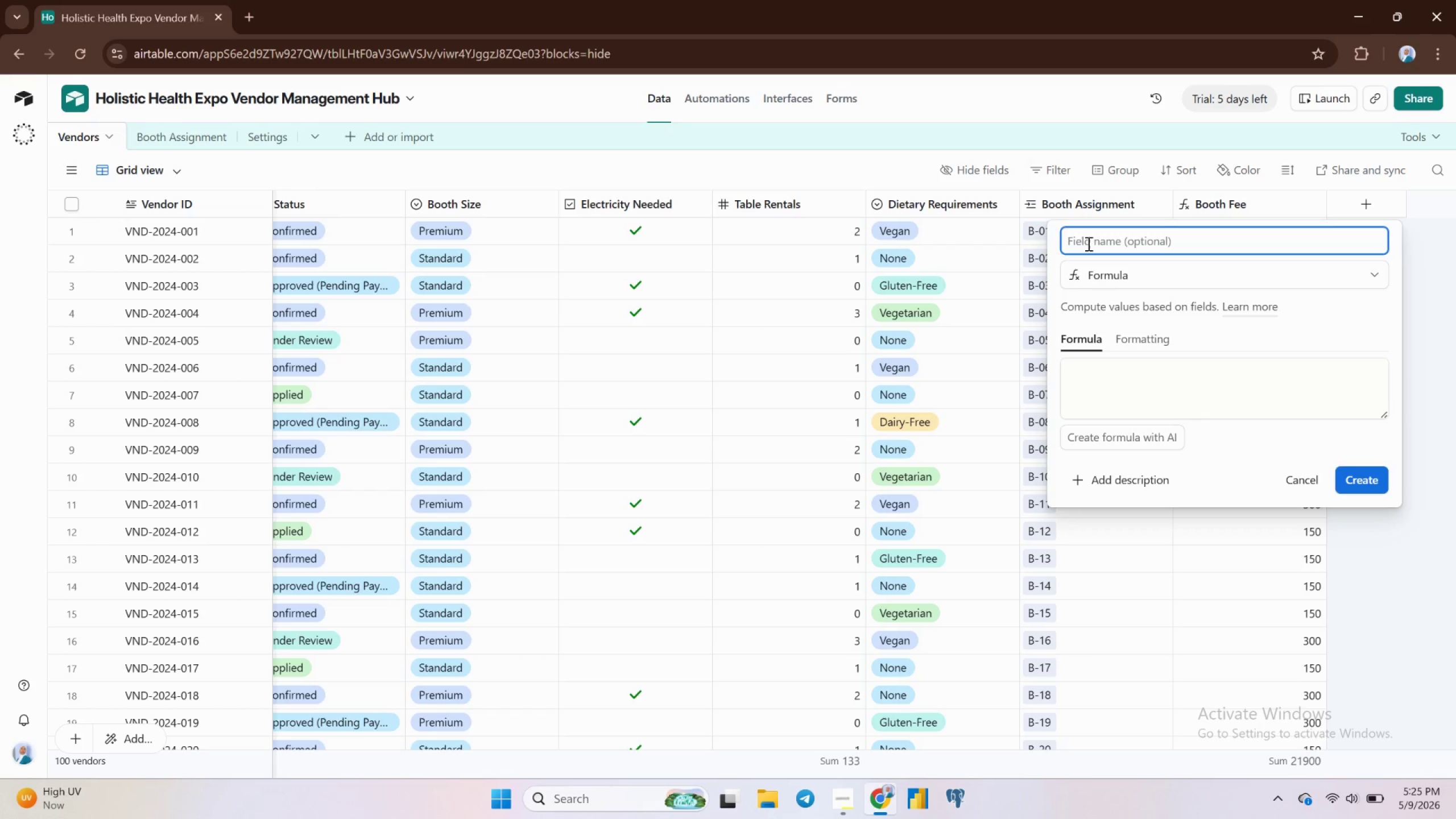 
type(Electricity Fee)
 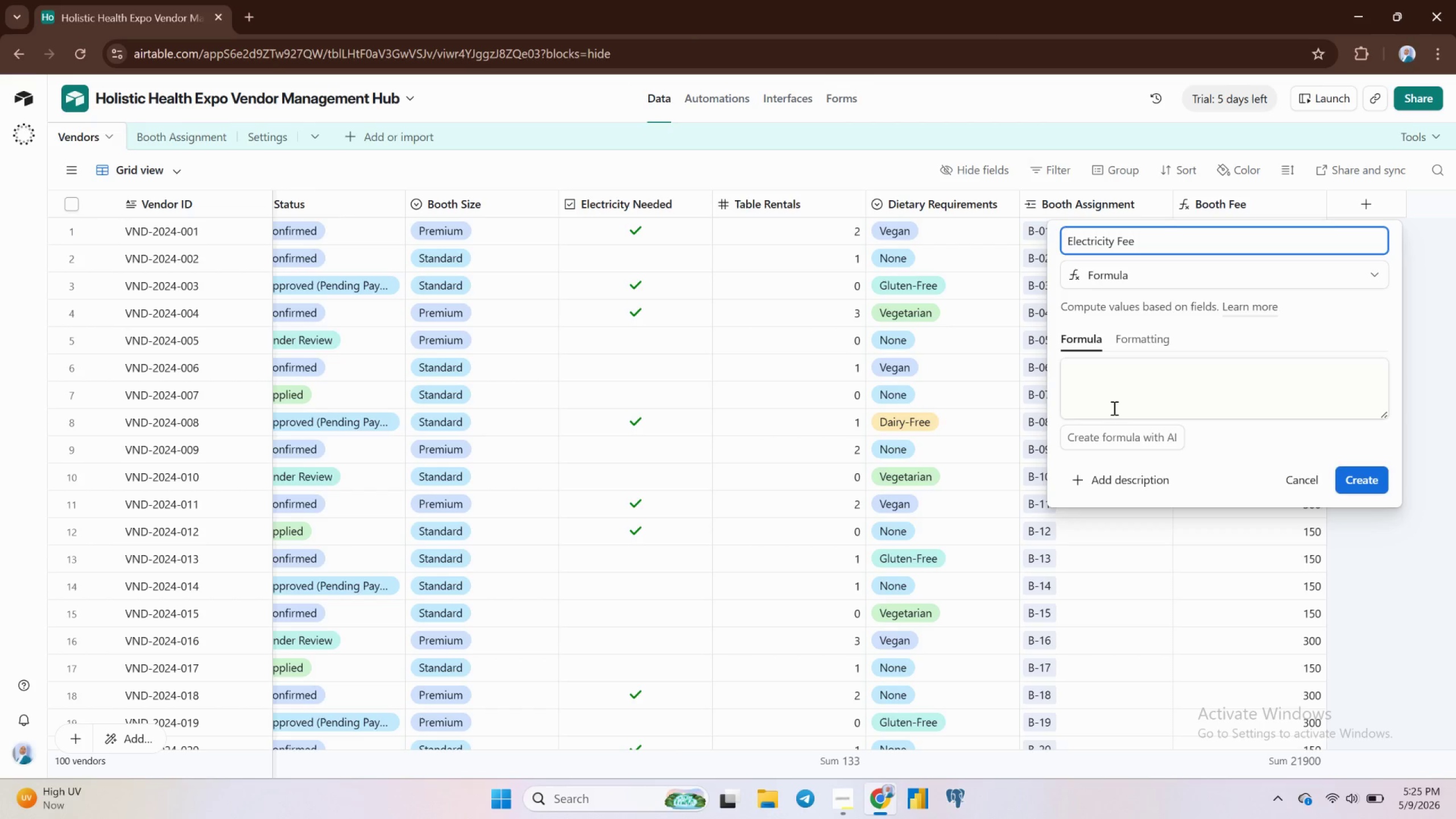 
left_click([1081, 383])
 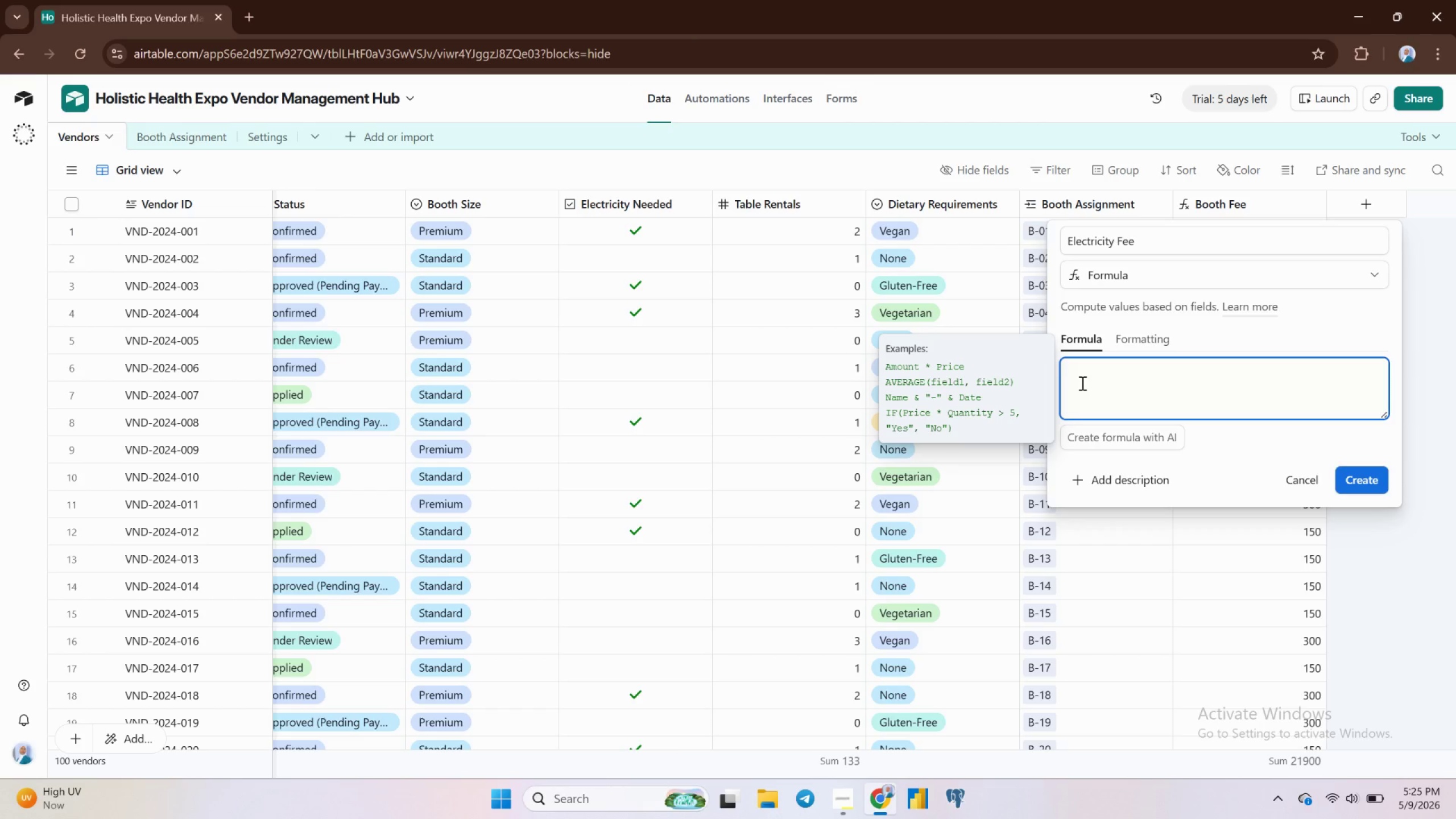 
type(if)
 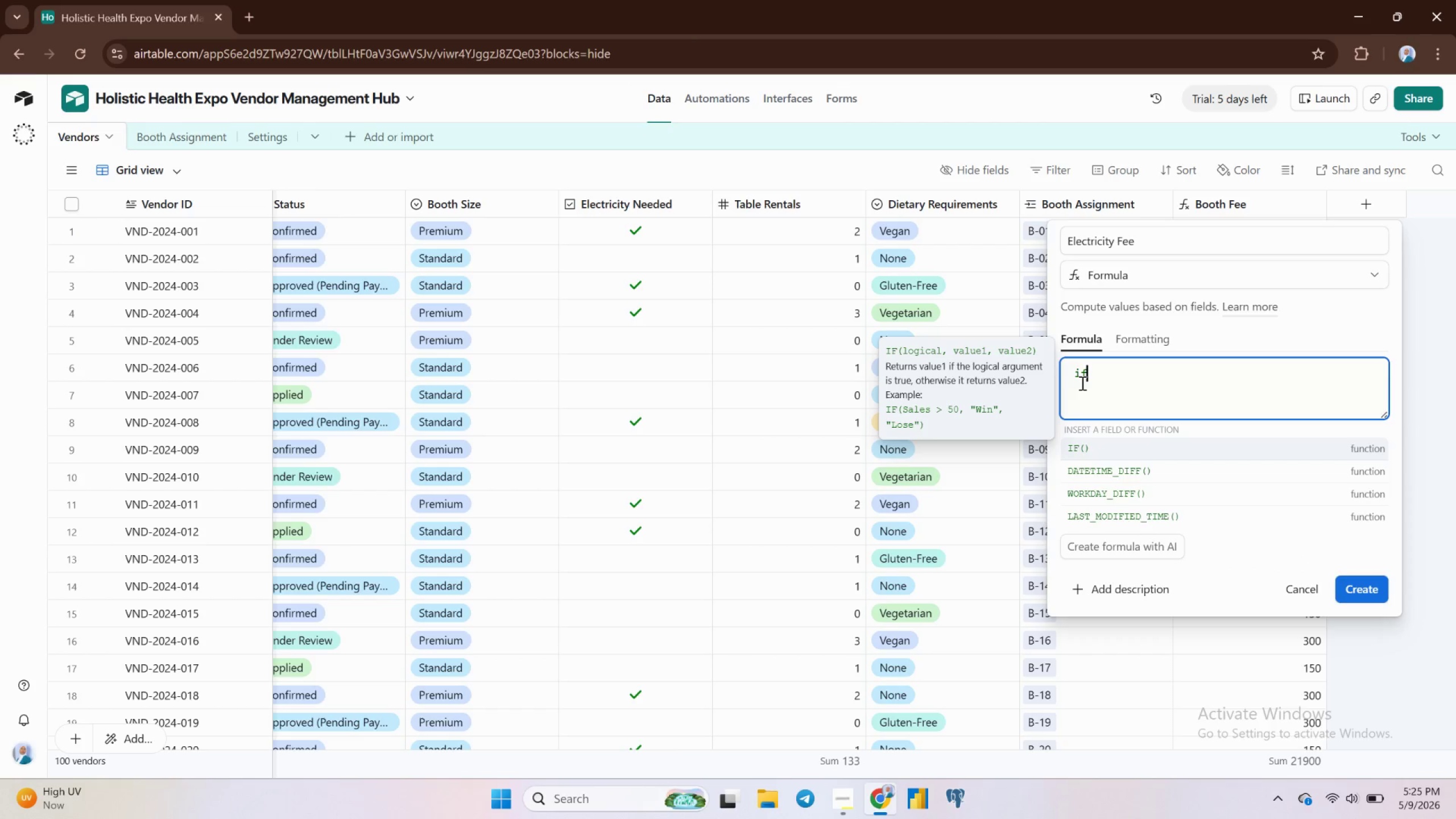 
key(Enter)
 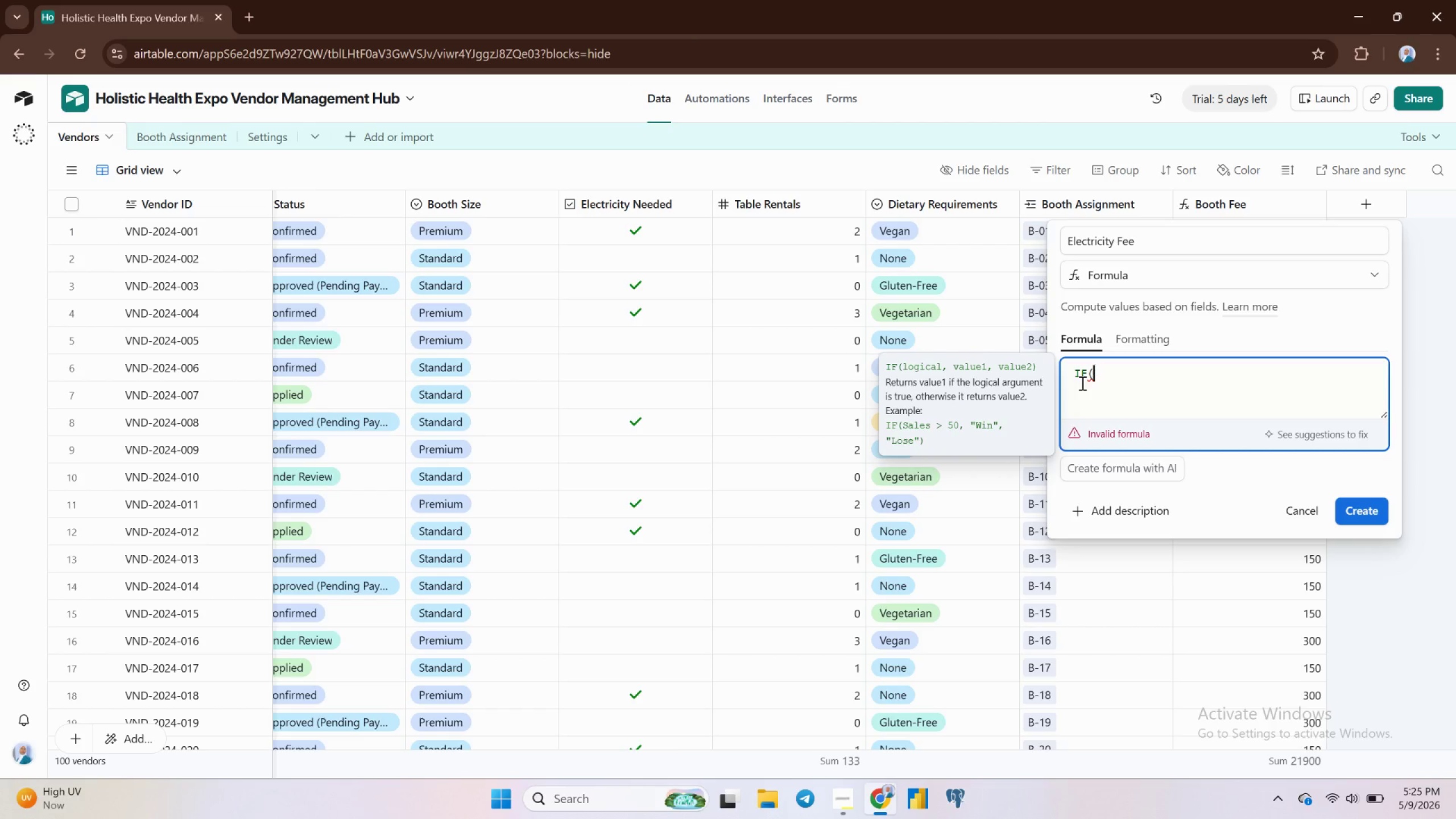 
type(ele)
 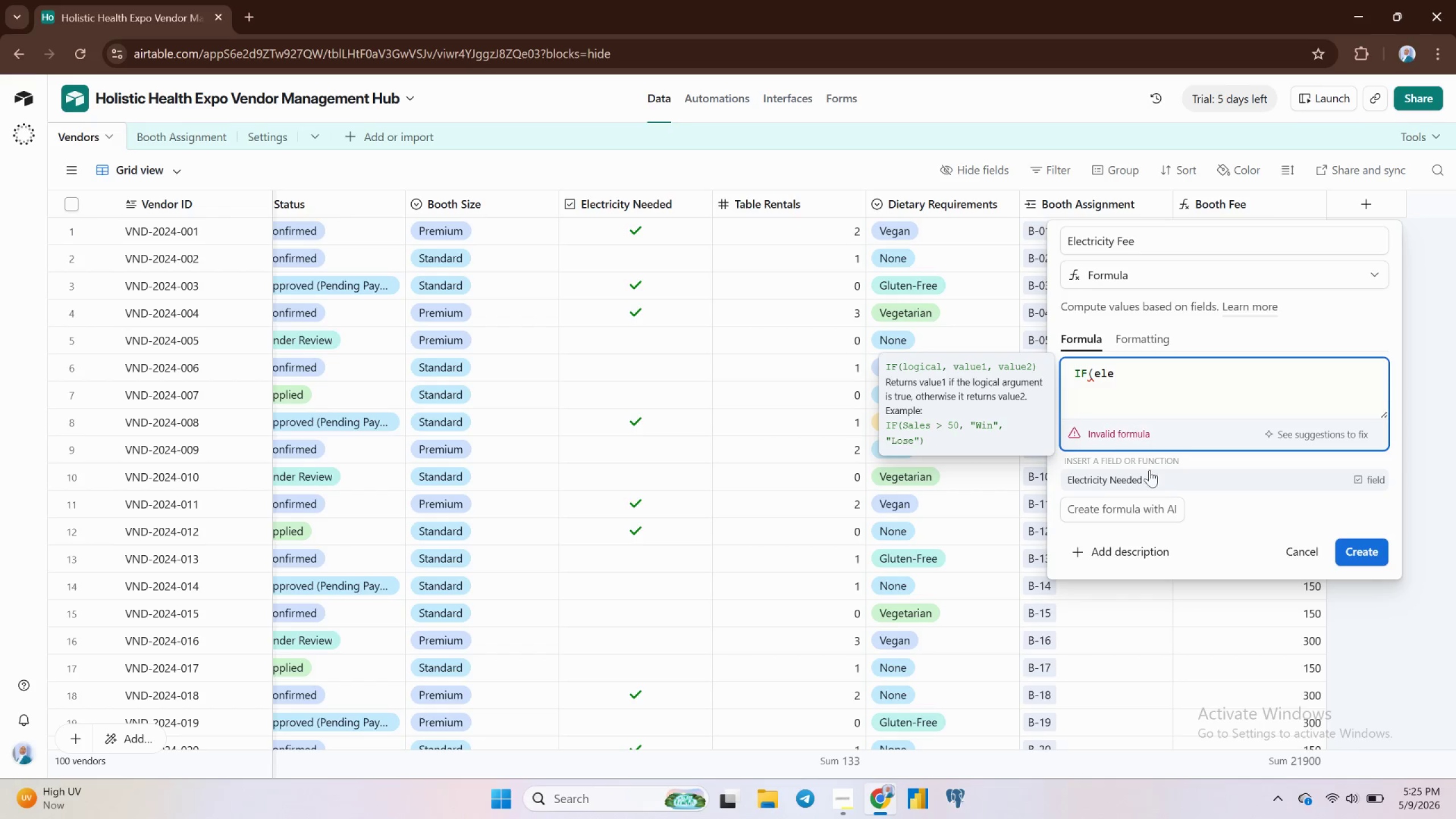 
left_click([1158, 480])
 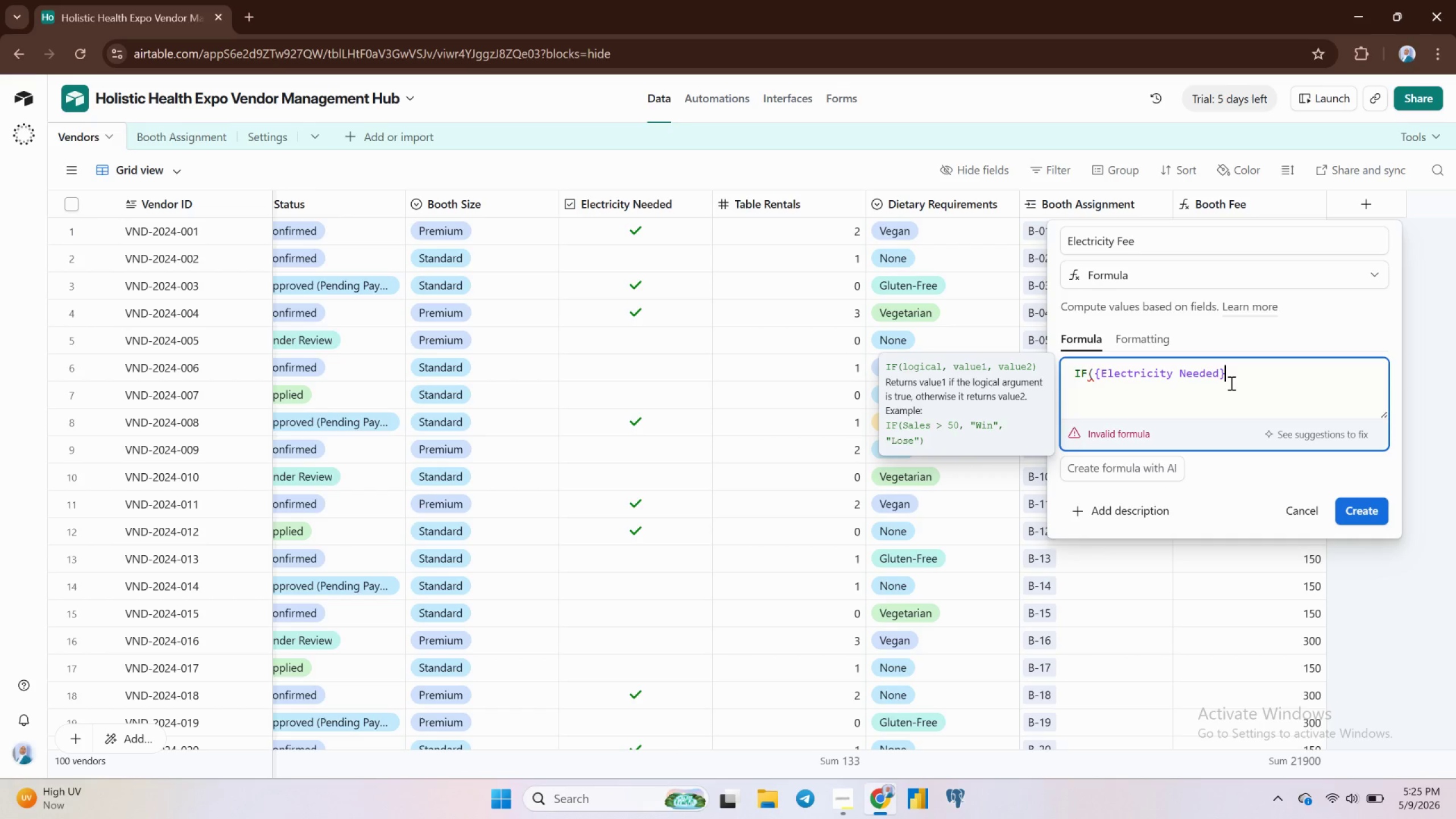 
type(, 40, 0))
 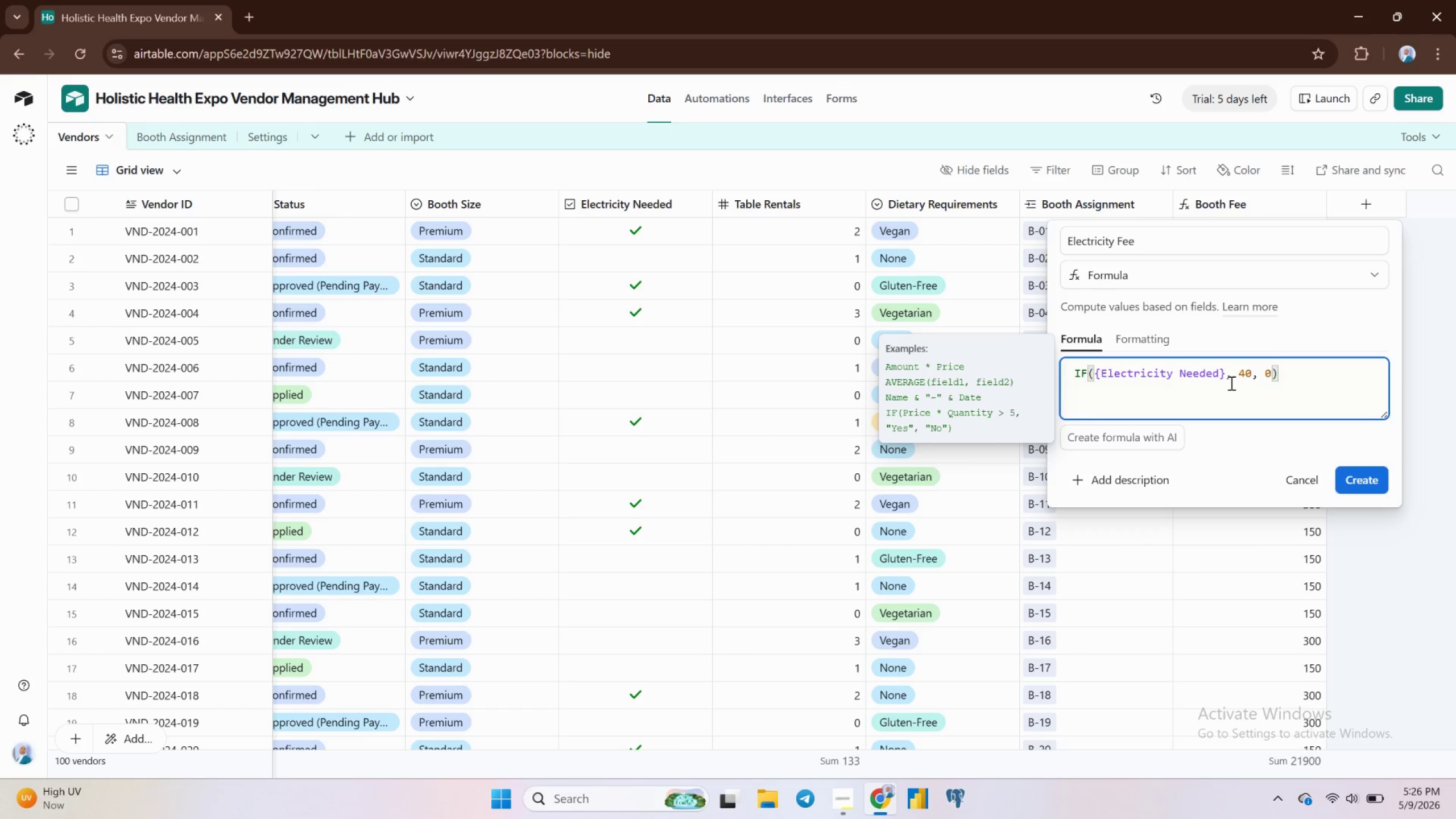 
wait(17.05)
 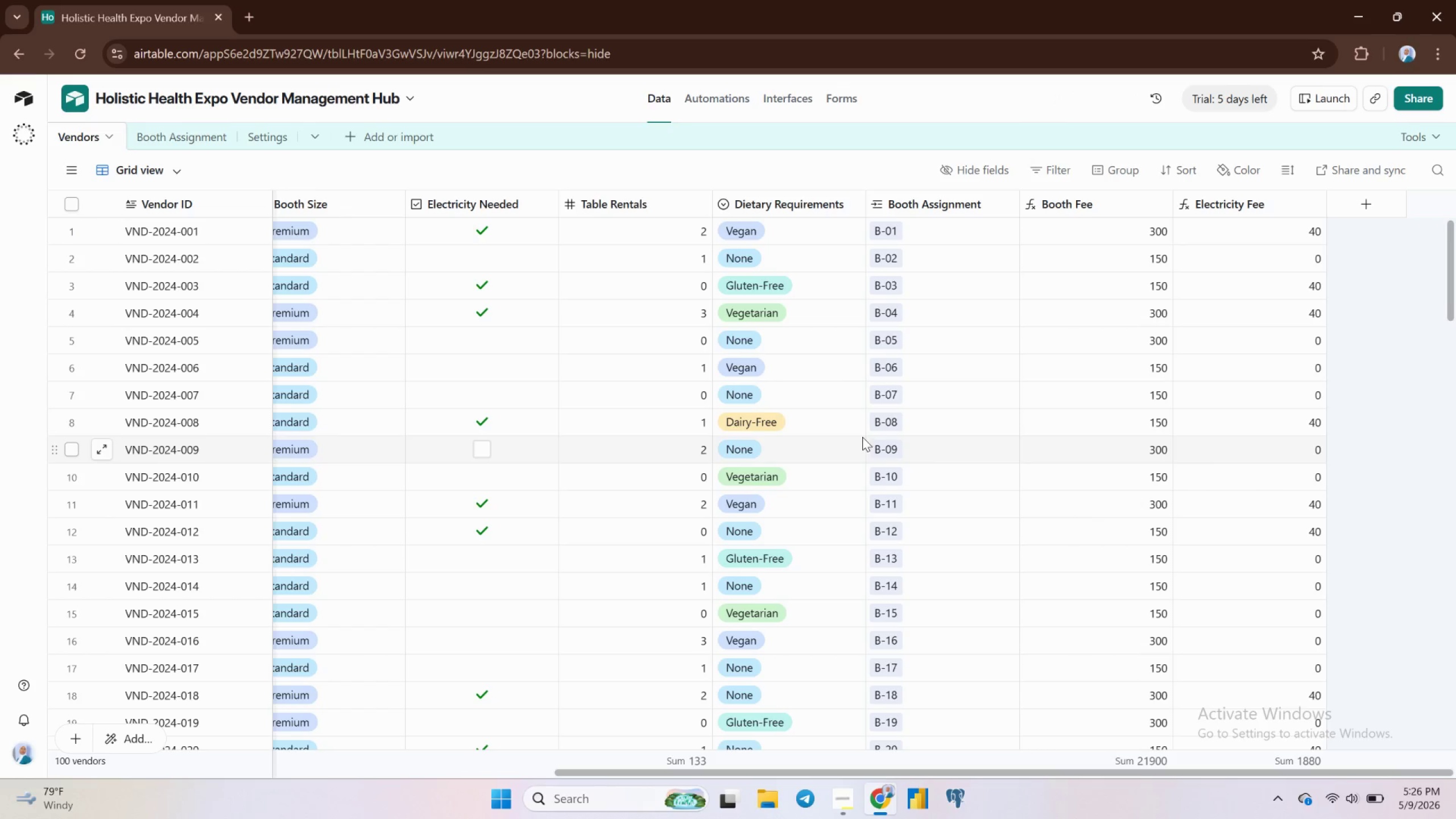 
left_click([1362, 198])
 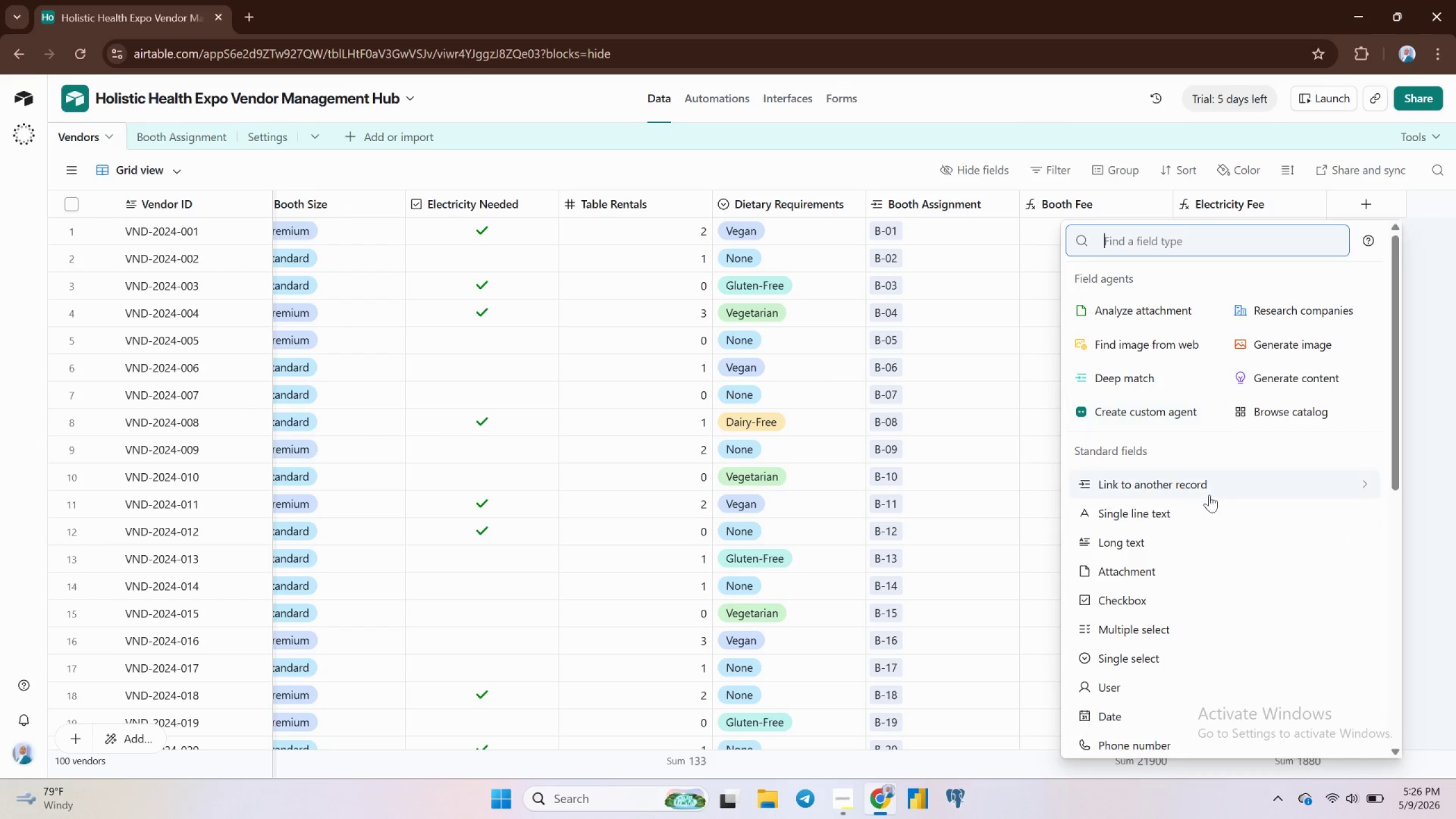 
scroll: coordinate [1221, 530], scroll_direction: down, amount: 3.0
 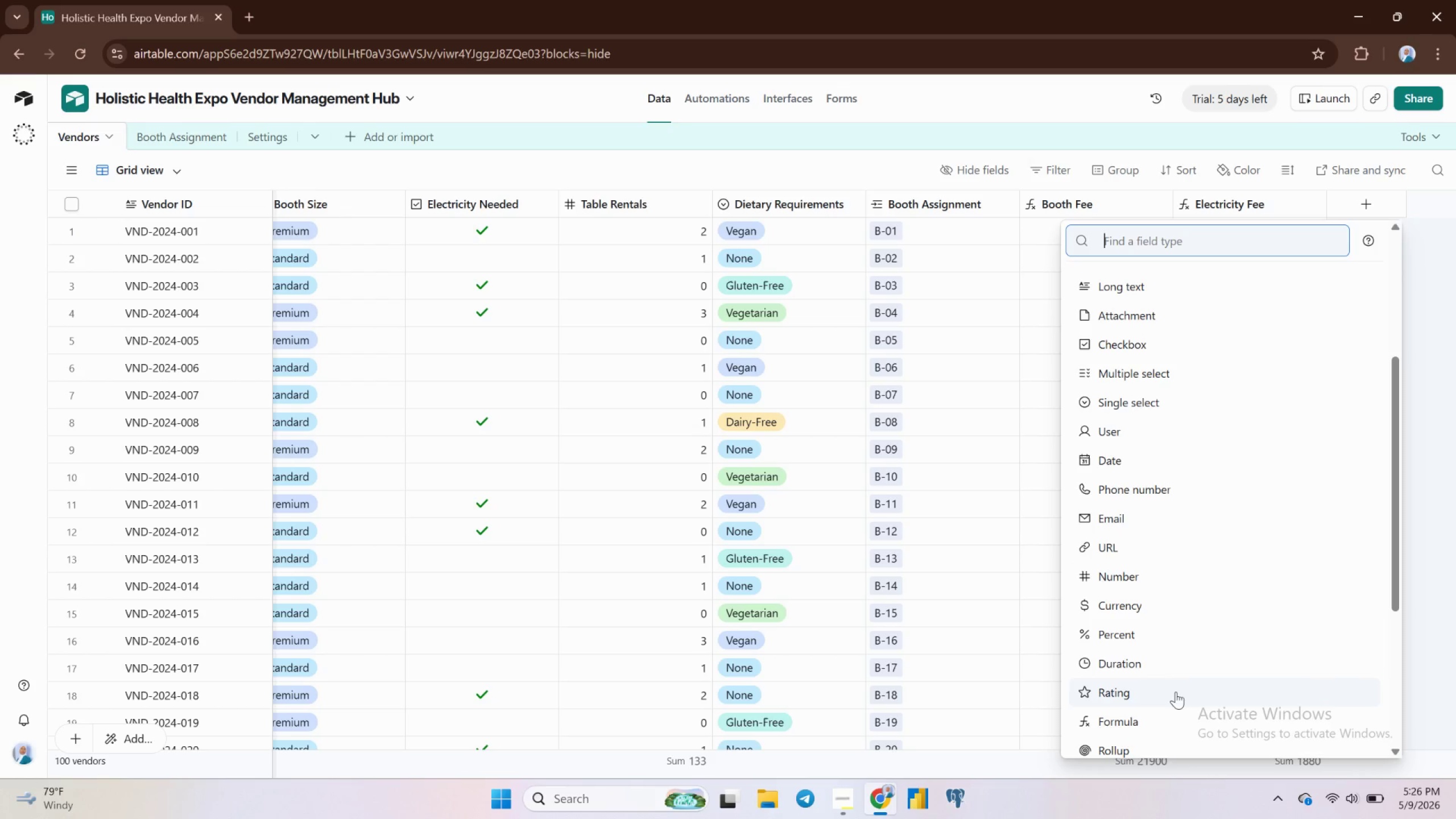 
left_click([1144, 725])
 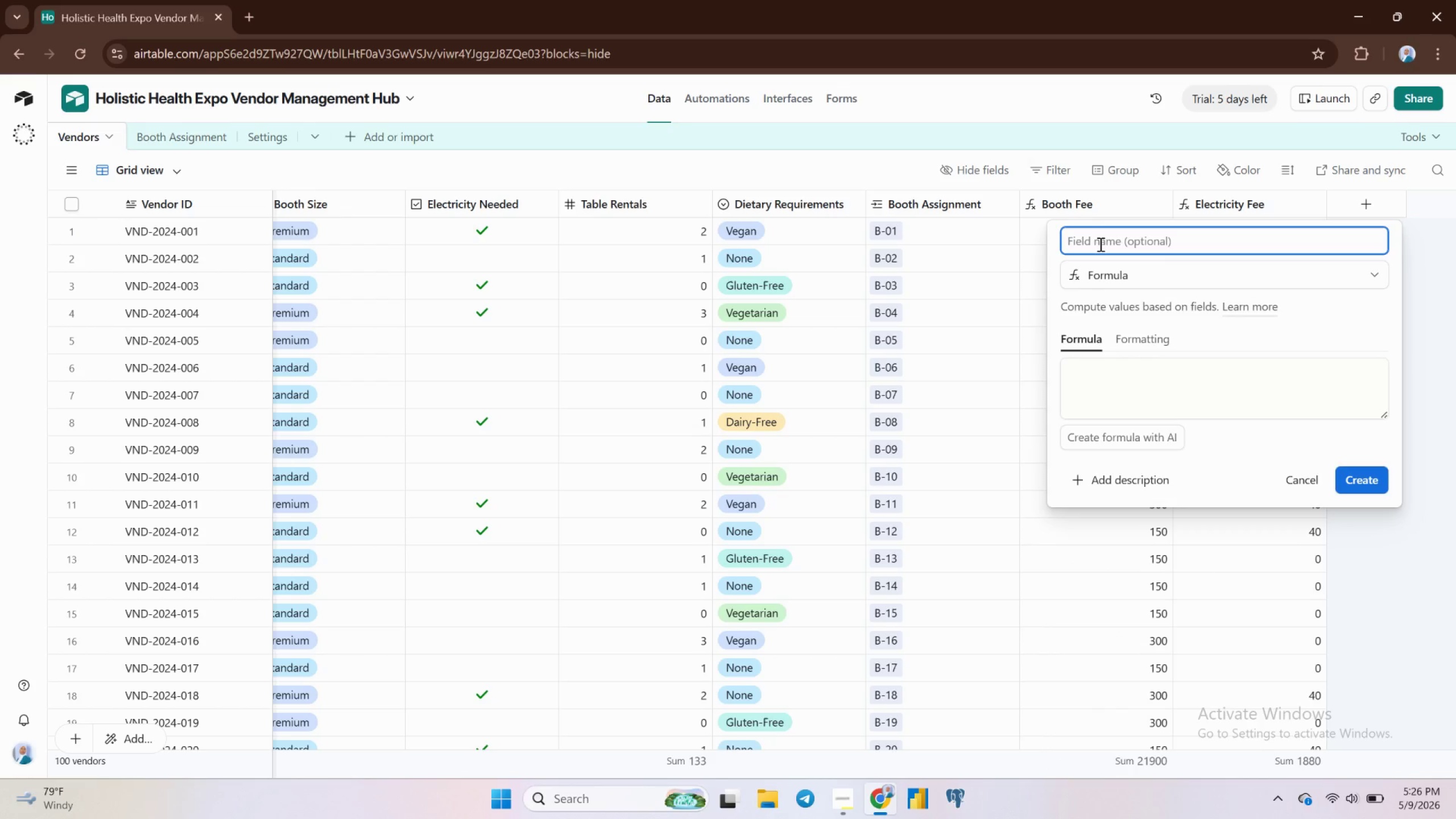 
type(Table Rental Fee)
 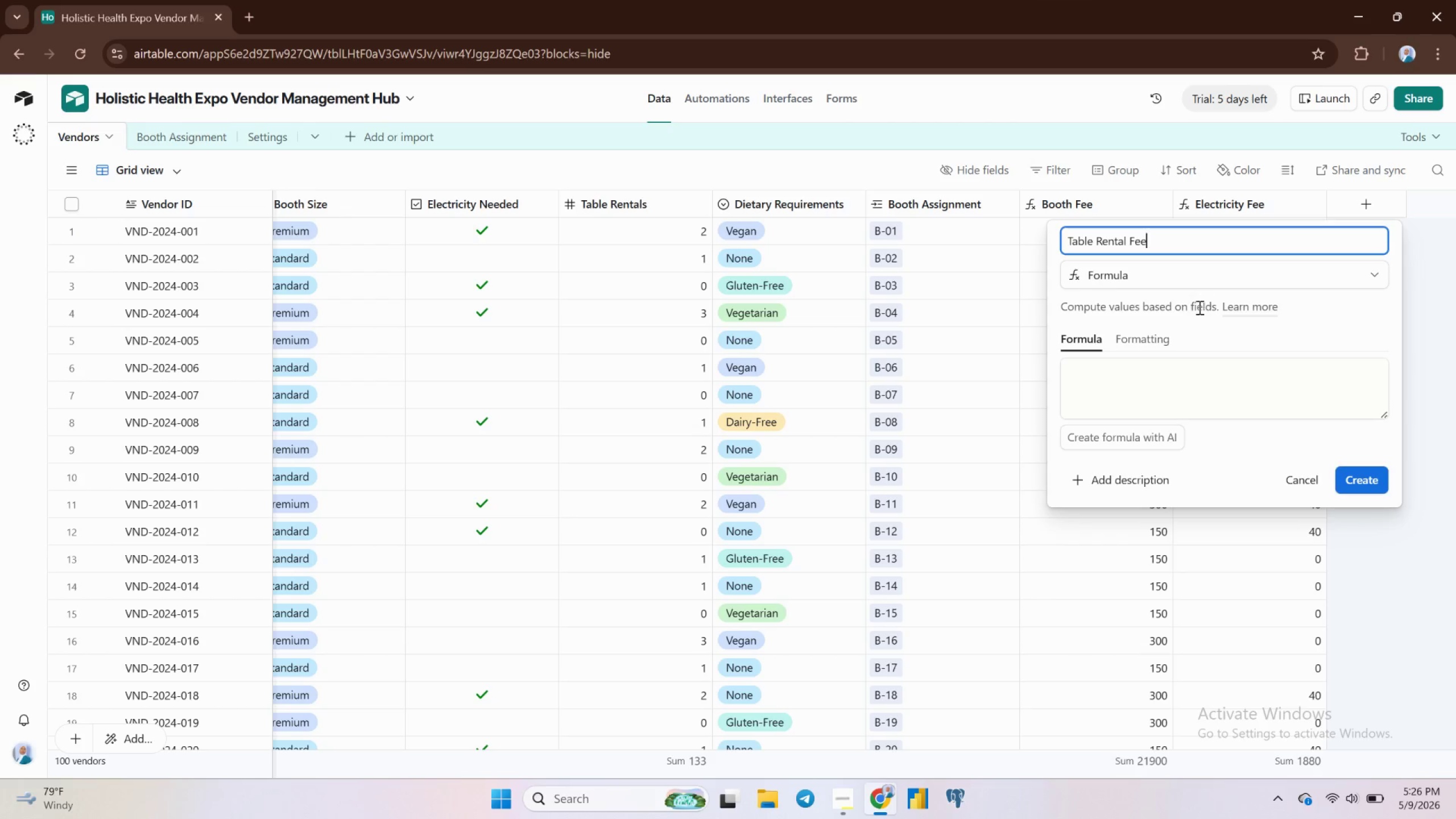 
left_click([1099, 385])
 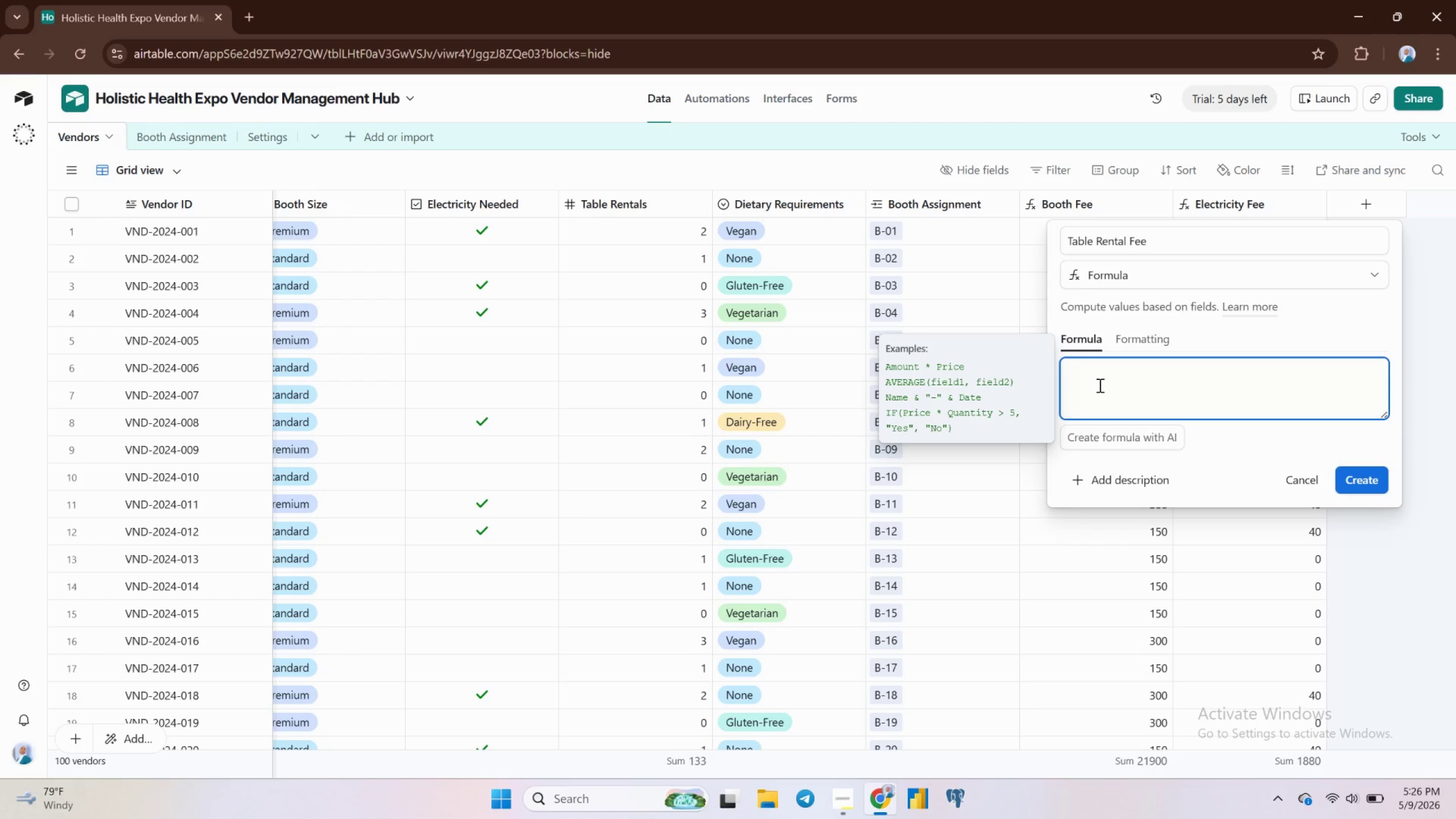 
type(tab)
 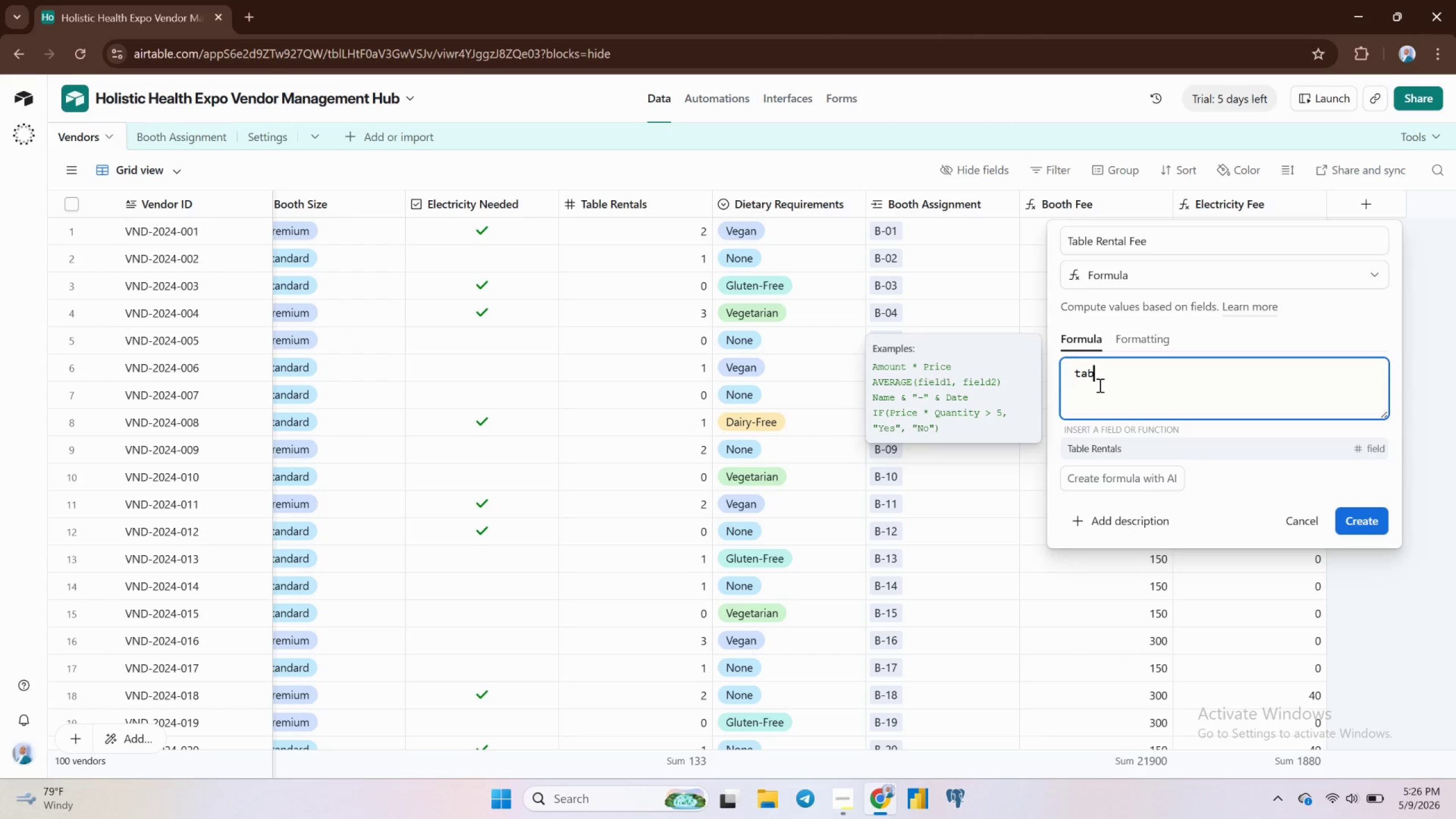 
key(Enter)
 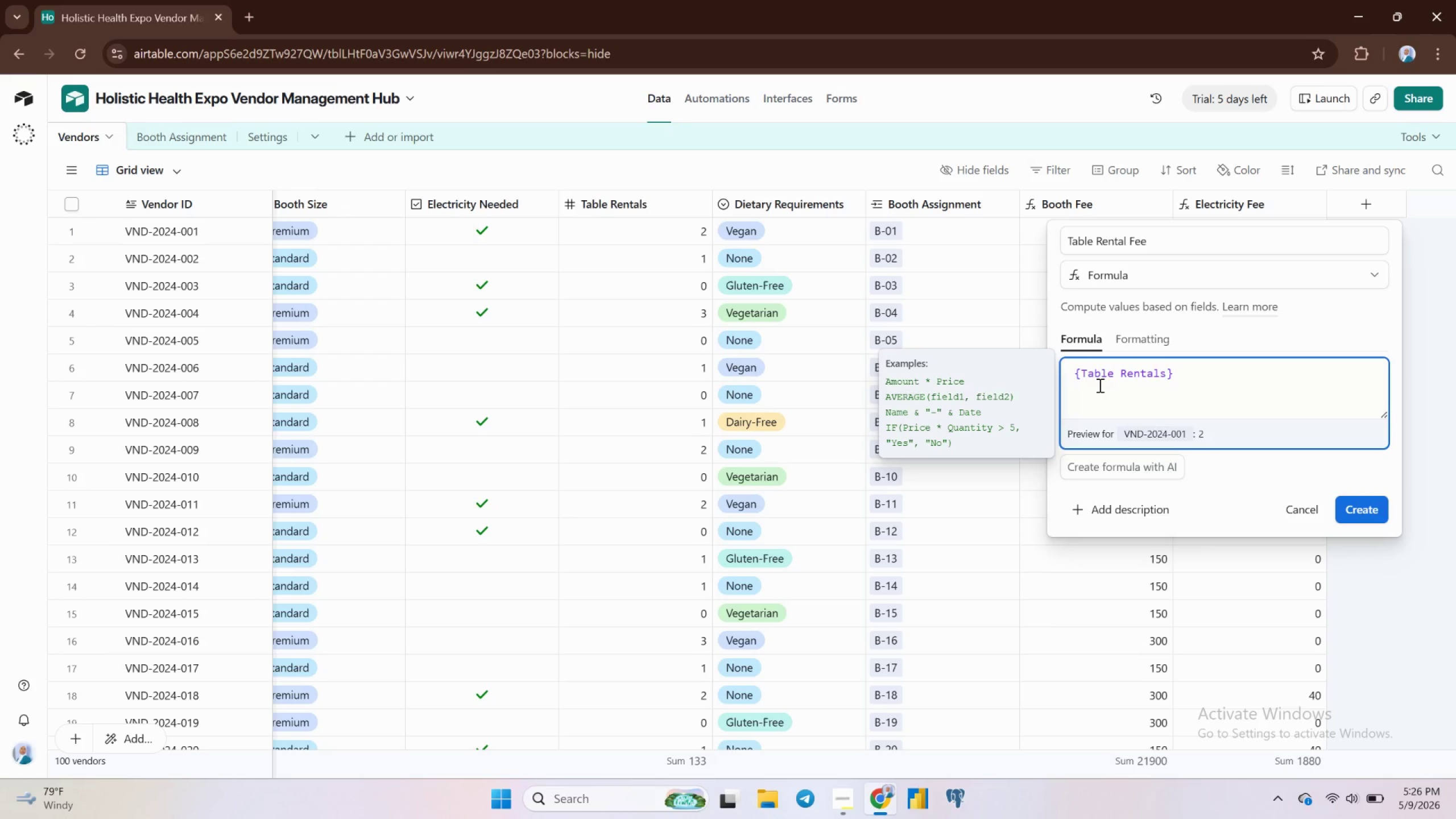 
type(*15)
 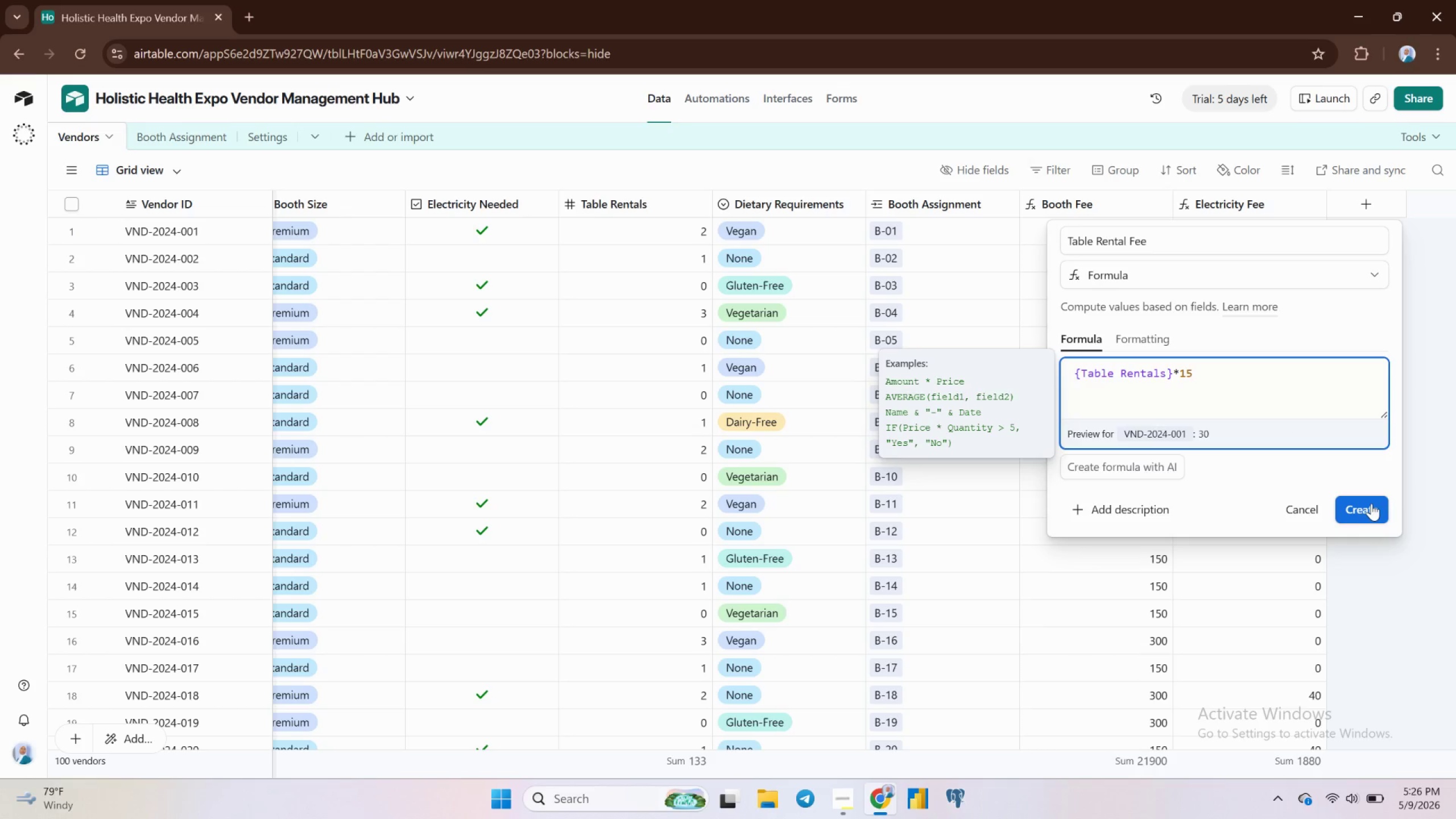 
wait(5.73)
 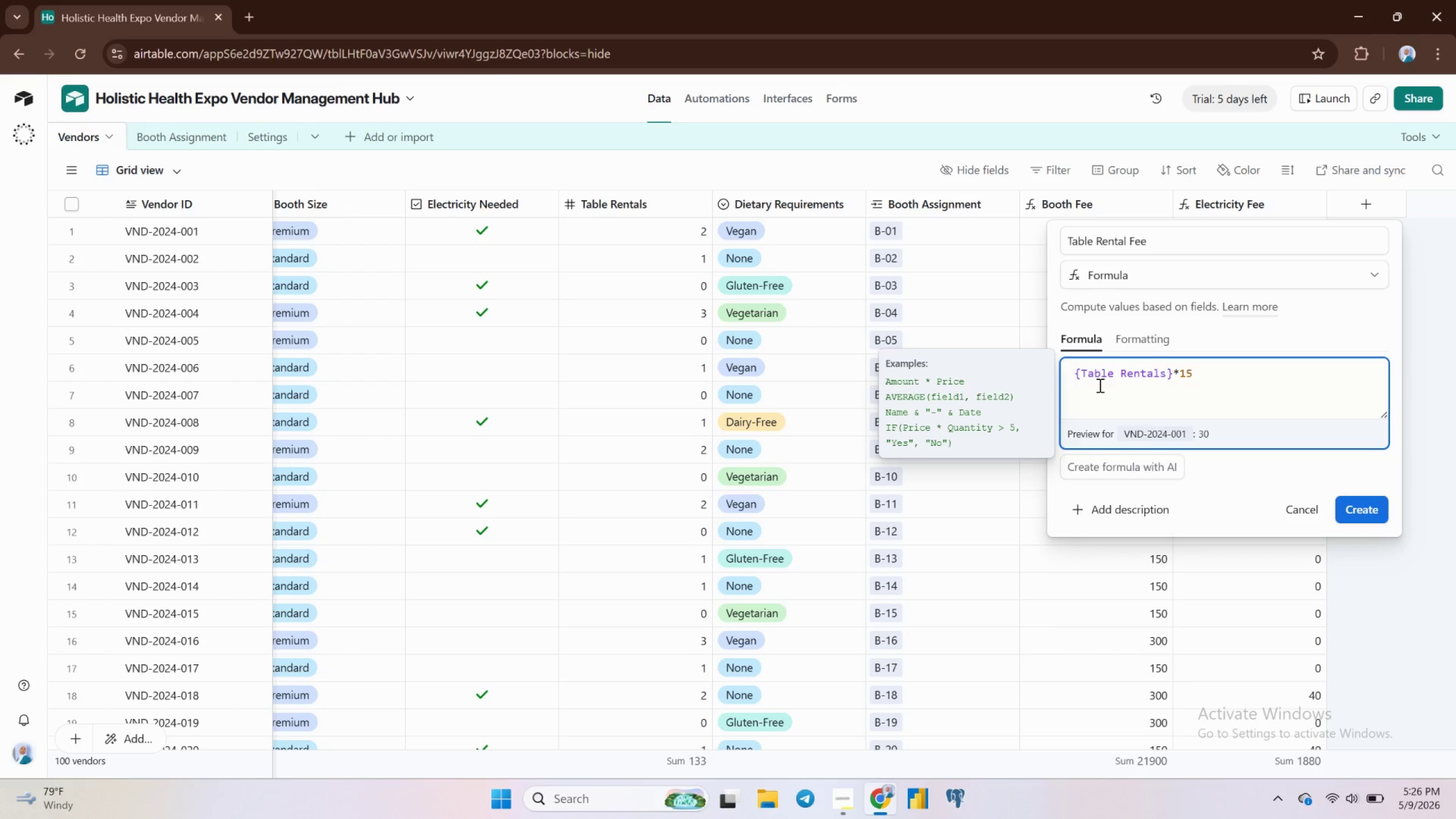 
left_click([1370, 502])
 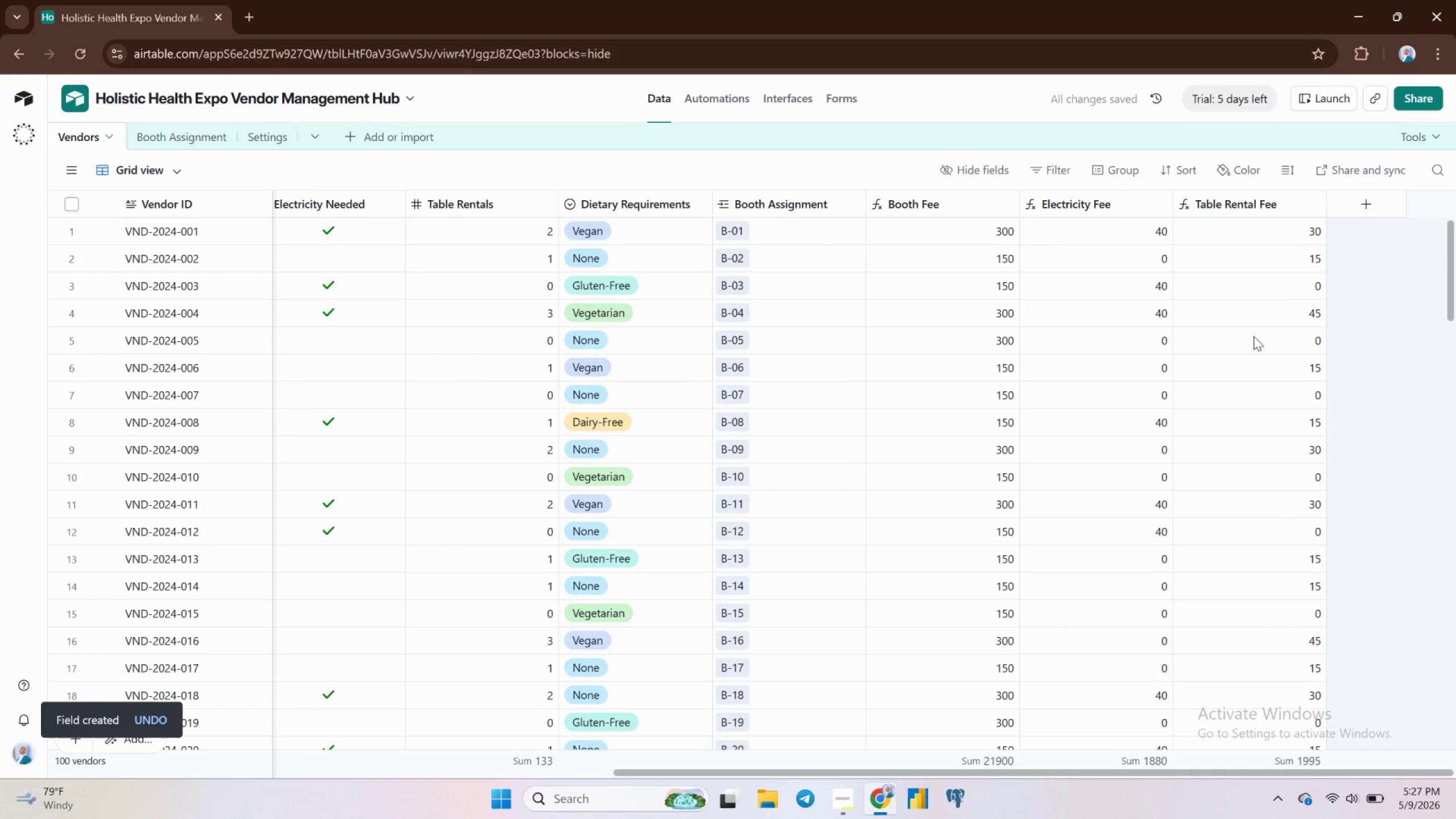 
wait(5.89)
 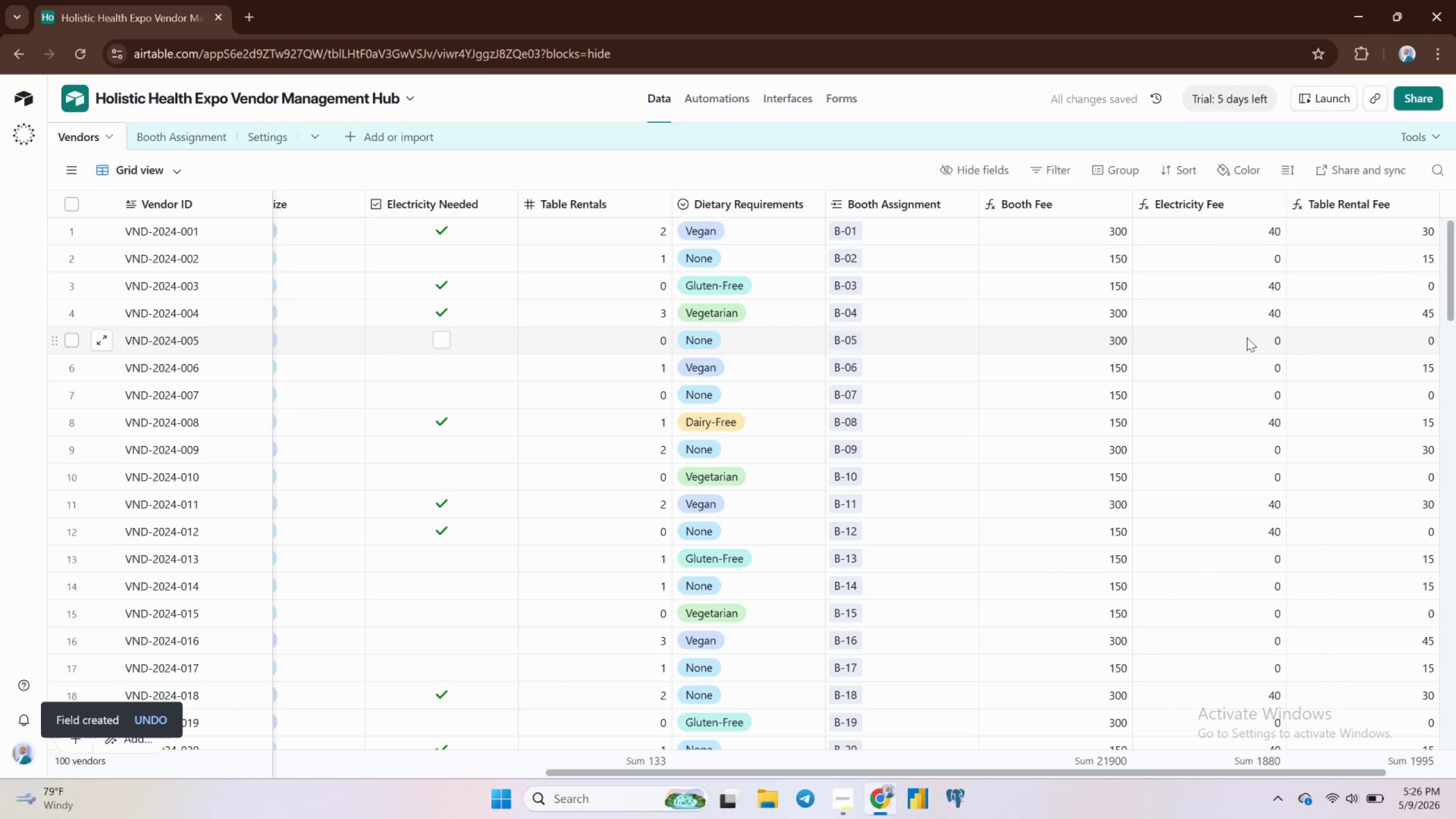 
mouse_move([743, 254])
 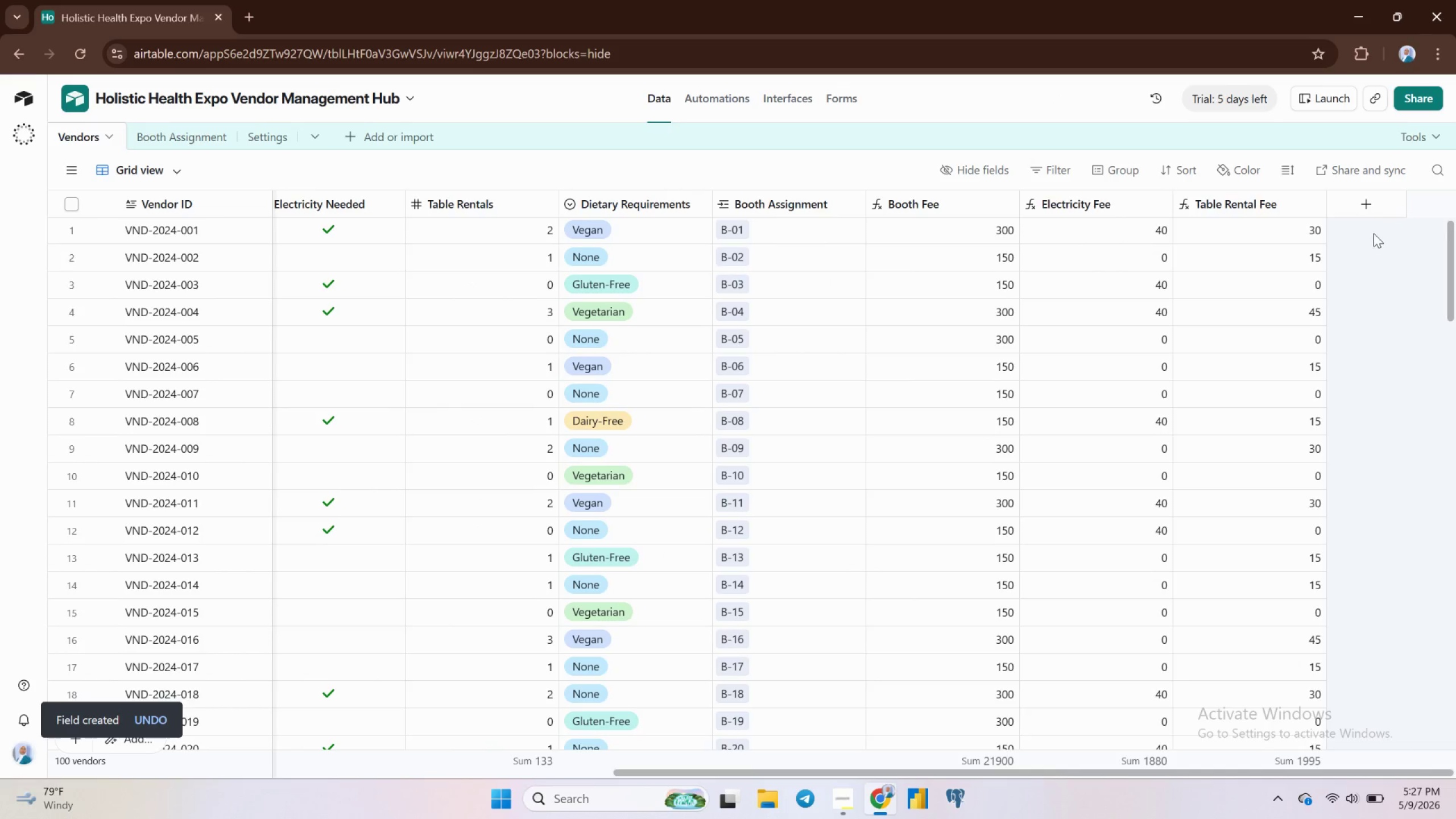 
mouse_move([1366, 205])
 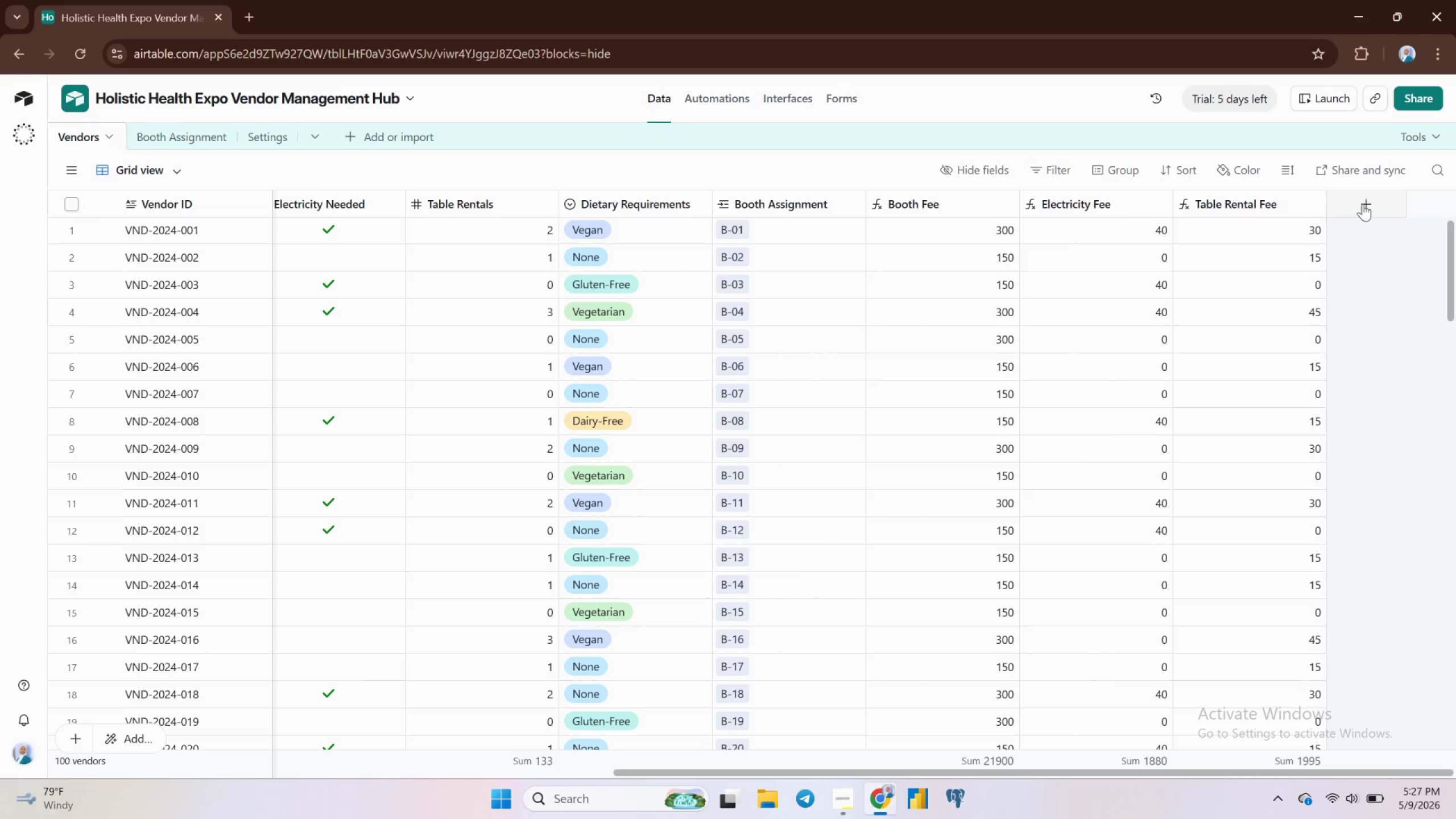 
left_click([1363, 204])
 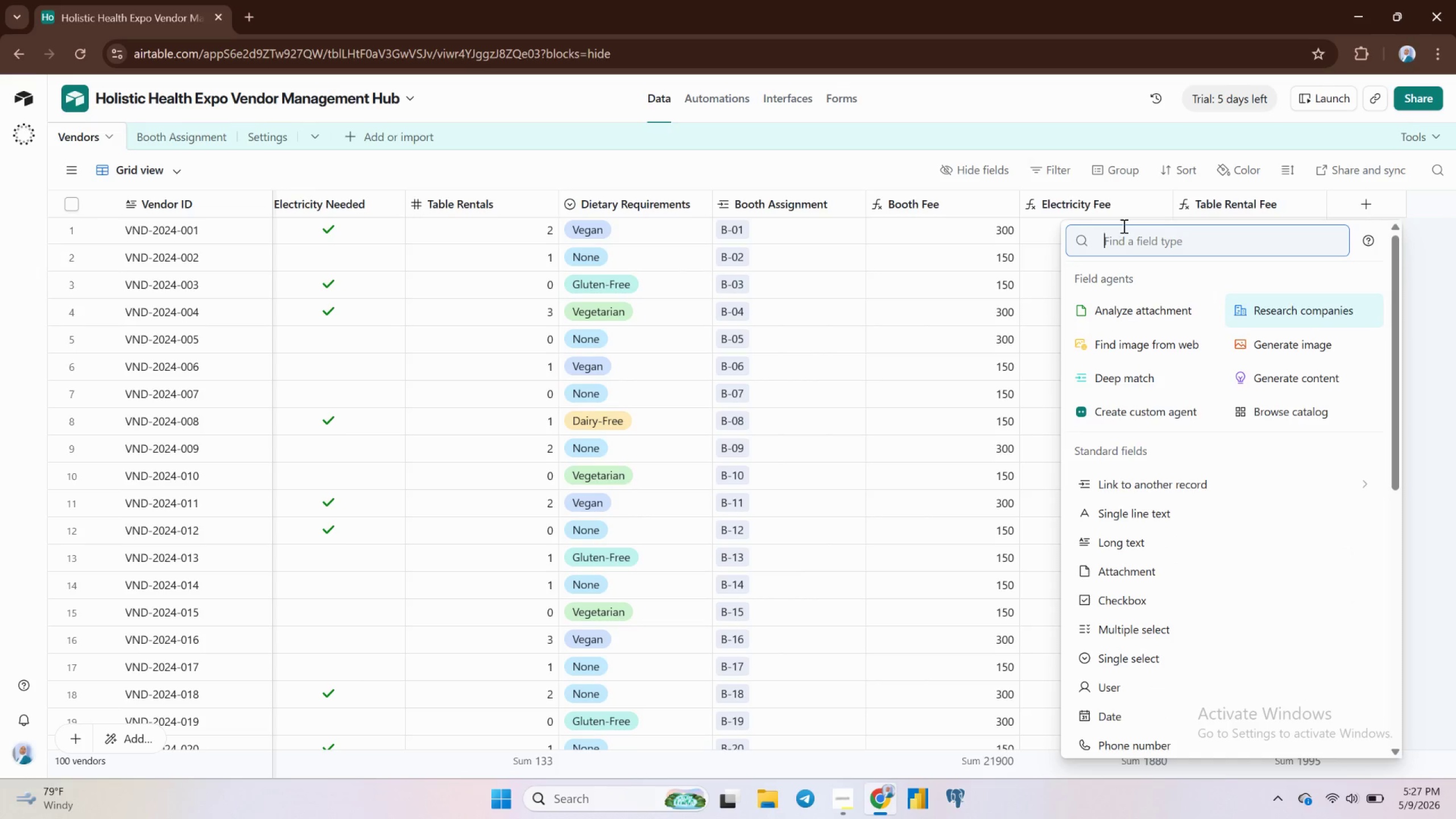 
scroll: coordinate [1164, 665], scroll_direction: down, amount: 4.0
 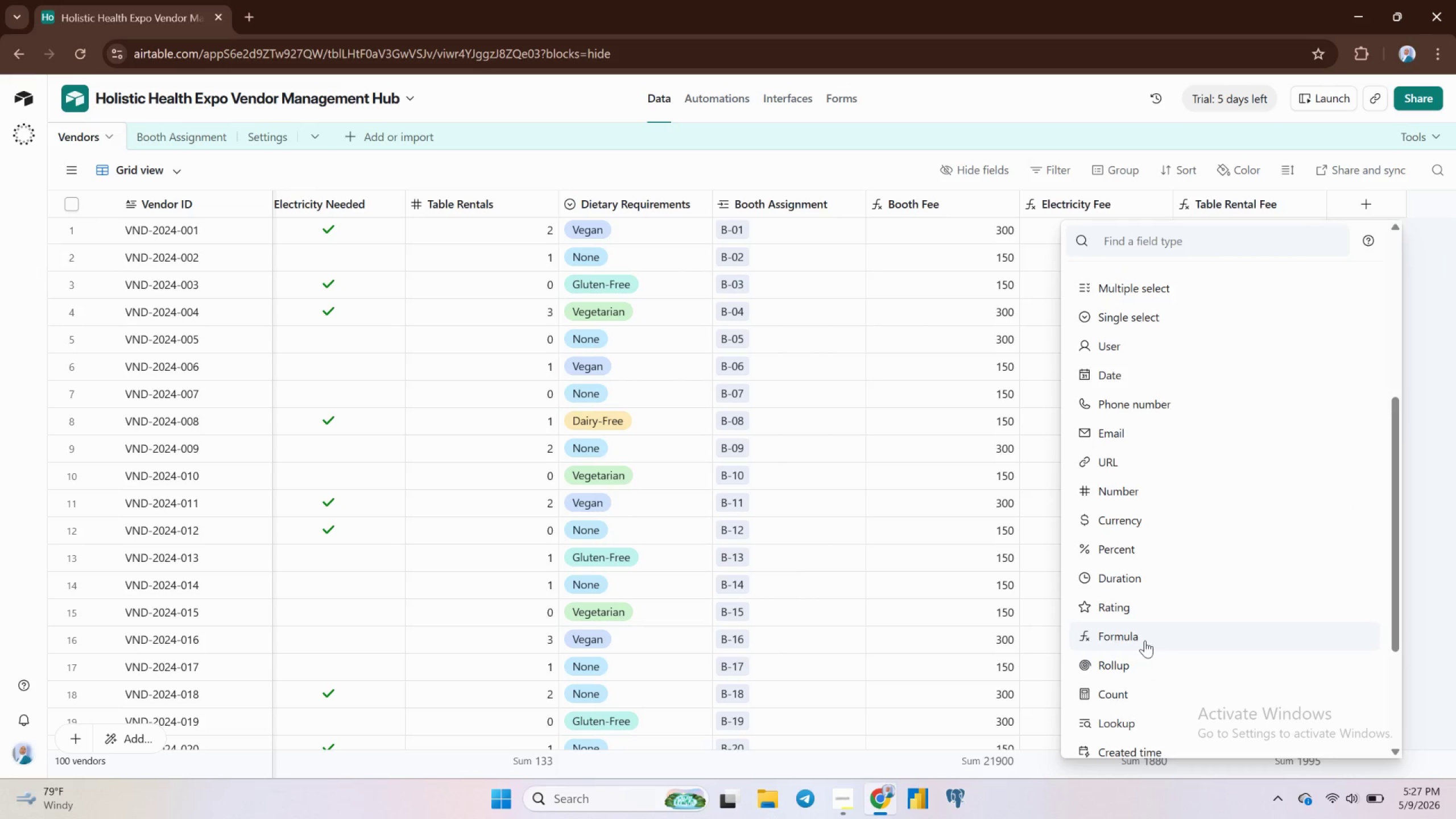 
left_click([1145, 640])
 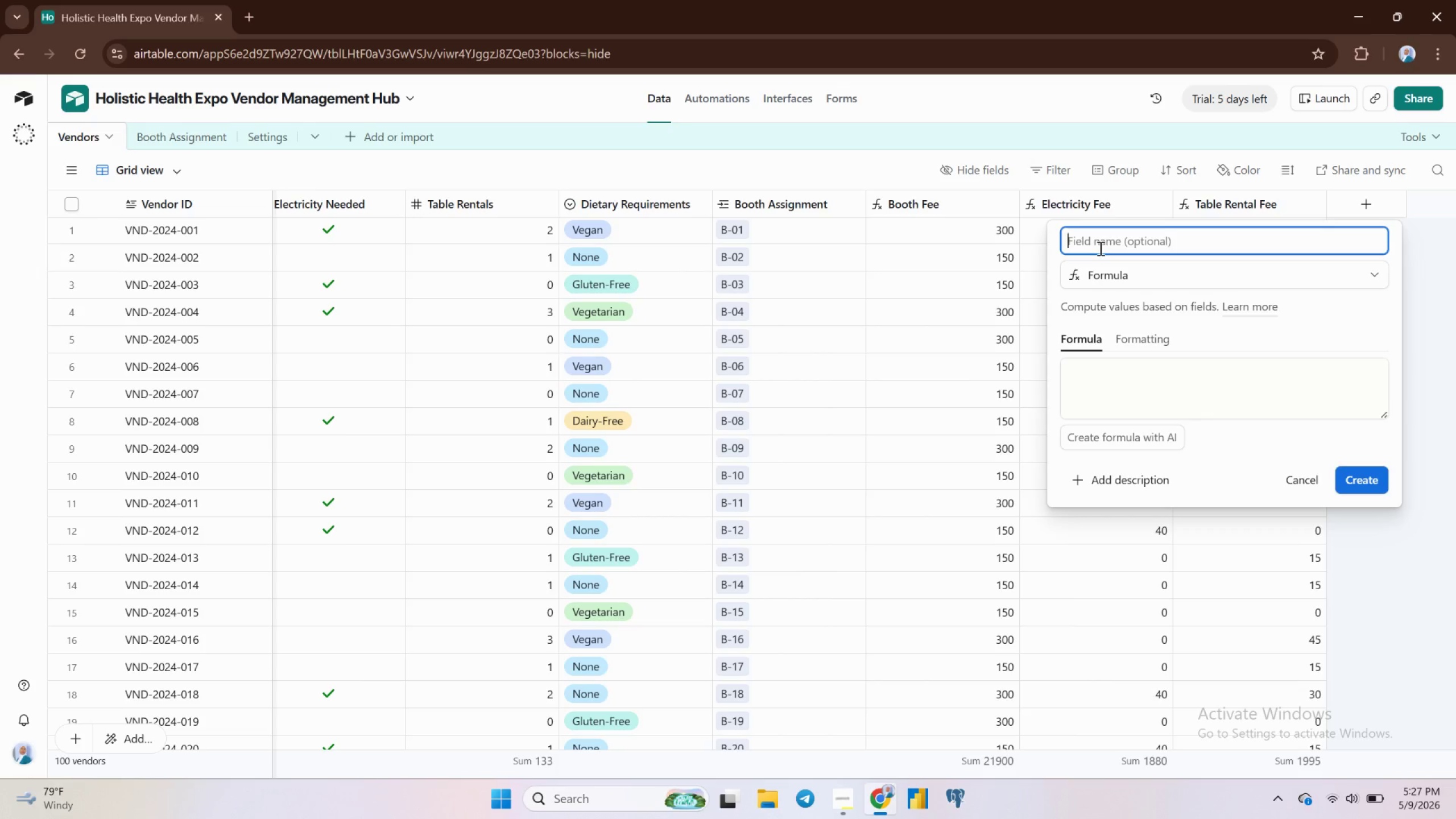 
type(Total  )
key(Backspace)
key(Backspace)
type( Fee Owed)
 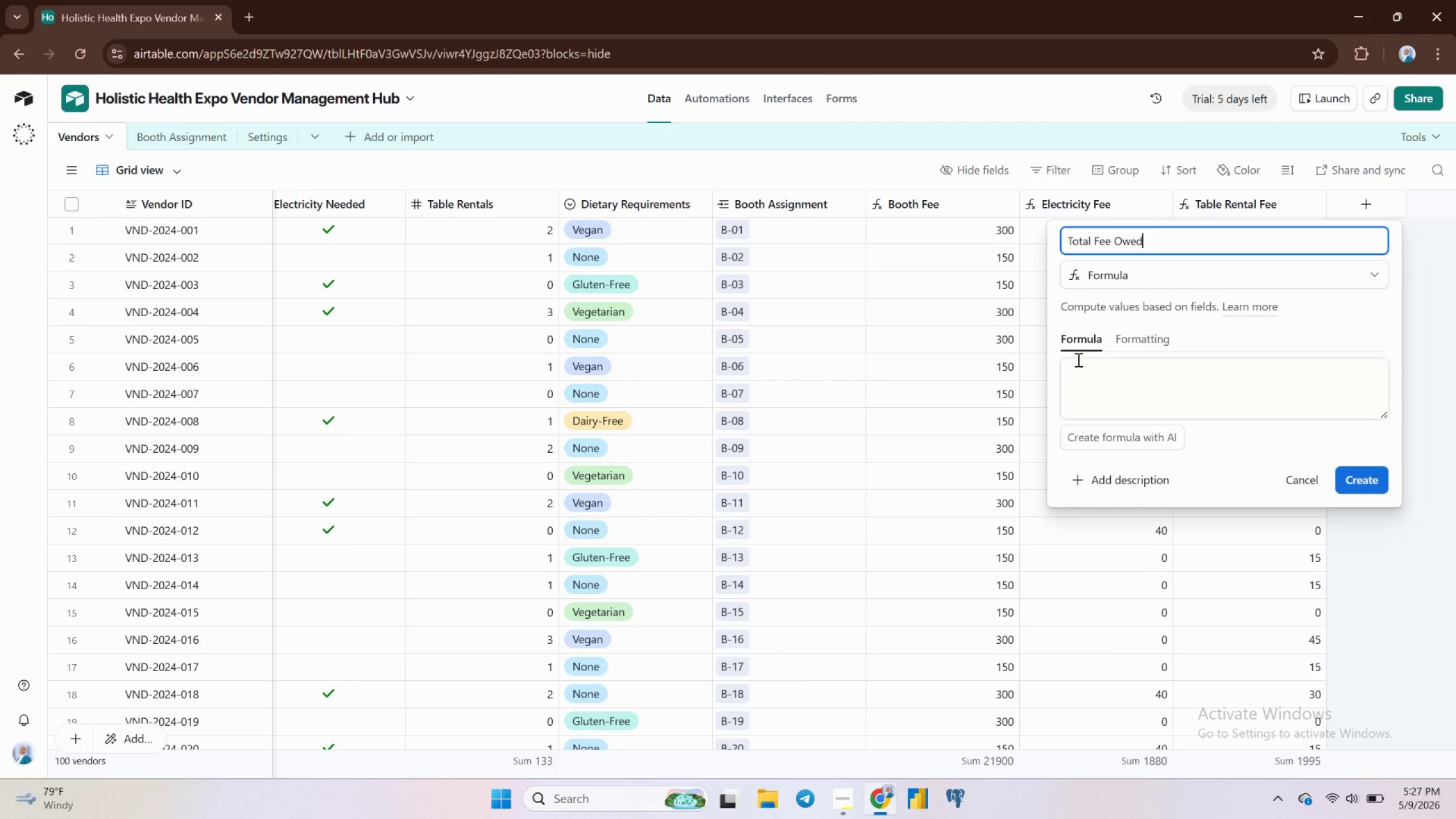 
left_click([1074, 379])
 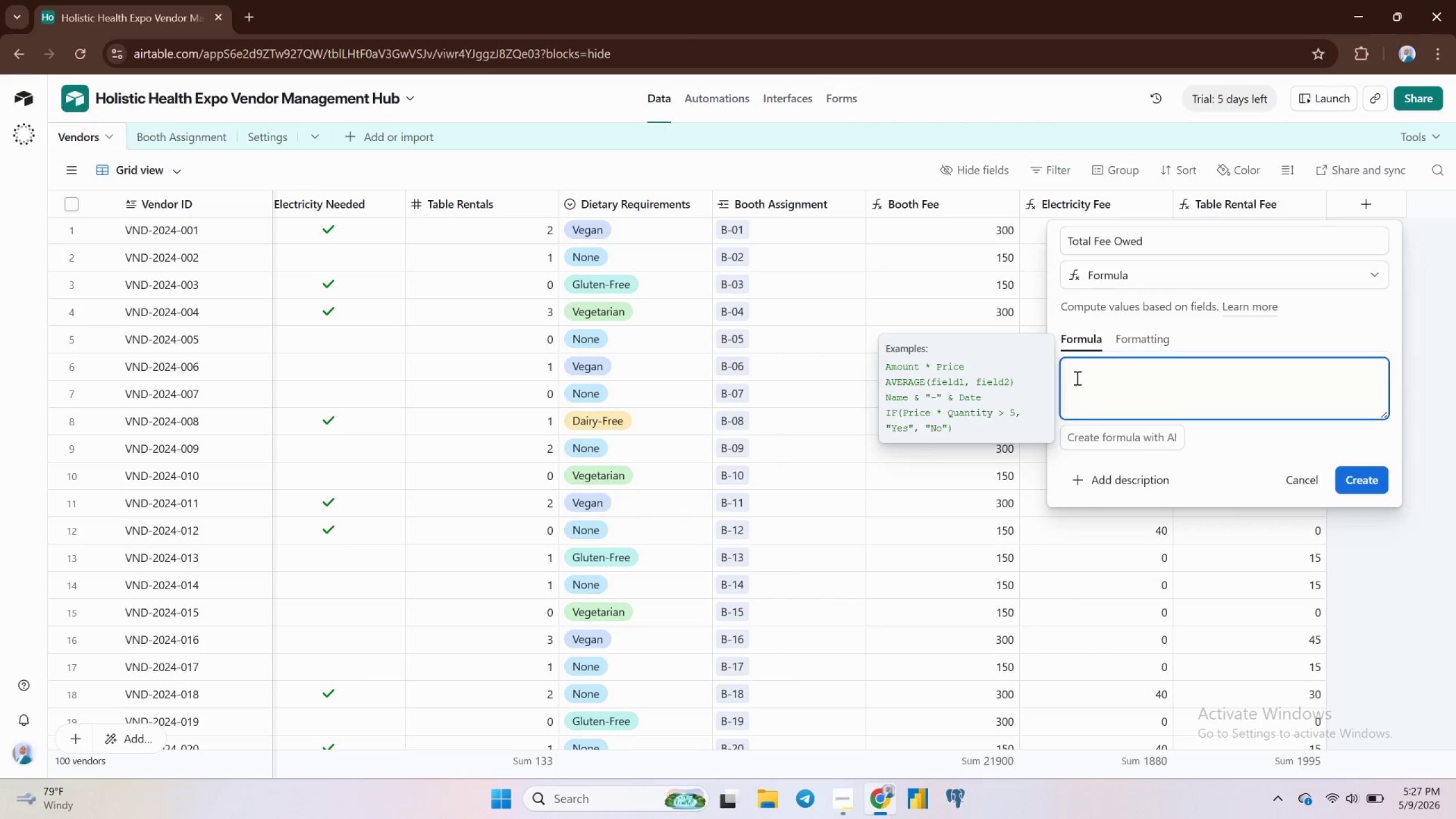 
type(boo)
 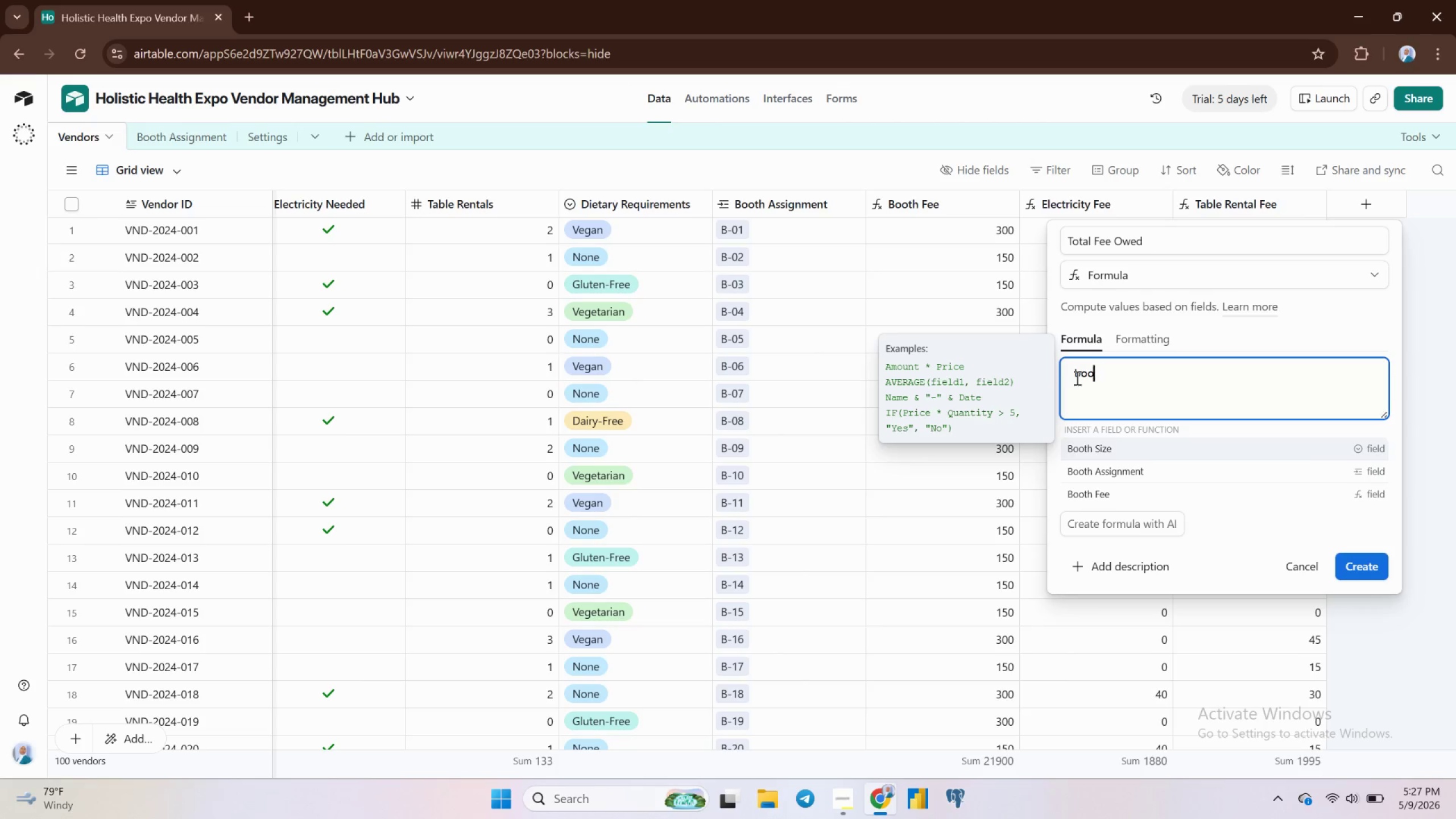 
key(ArrowDown)
 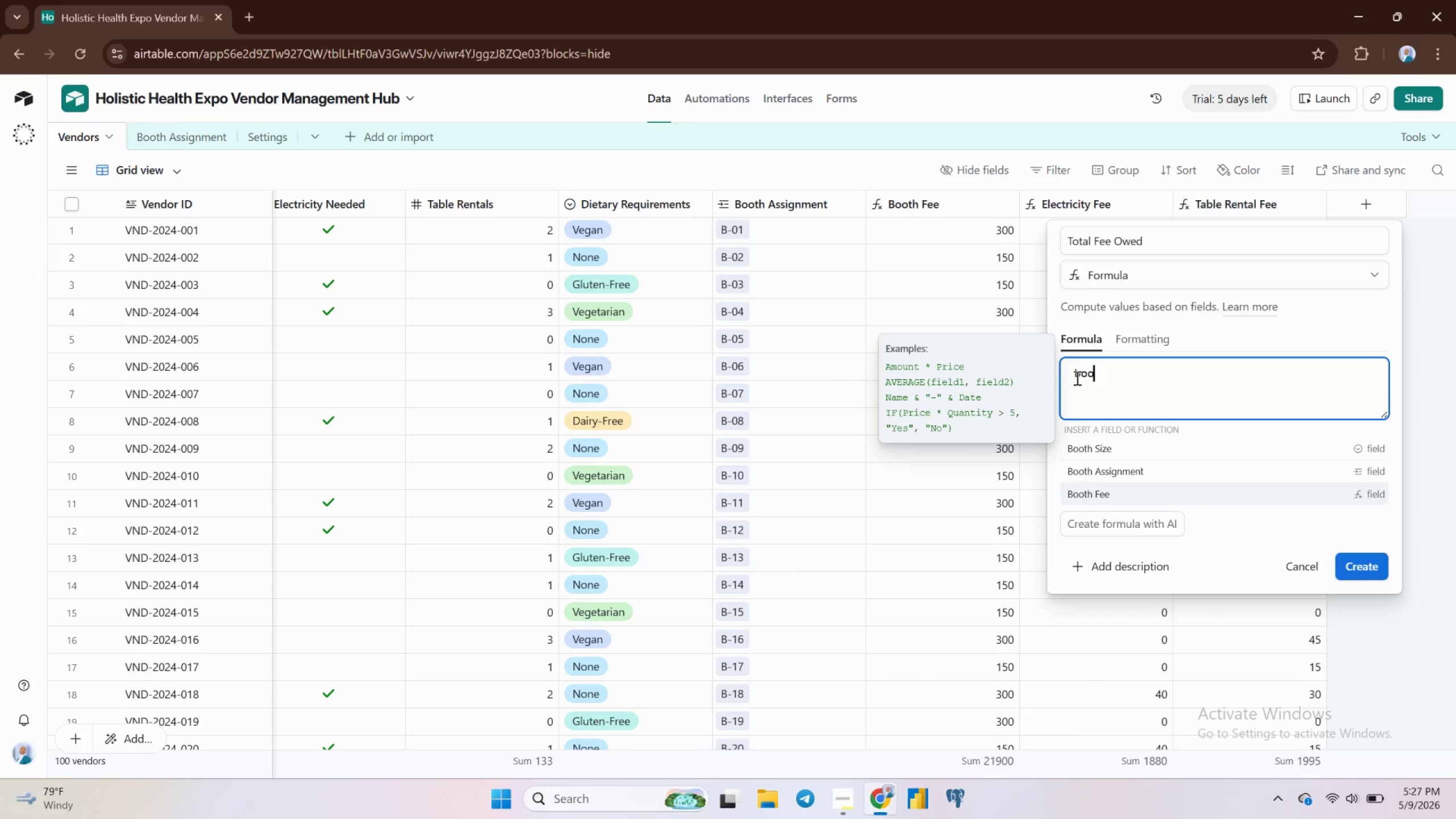 
key(ArrowDown)
 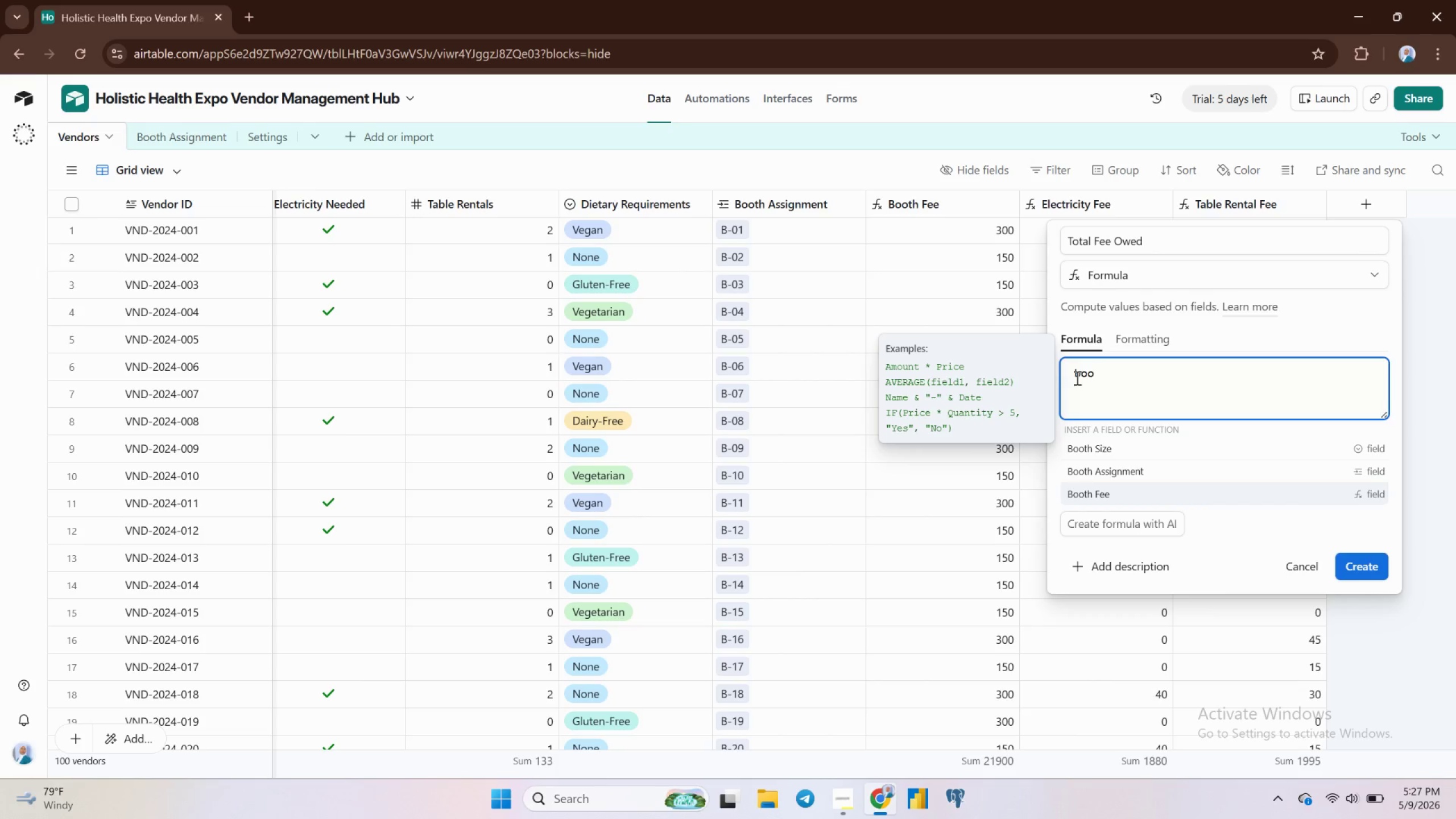 
key(ArrowDown)
 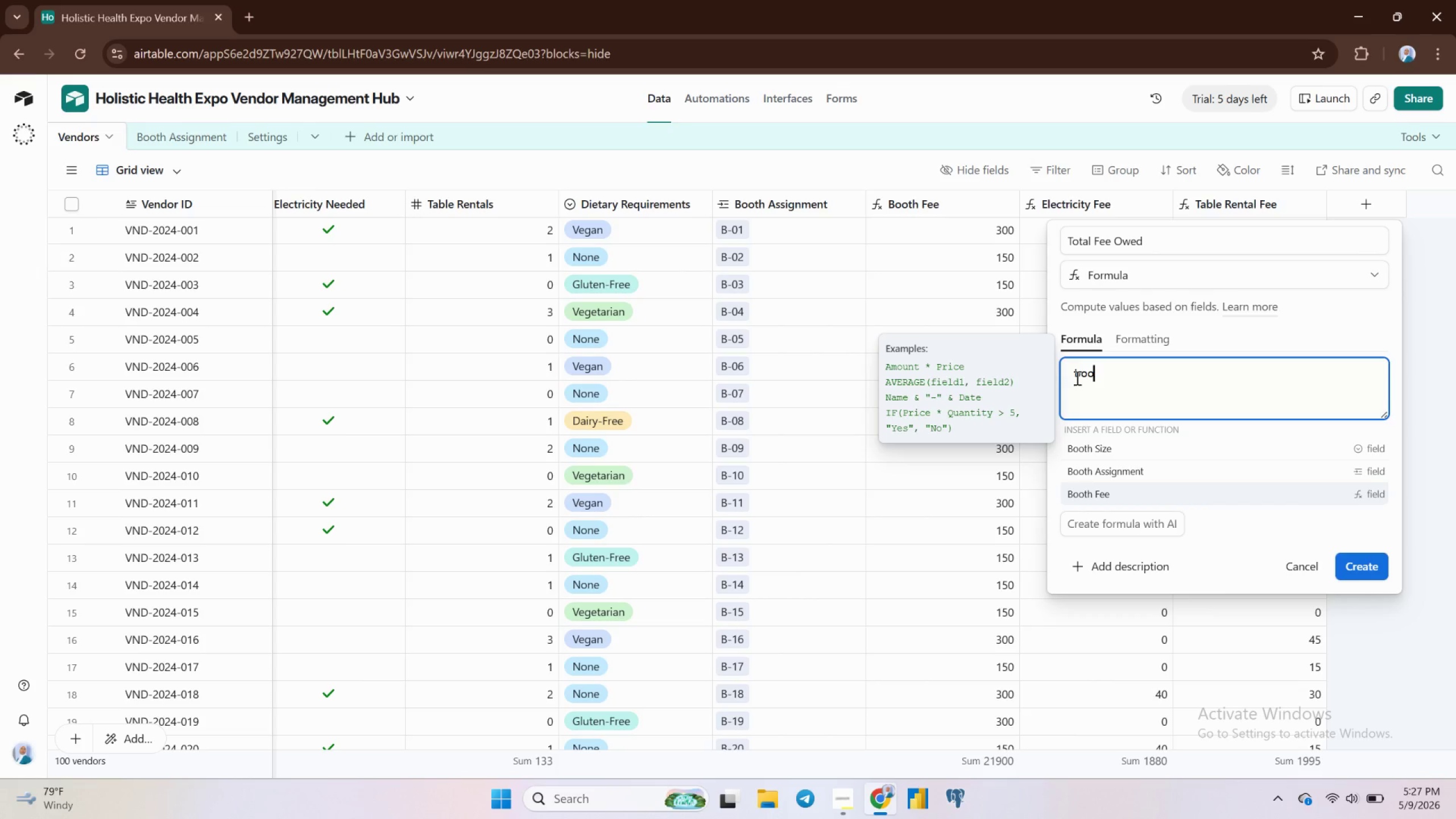 
key(Enter)
 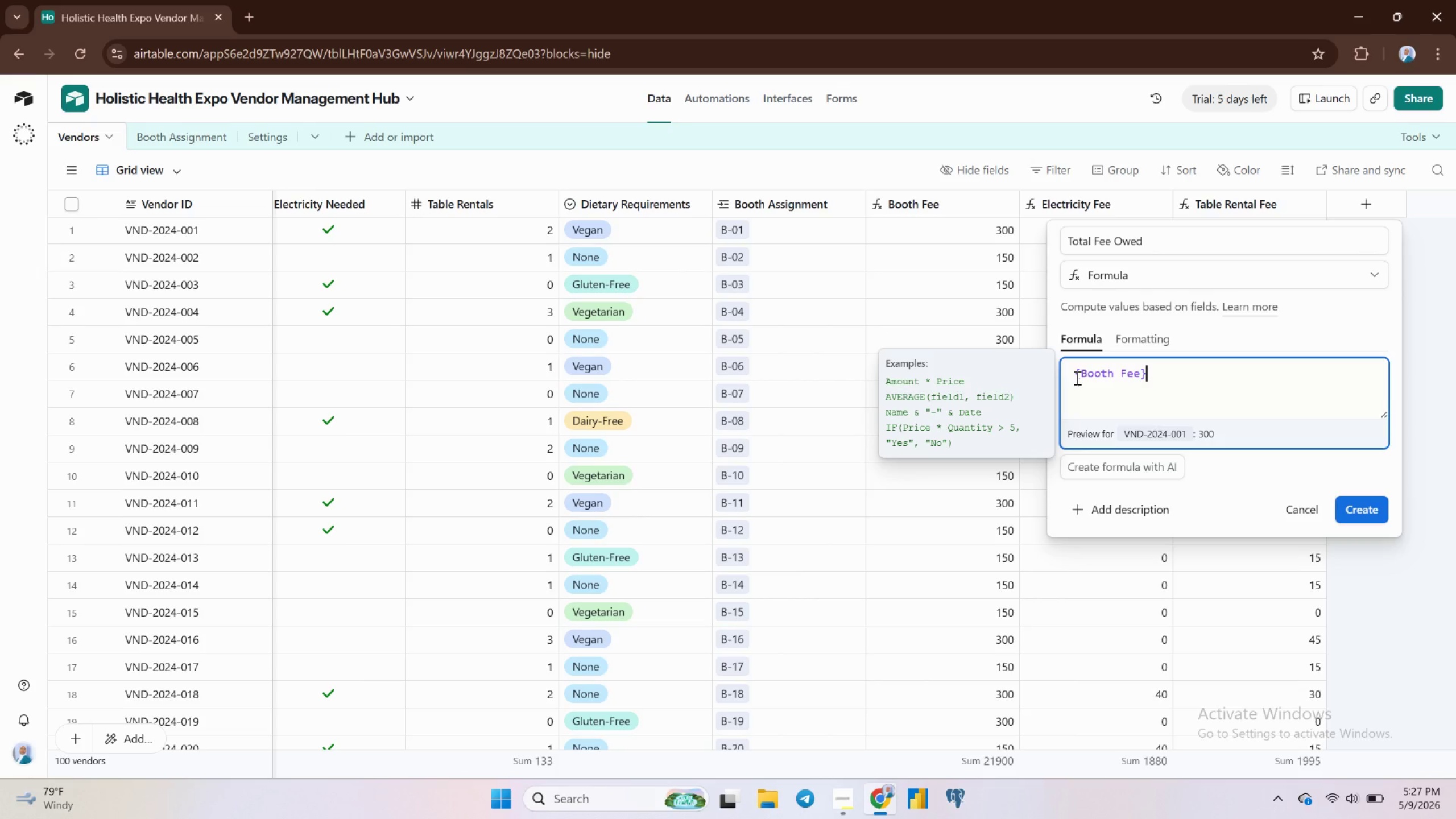 
key(Shift+Equal)
 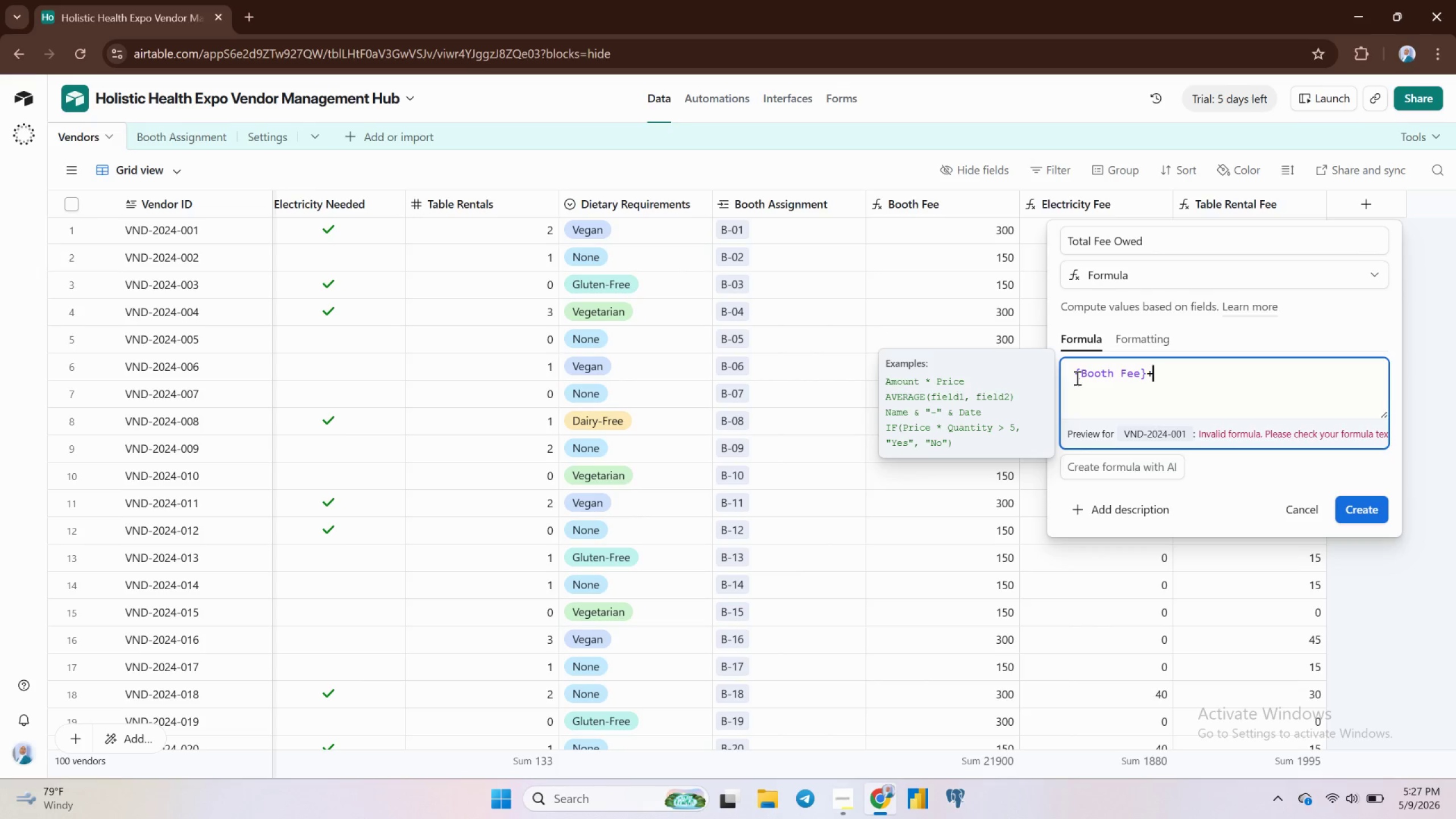 
type( ele)
 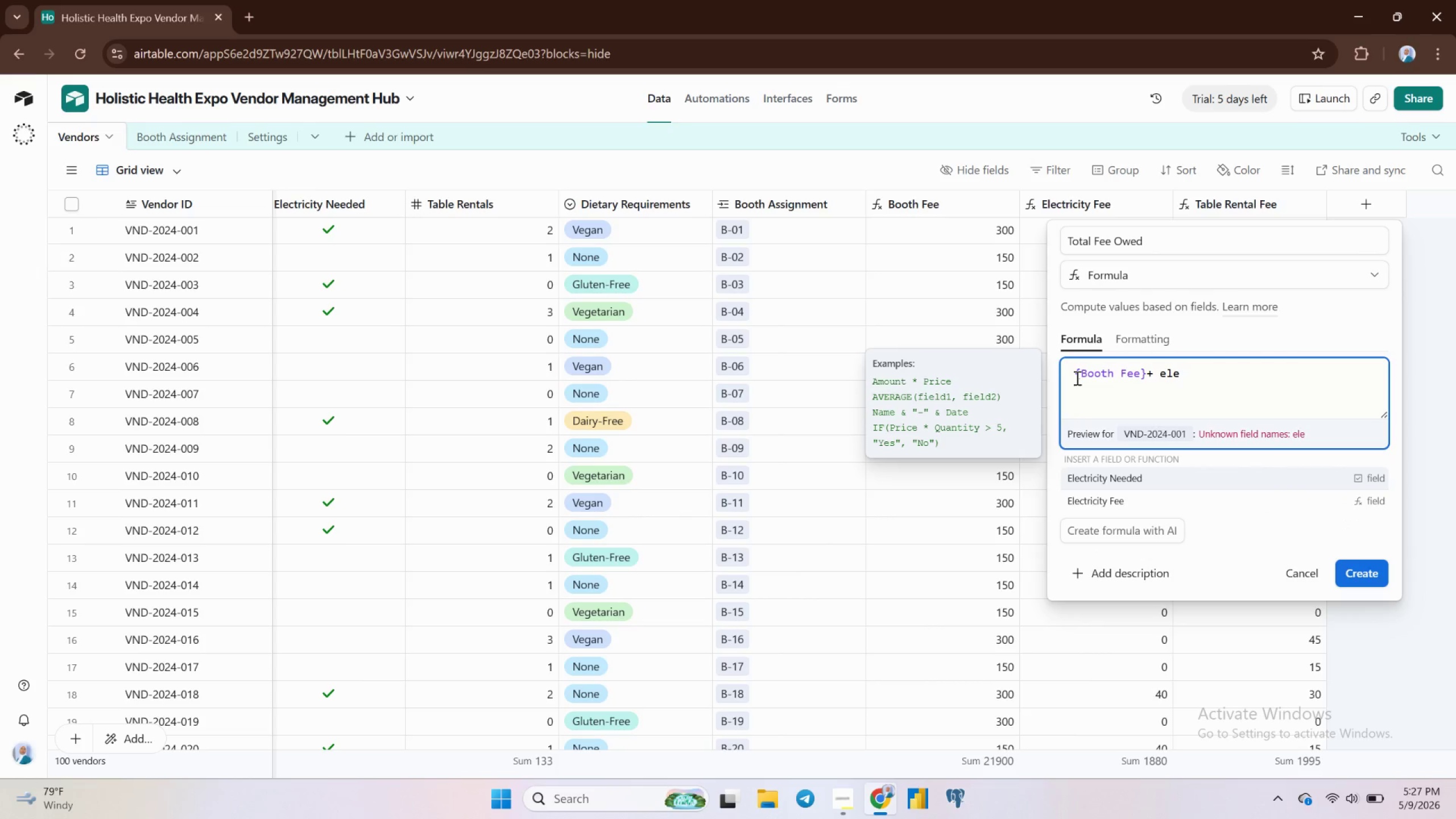 
key(ArrowDown)
 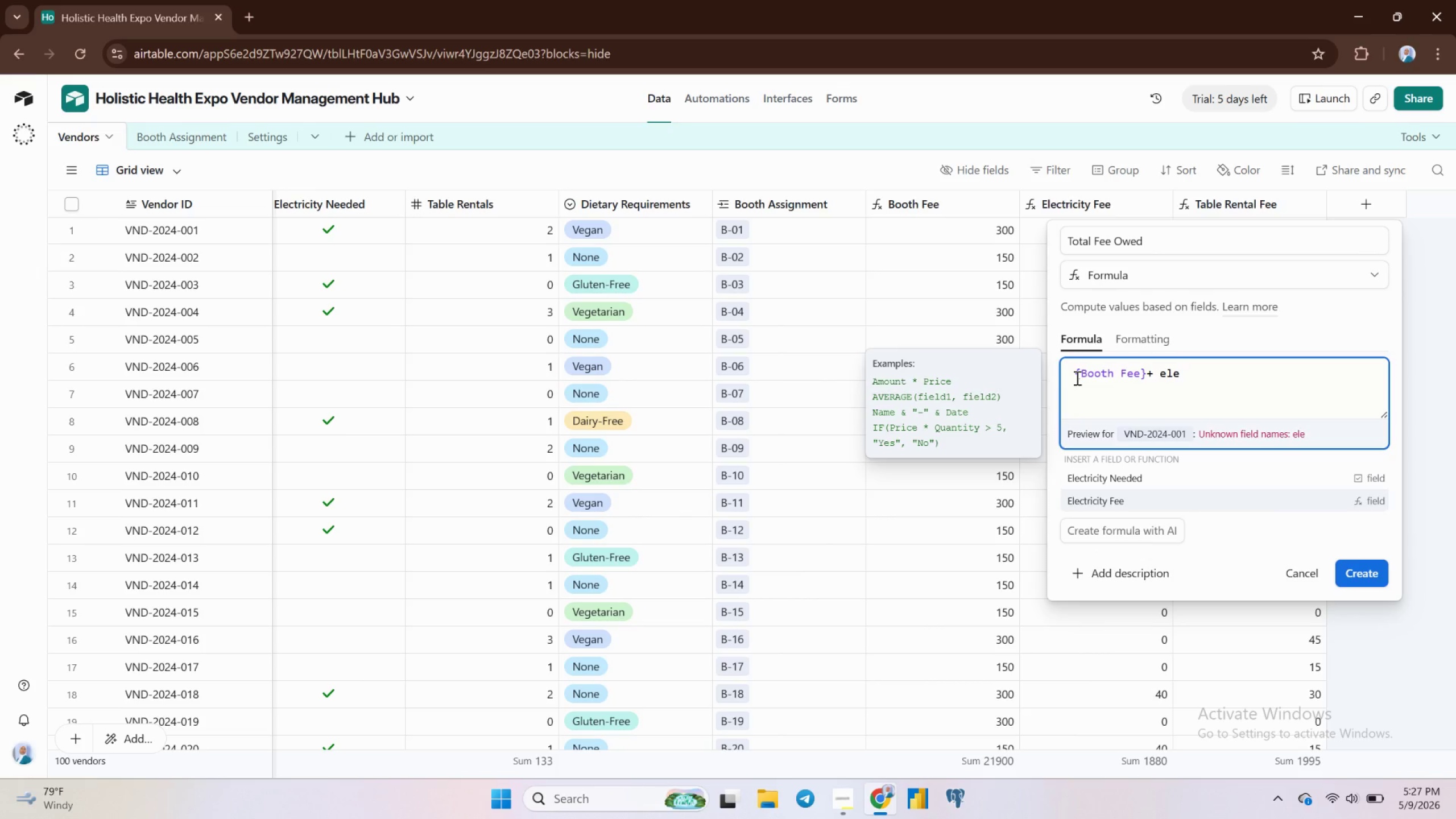 
key(Enter)
 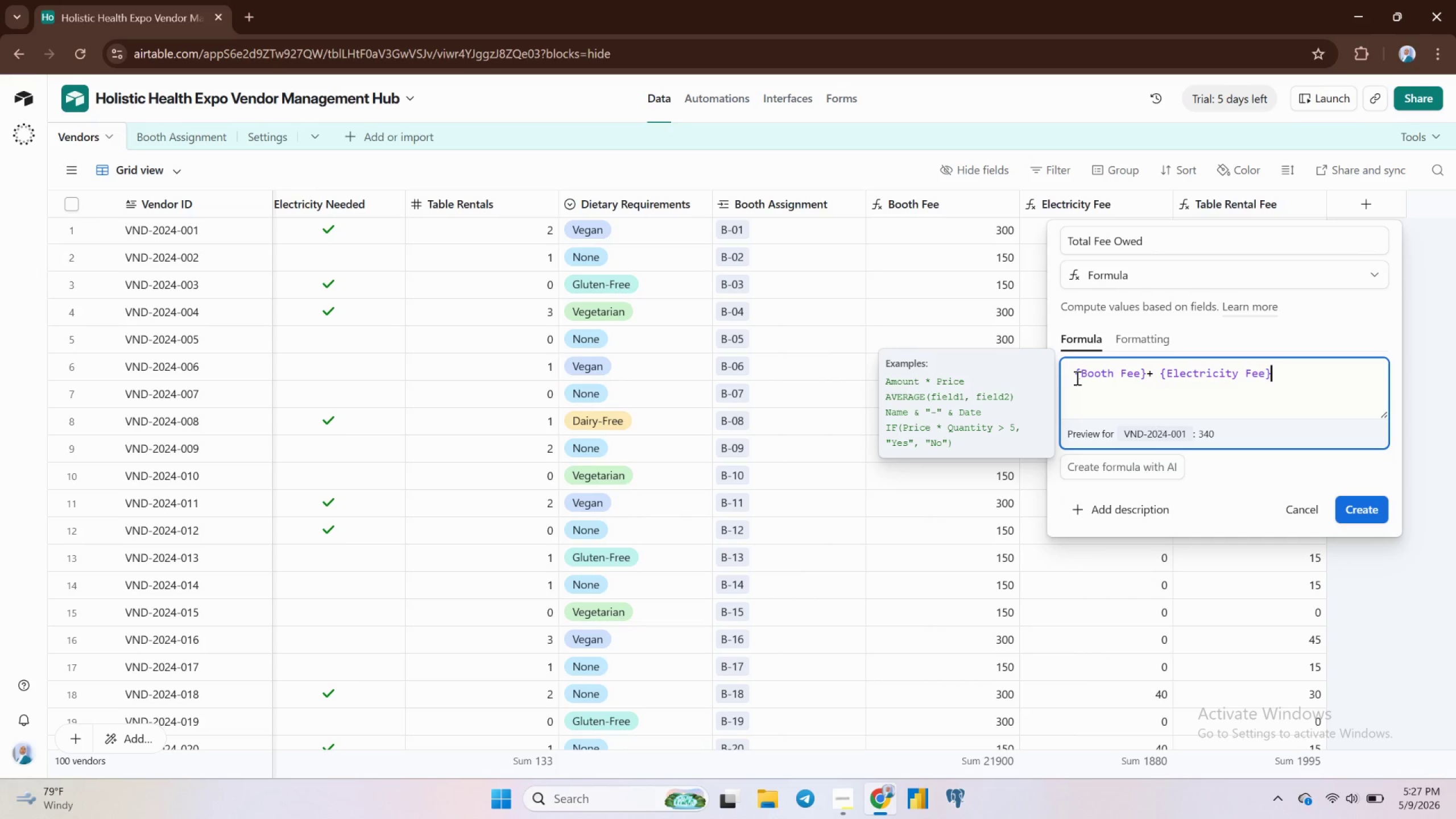 
type(+tab)
 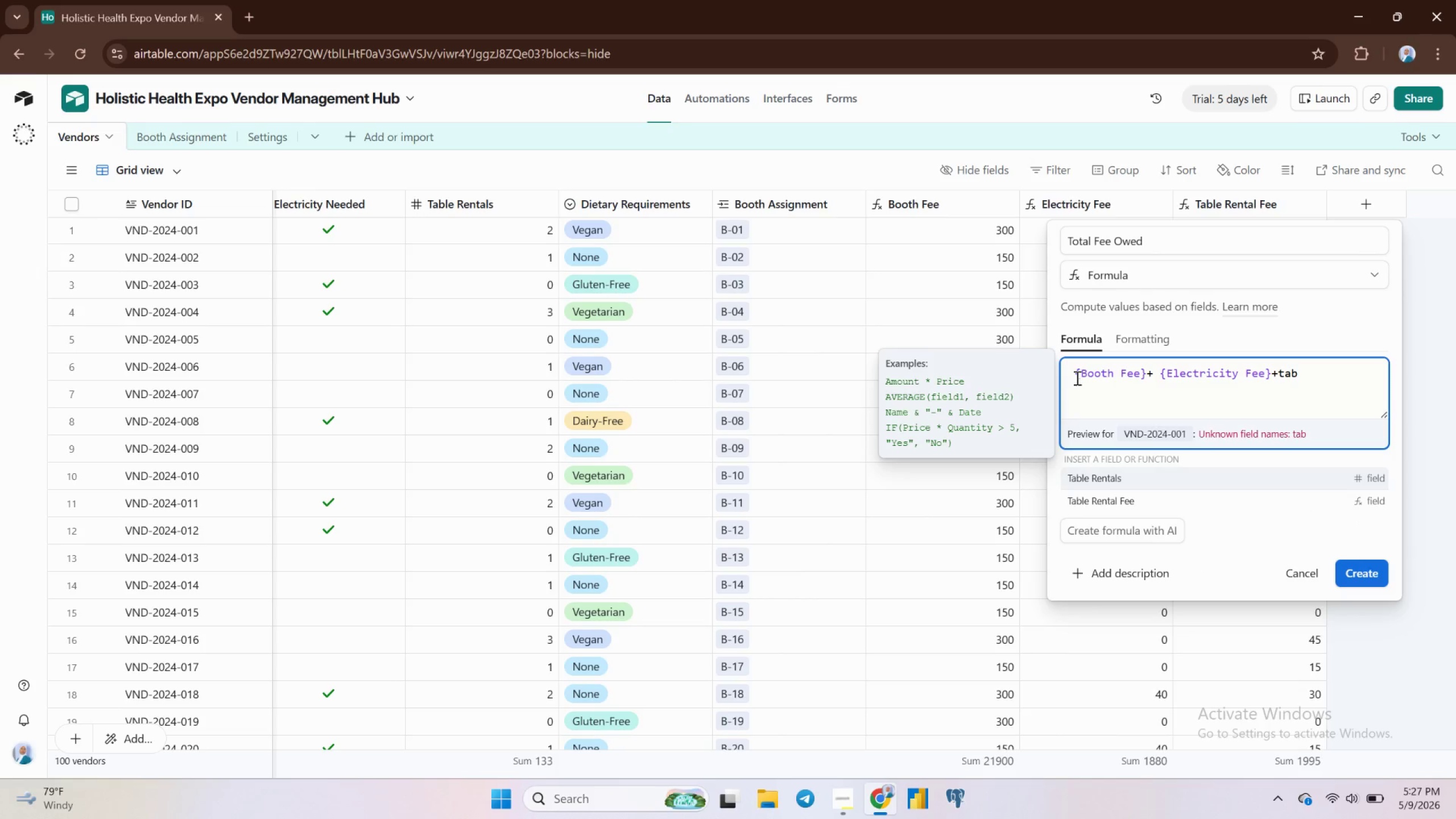 
key(ArrowDown)
 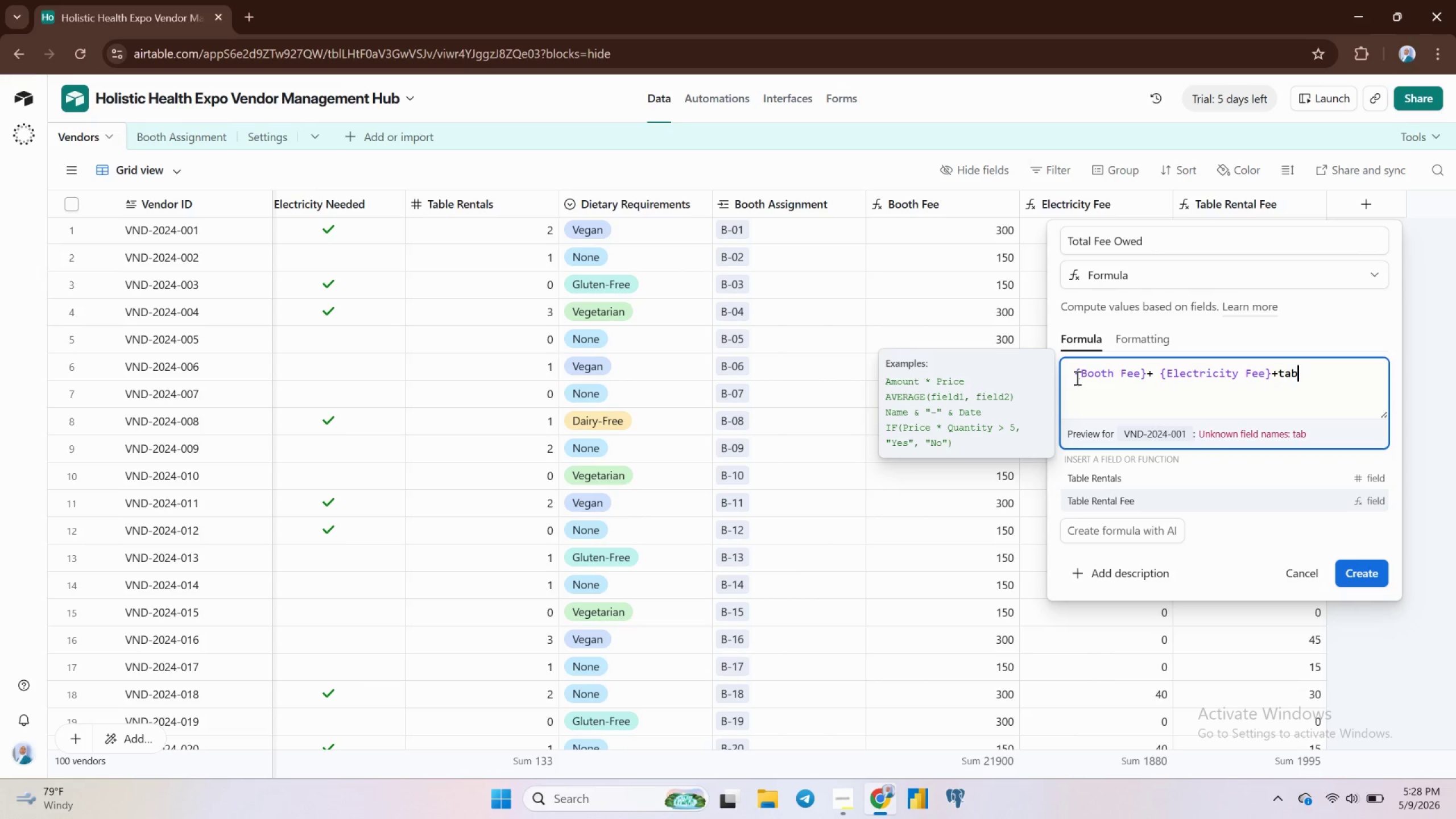 
key(Enter)
 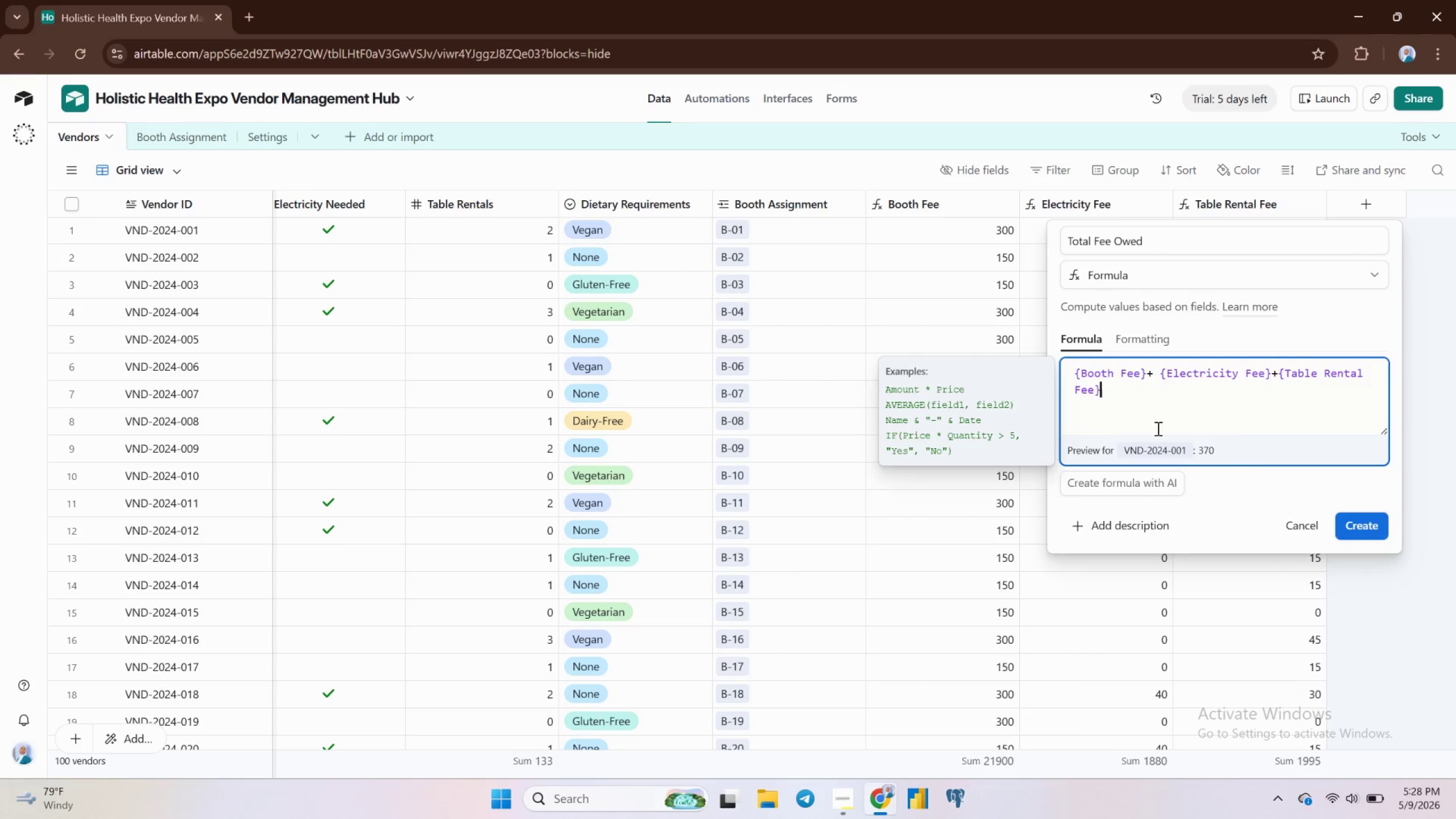 
wait(5.7)
 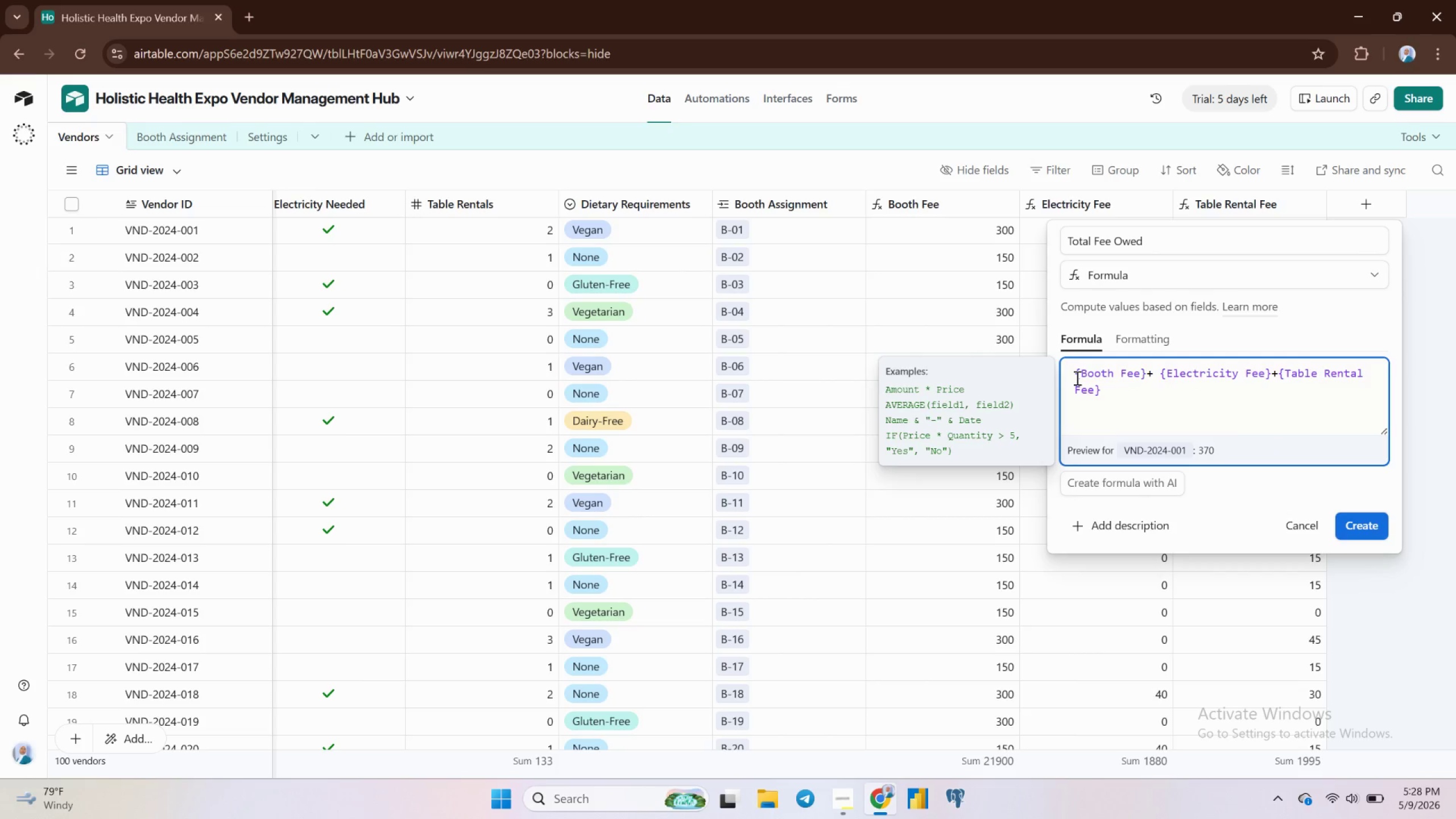 
left_click([1359, 524])
 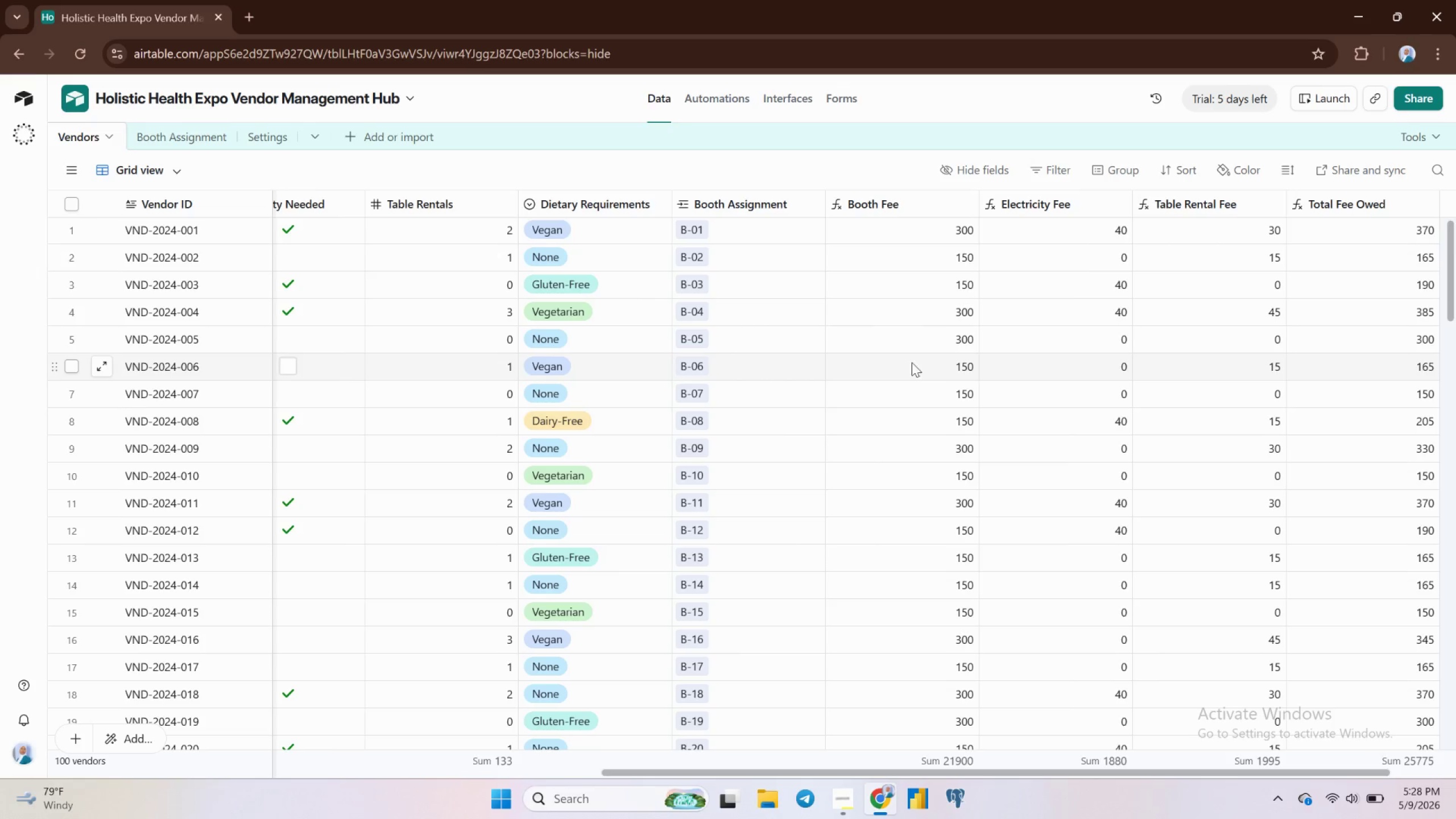 
wait(17.72)
 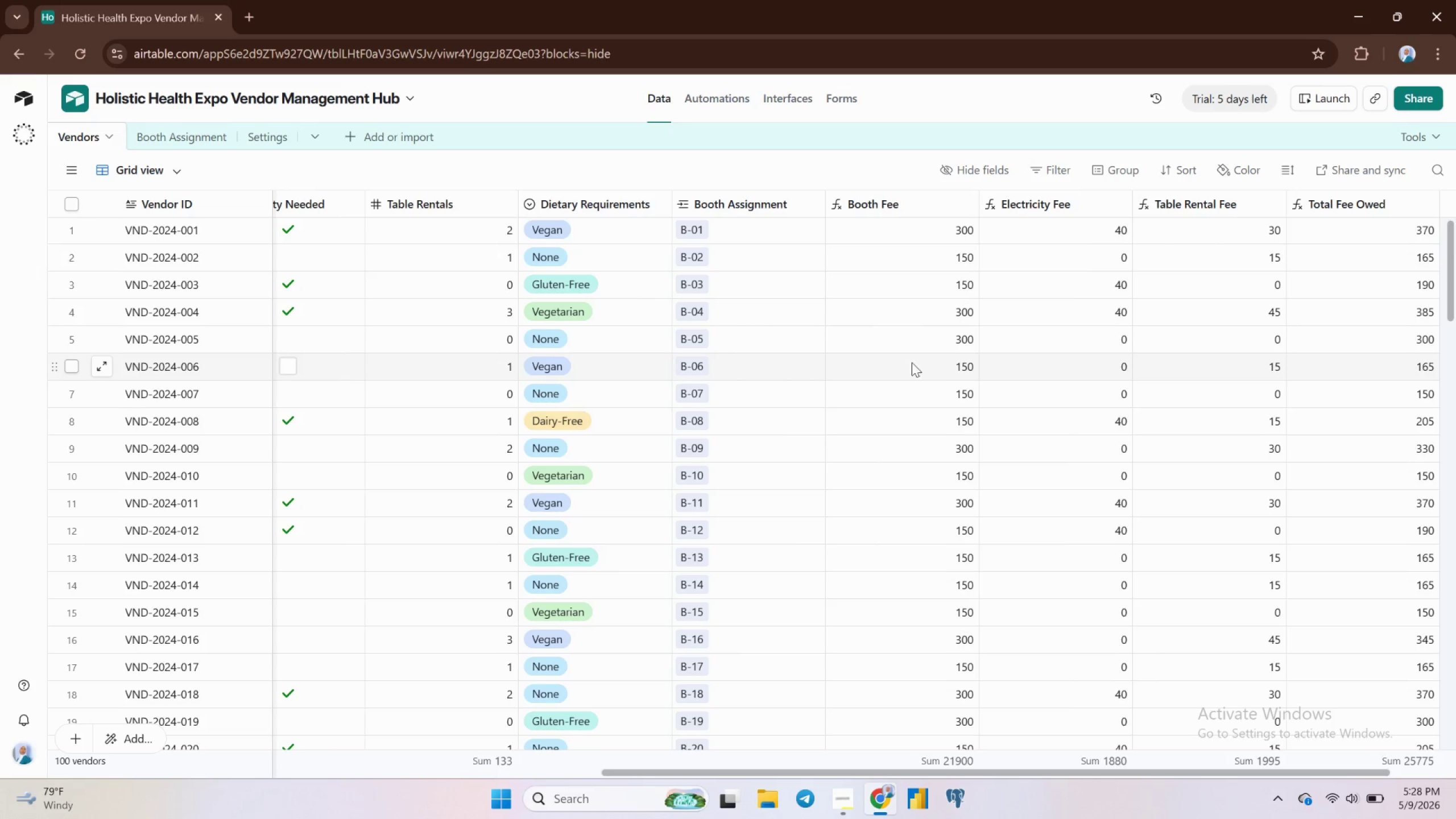 
left_click([69, 213])
 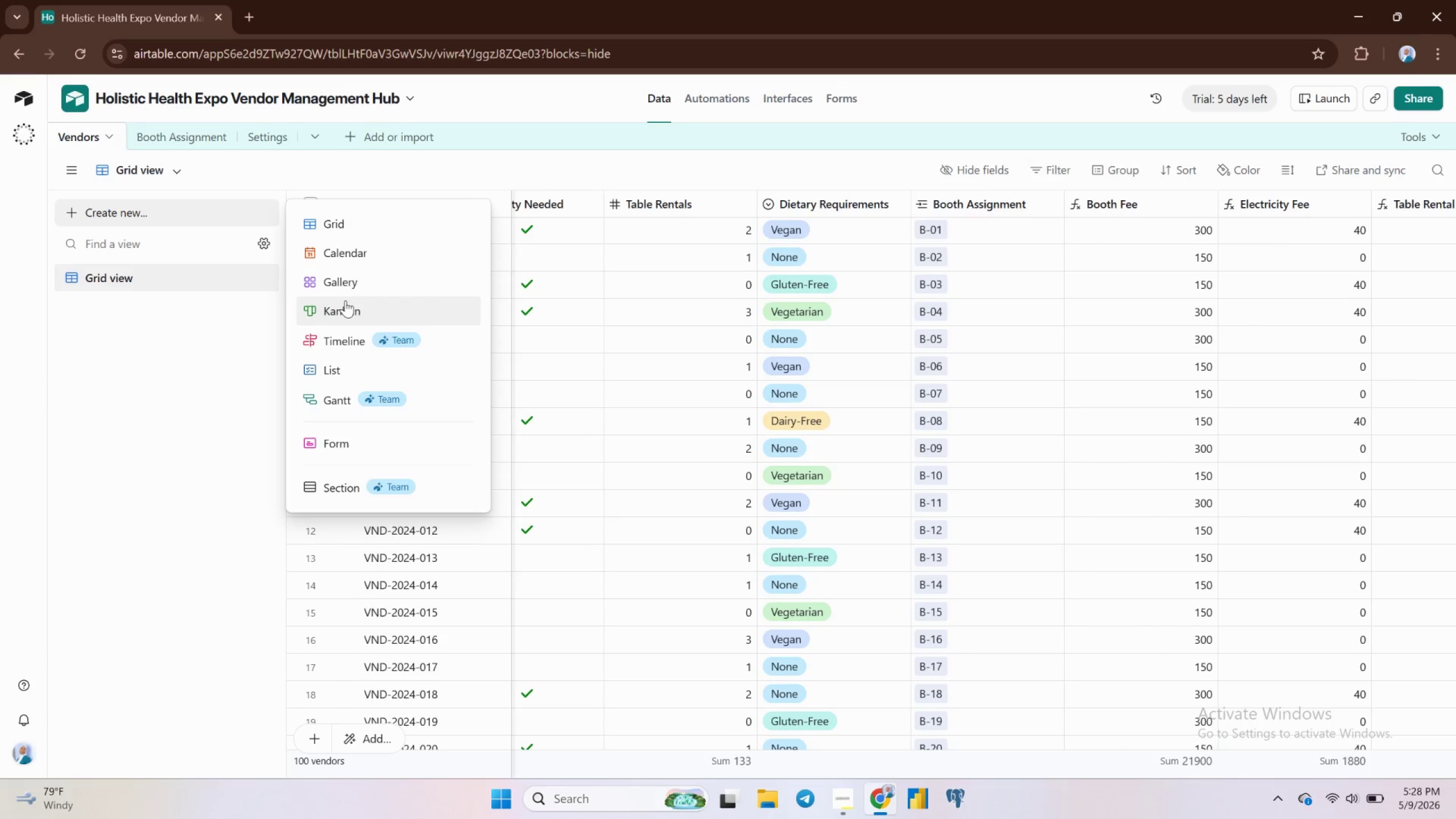 
left_click([345, 305])
 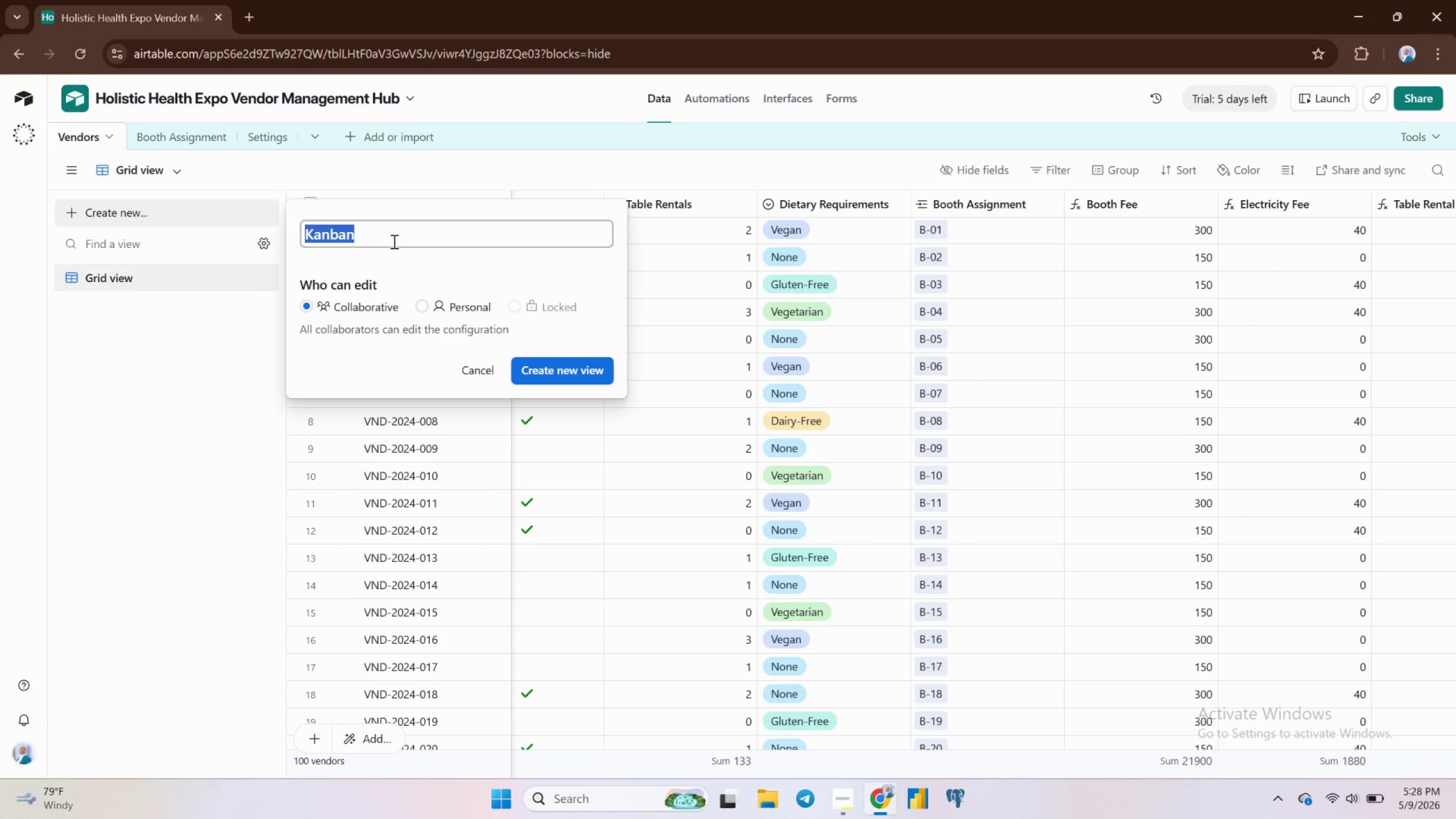 
wait(6.11)
 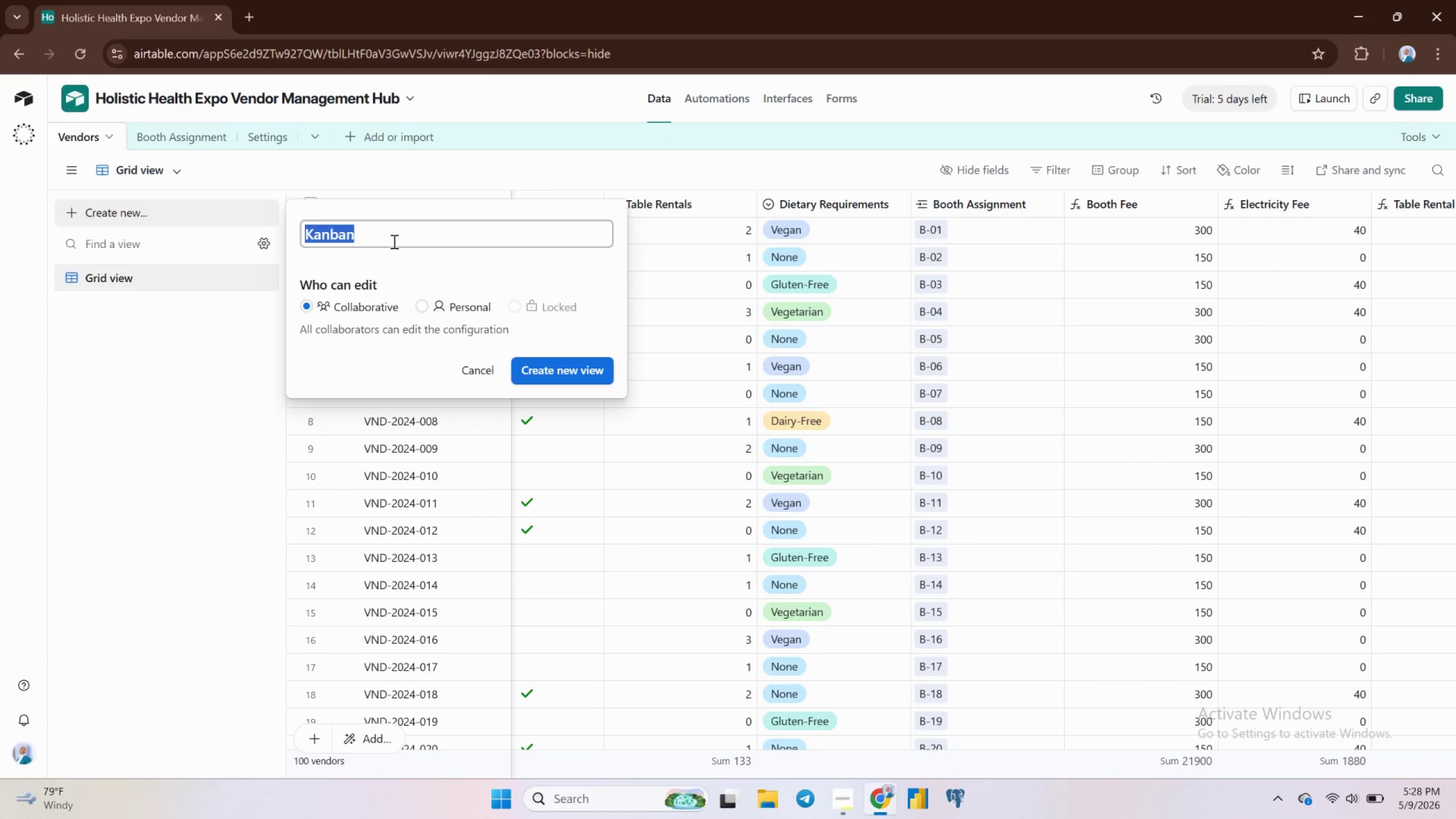 
type(Vendor Approval Pipeline)
 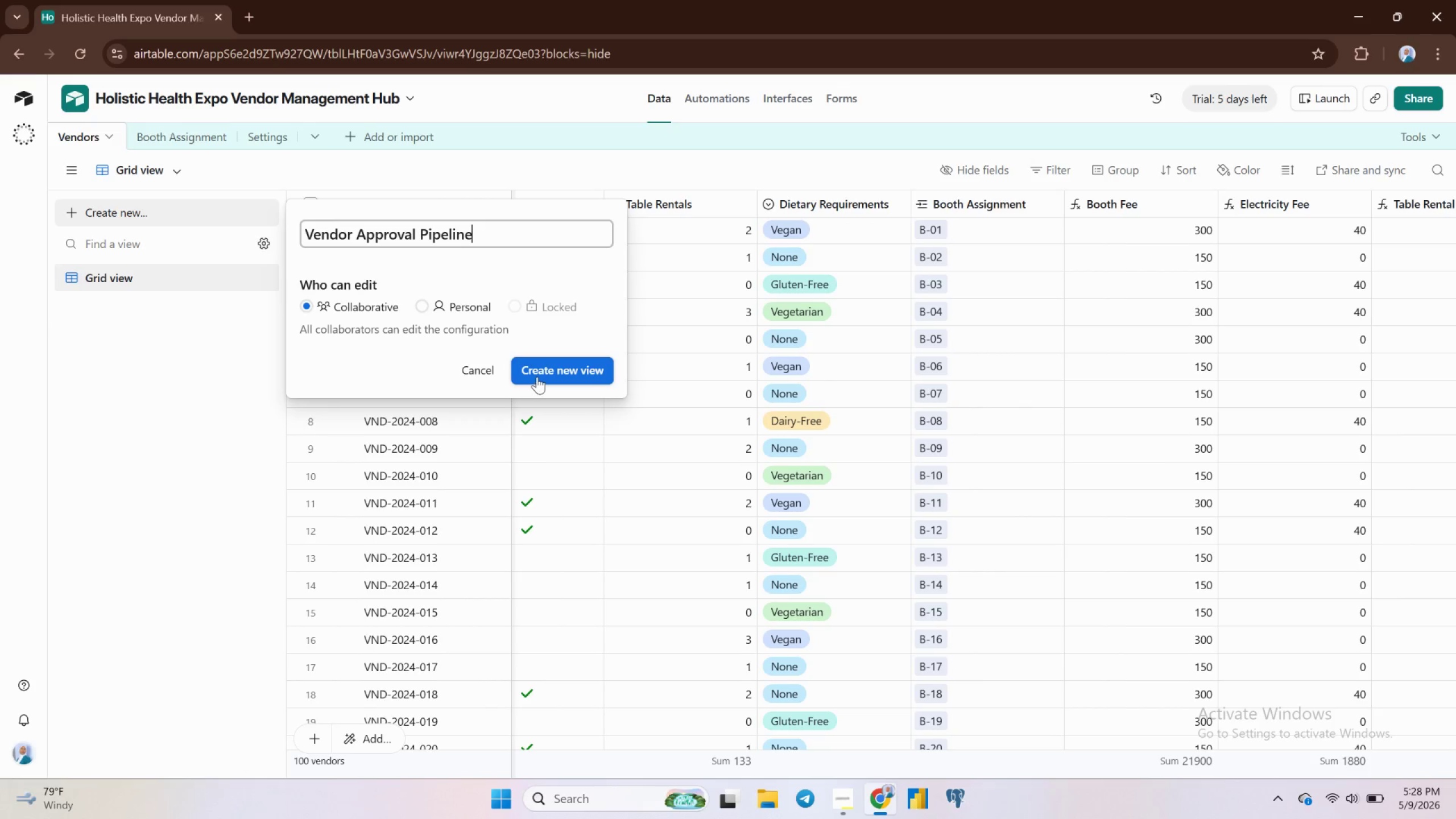 
wait(5.78)
 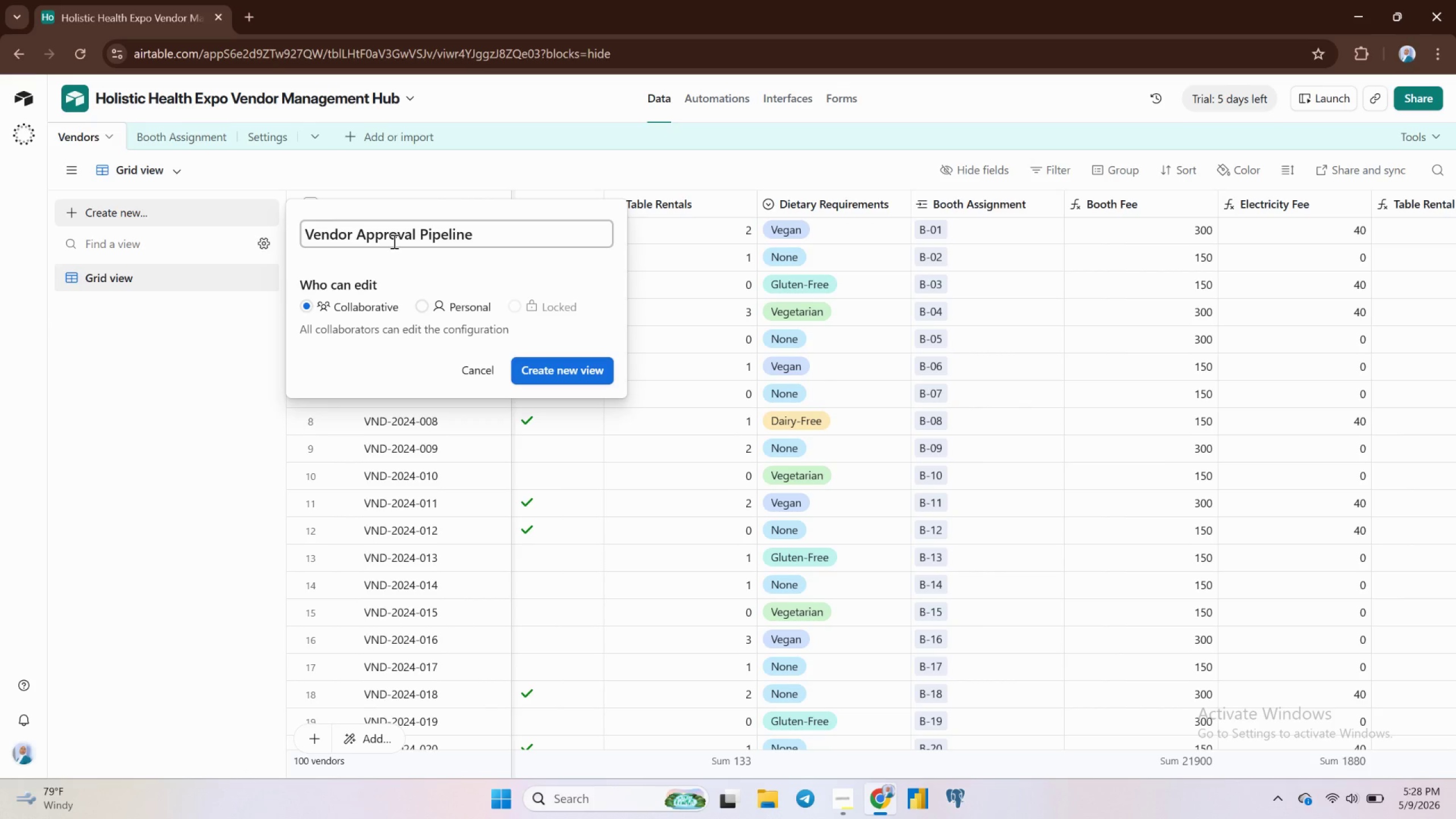 
left_click([551, 364])
 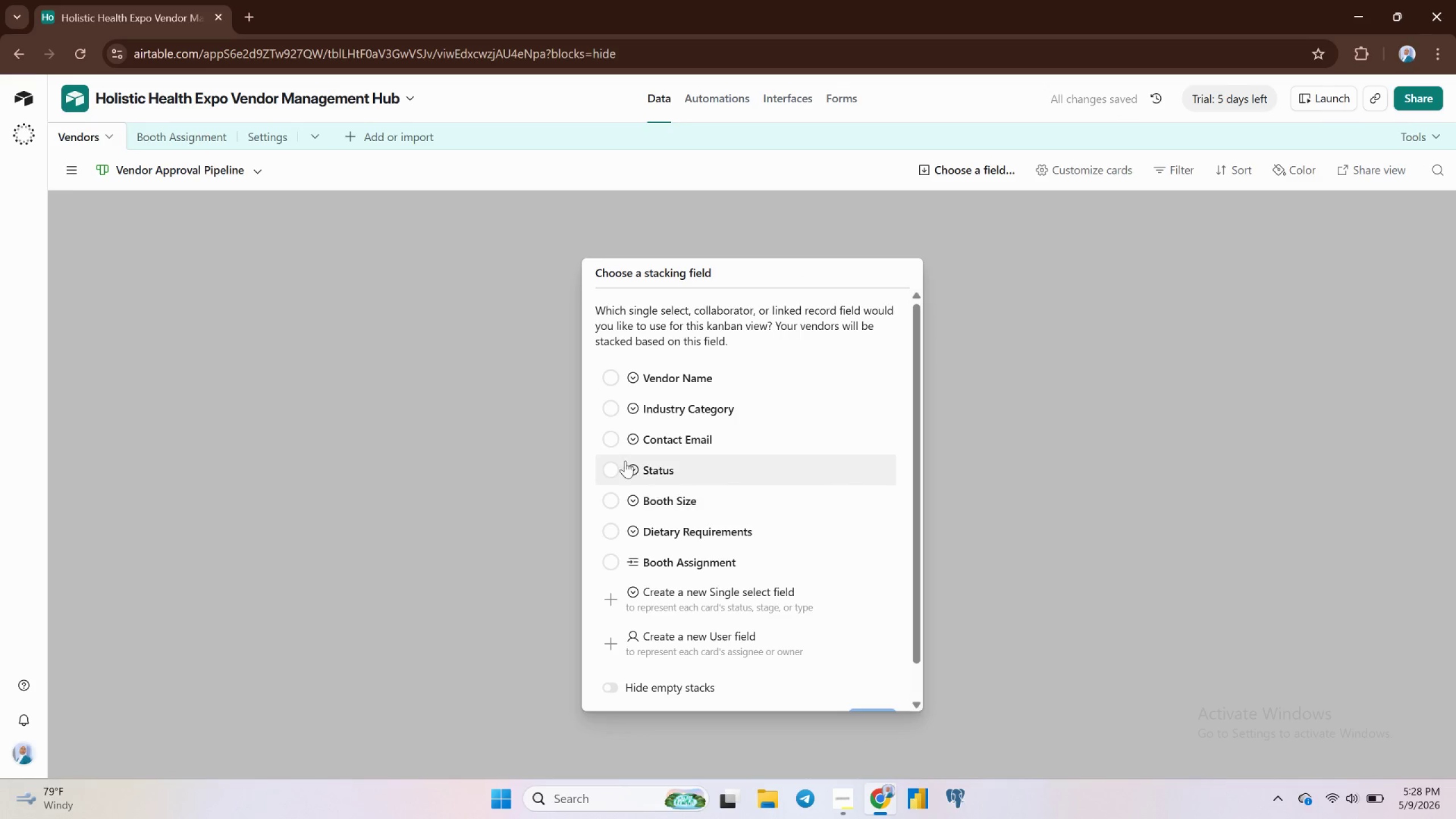 
wait(6.28)
 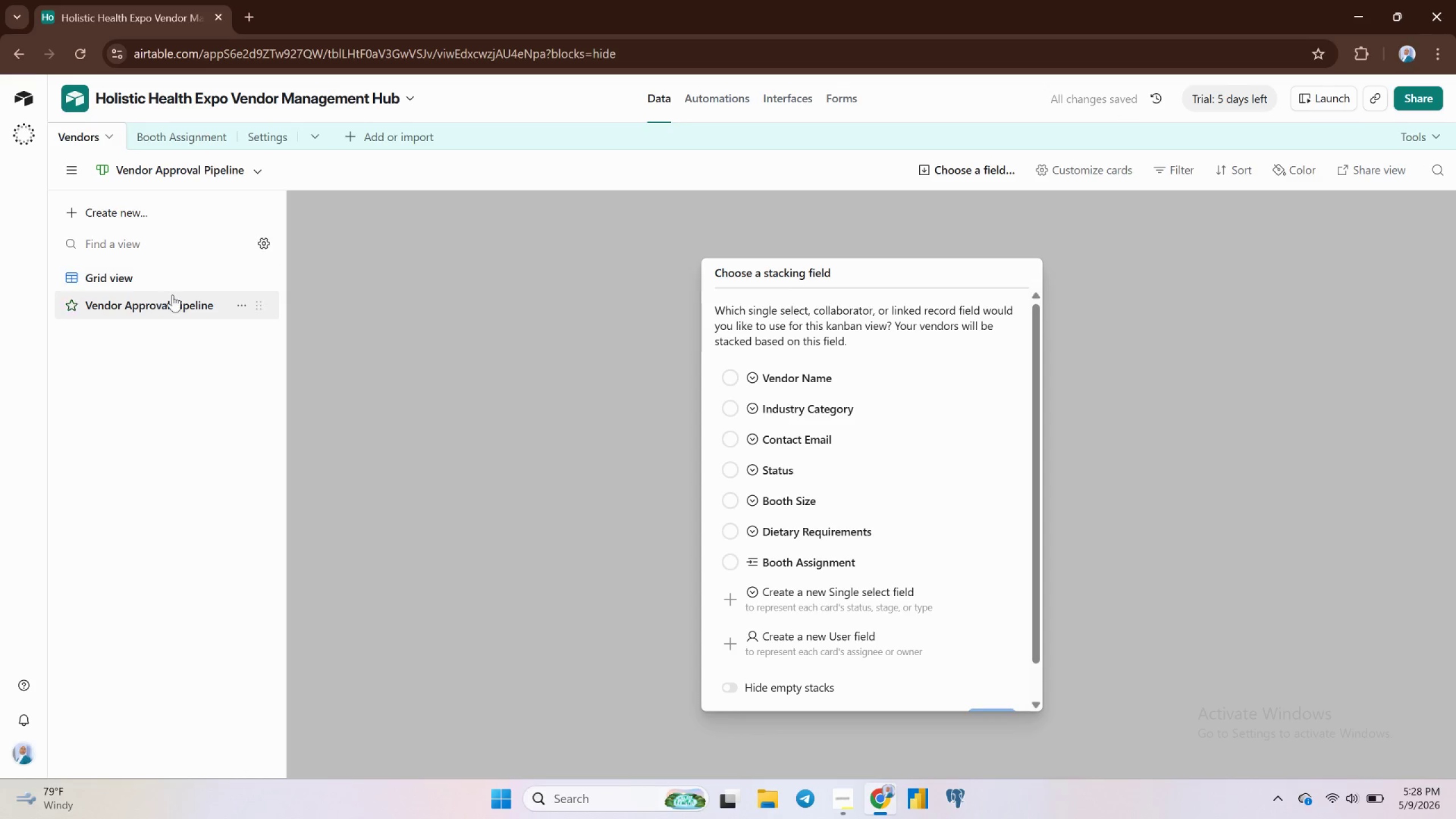 
left_click([613, 465])
 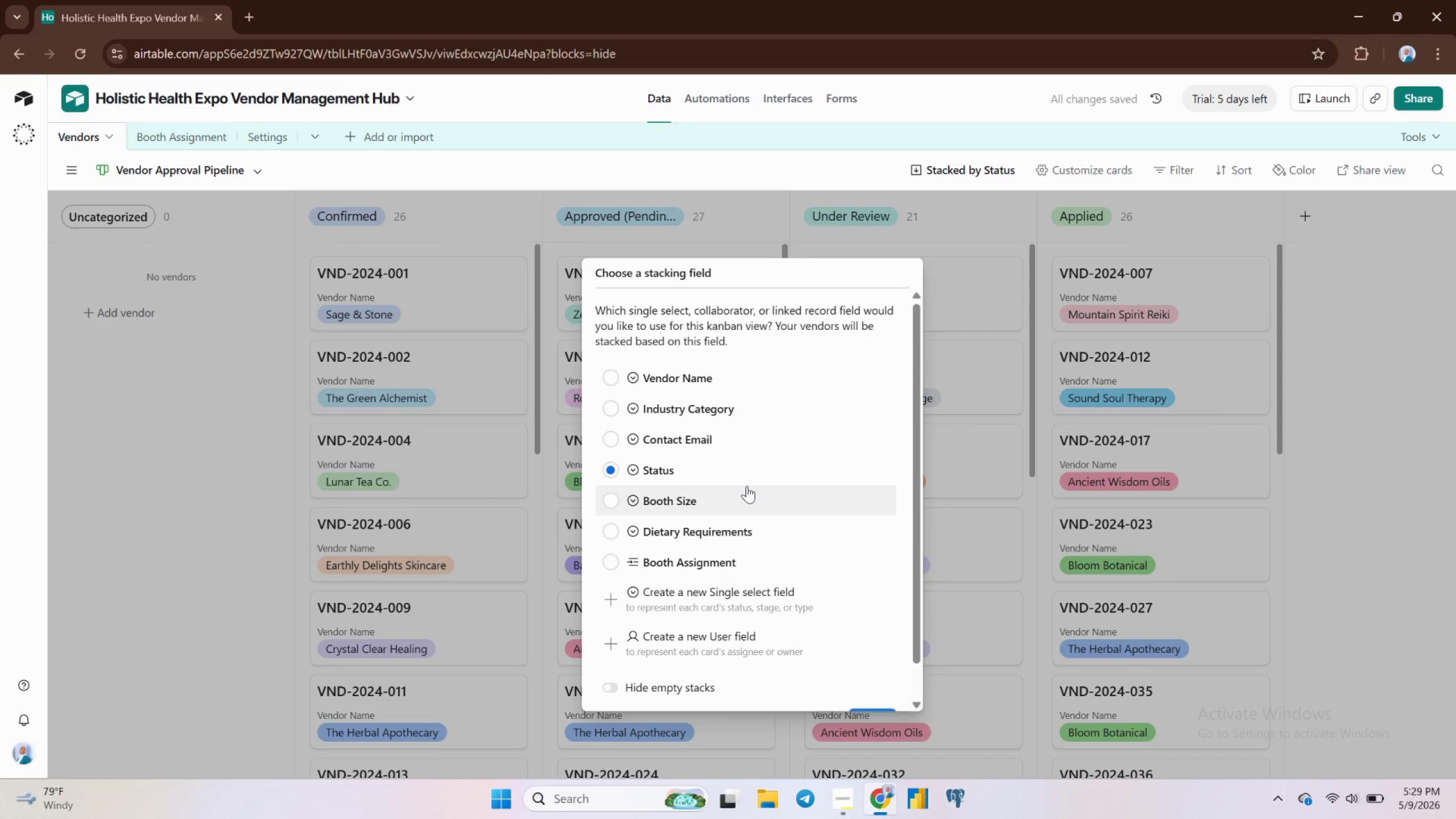 
wait(7.17)
 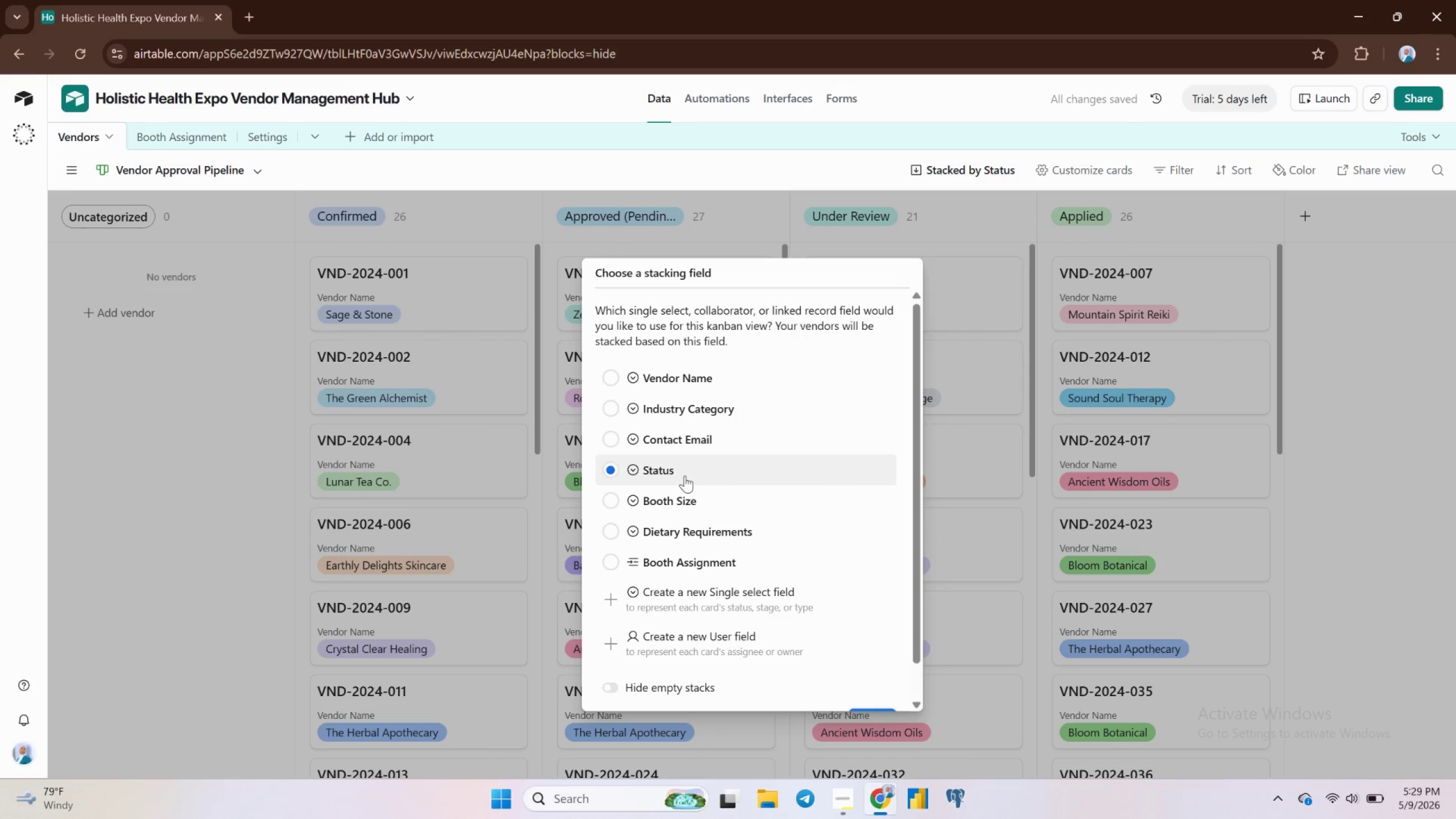 
scroll: coordinate [889, 679], scroll_direction: down, amount: 5.0
 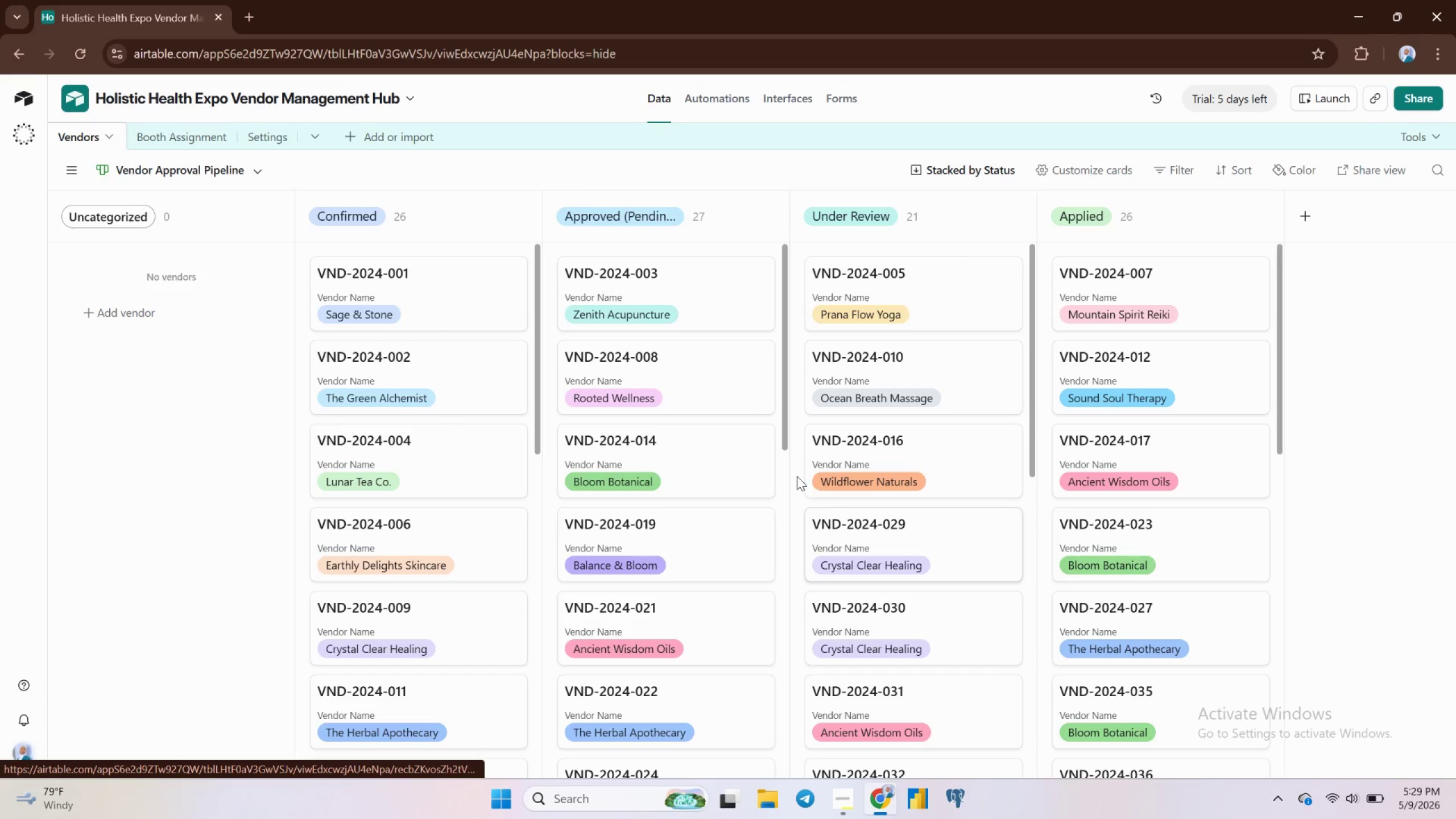 
scroll: coordinate [785, 466], scroll_direction: up, amount: 5.0
 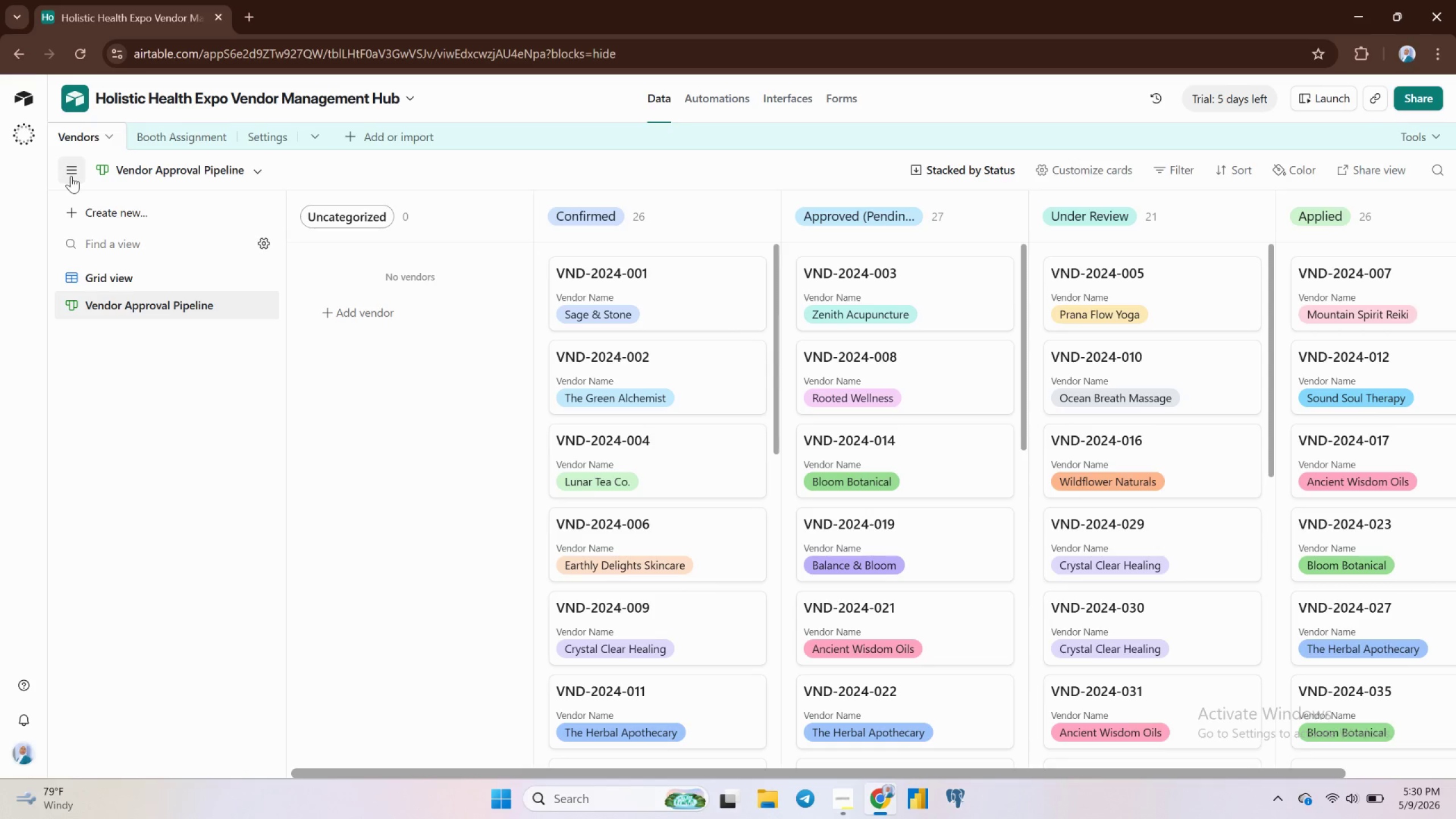 
wait(77.97)
 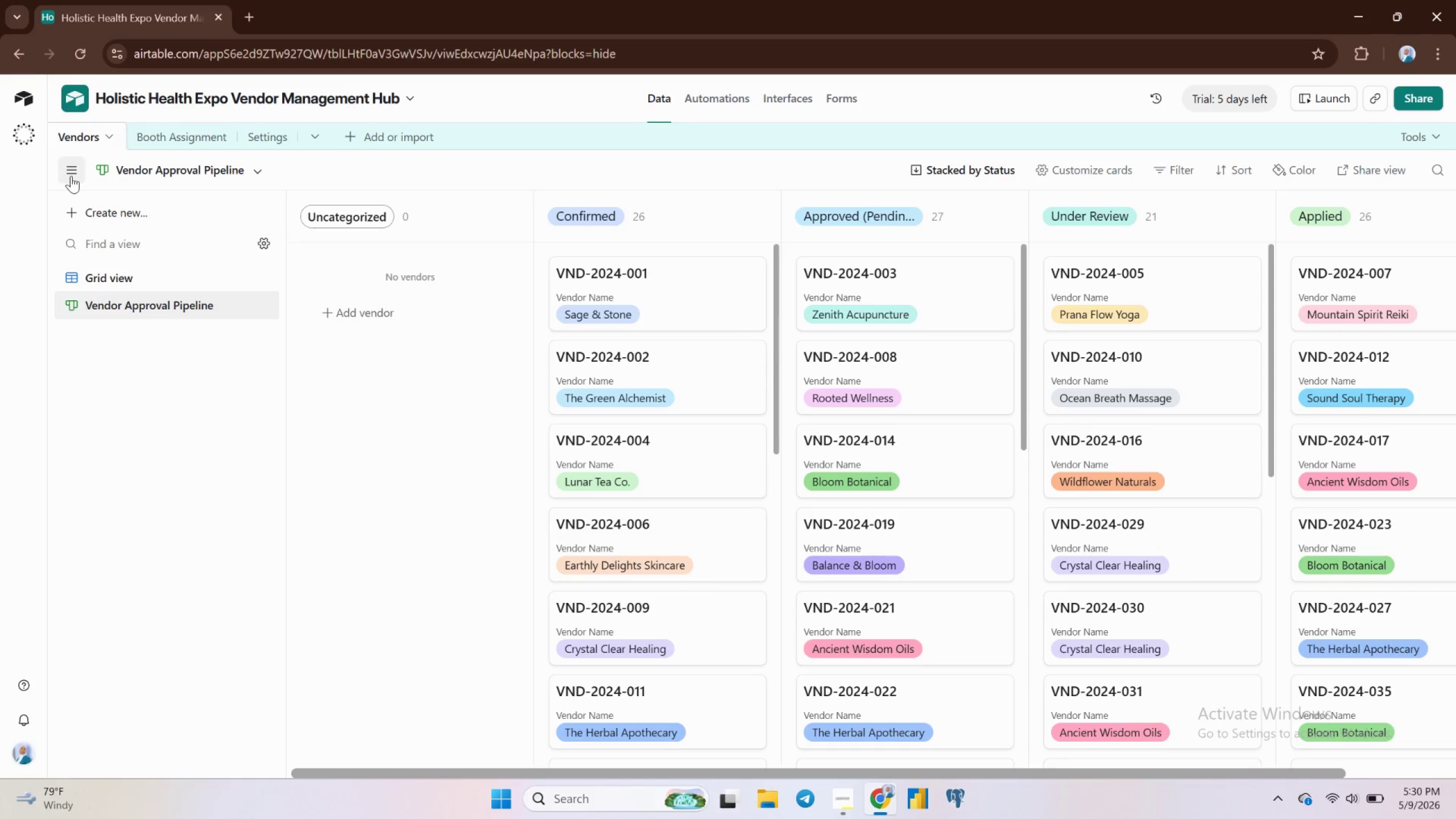 
mouse_move([386, 322])
 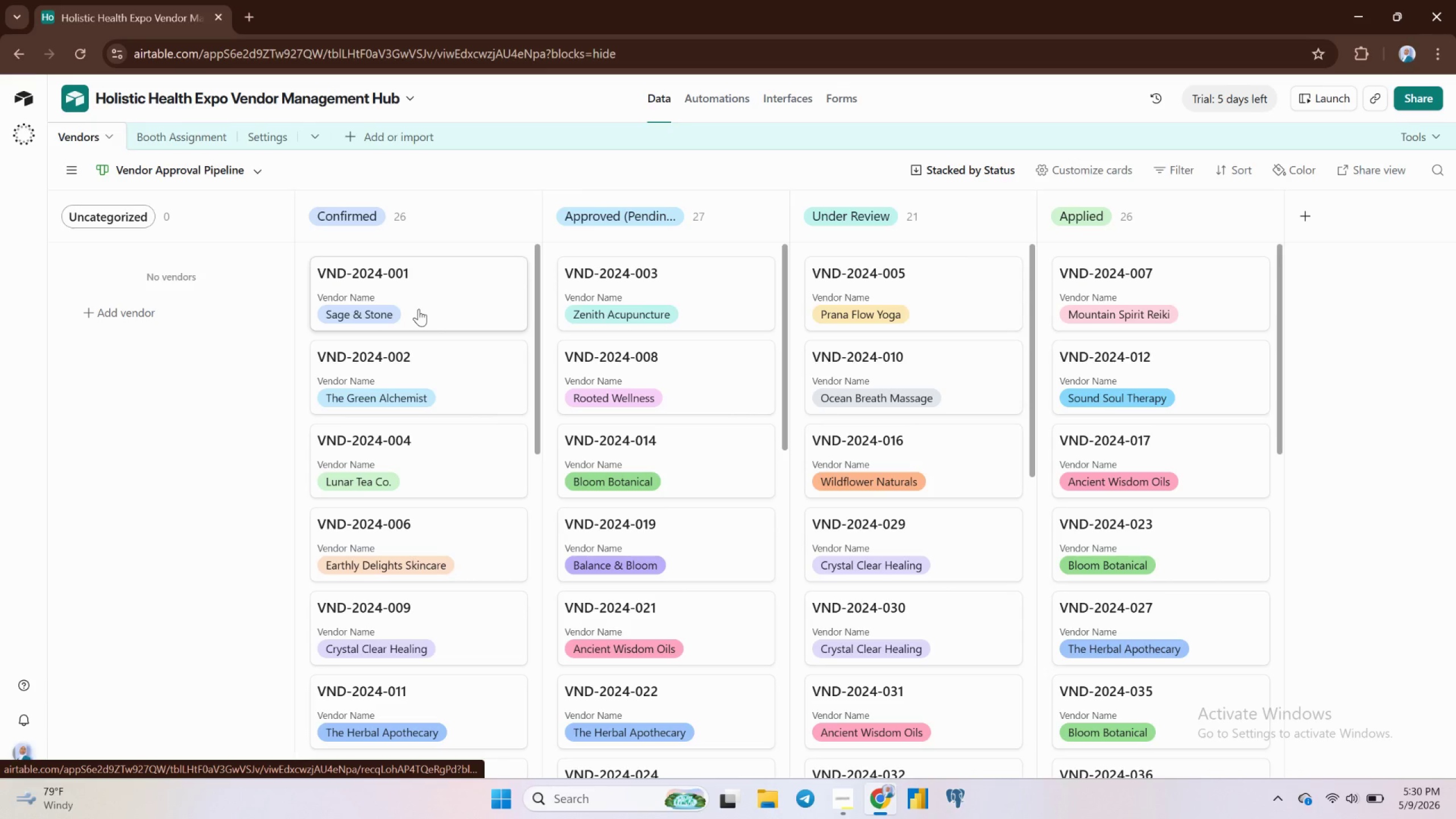 
scroll: coordinate [419, 309], scroll_direction: up, amount: 2.0
 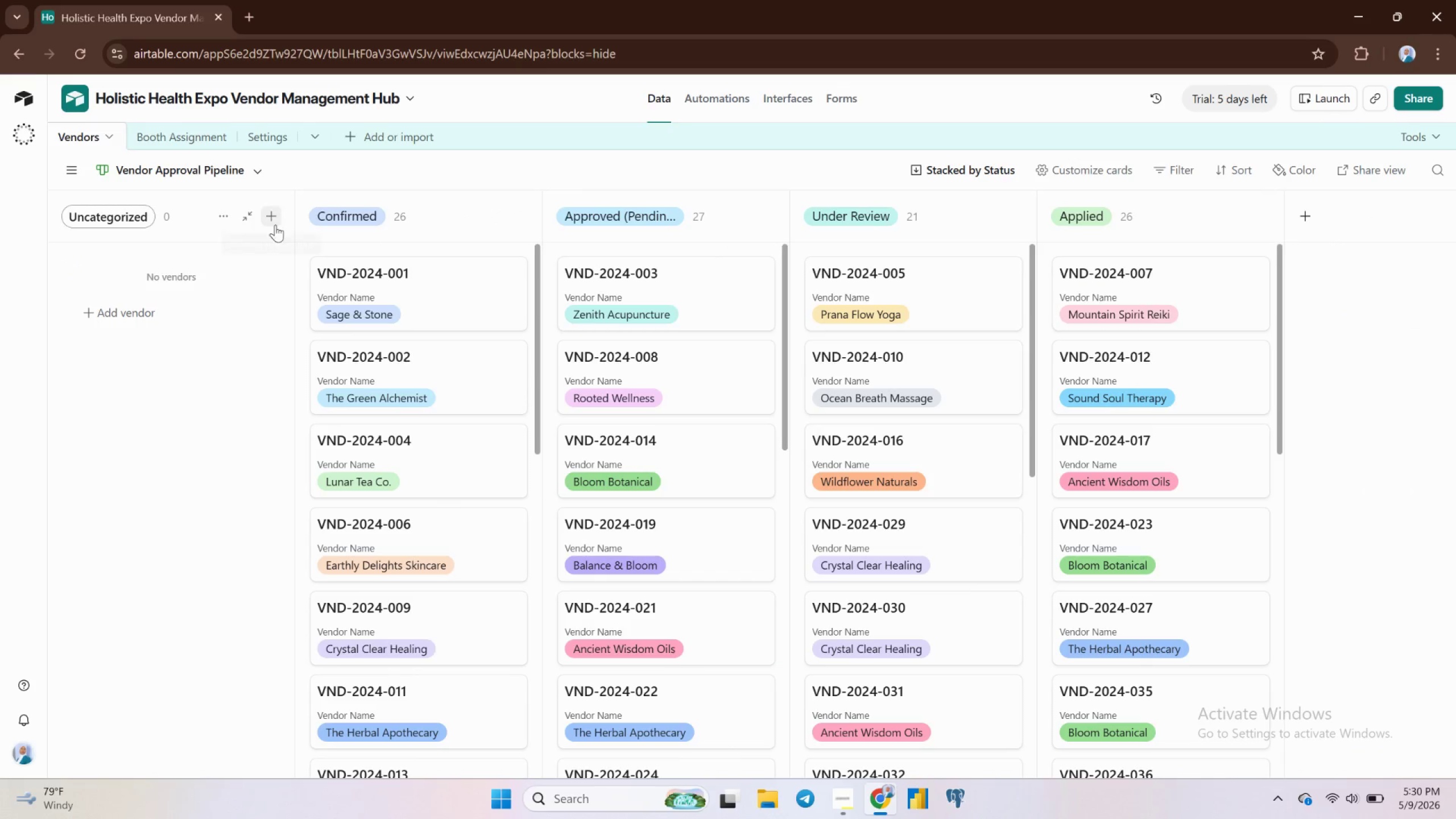 
left_click([246, 216])
 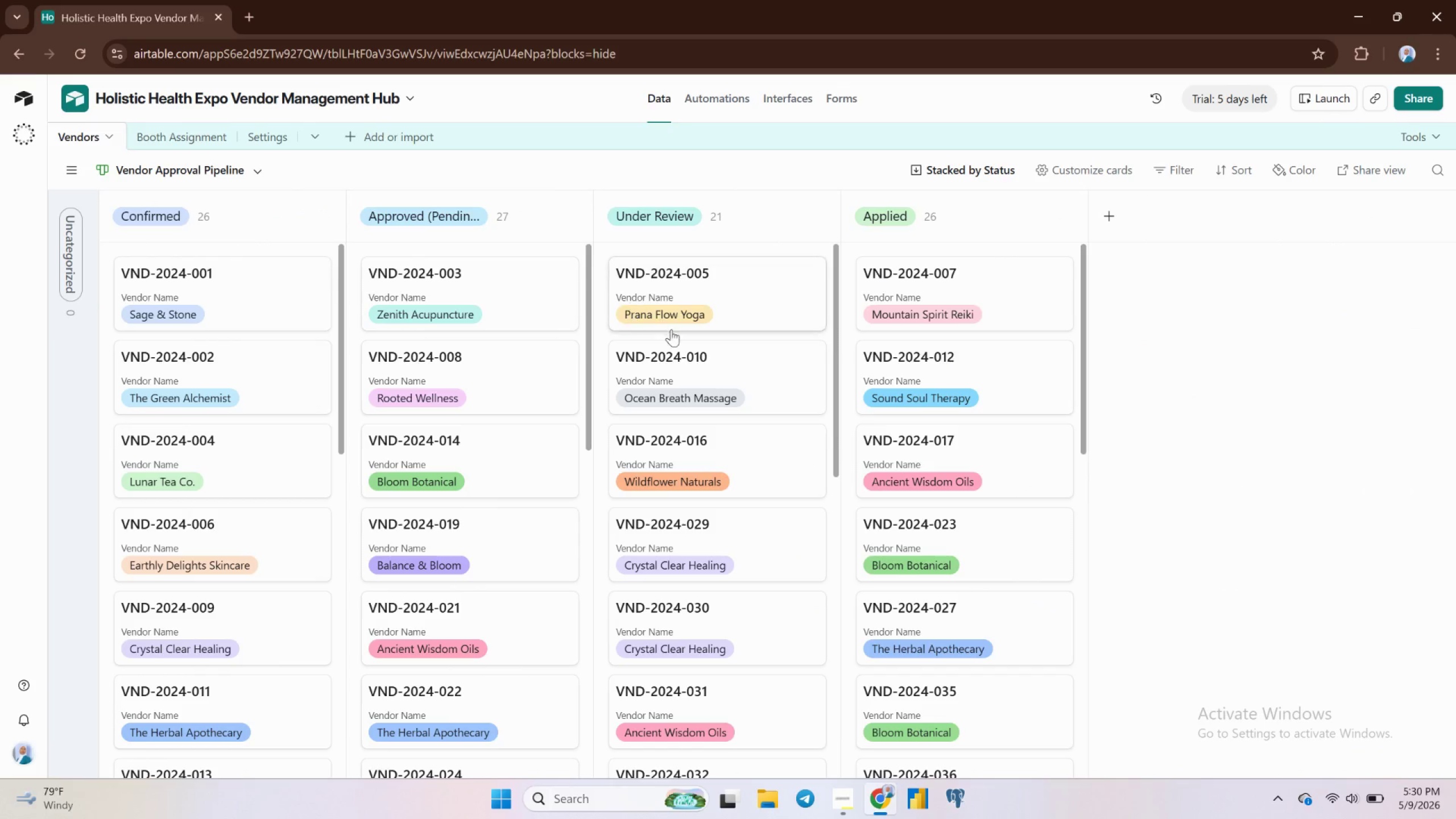 
scroll: coordinate [678, 343], scroll_direction: up, amount: 2.0
 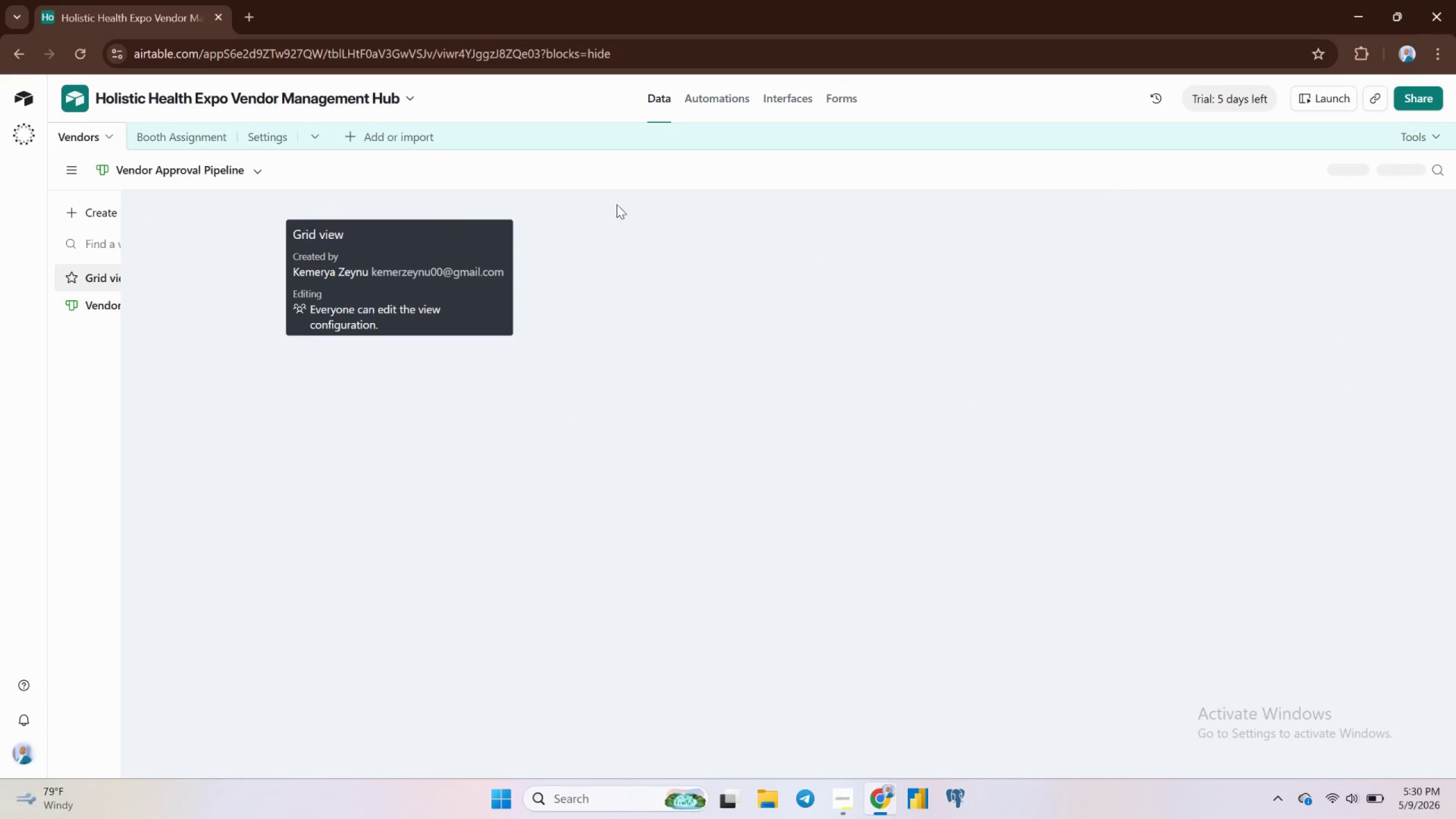 
wait(6.33)
 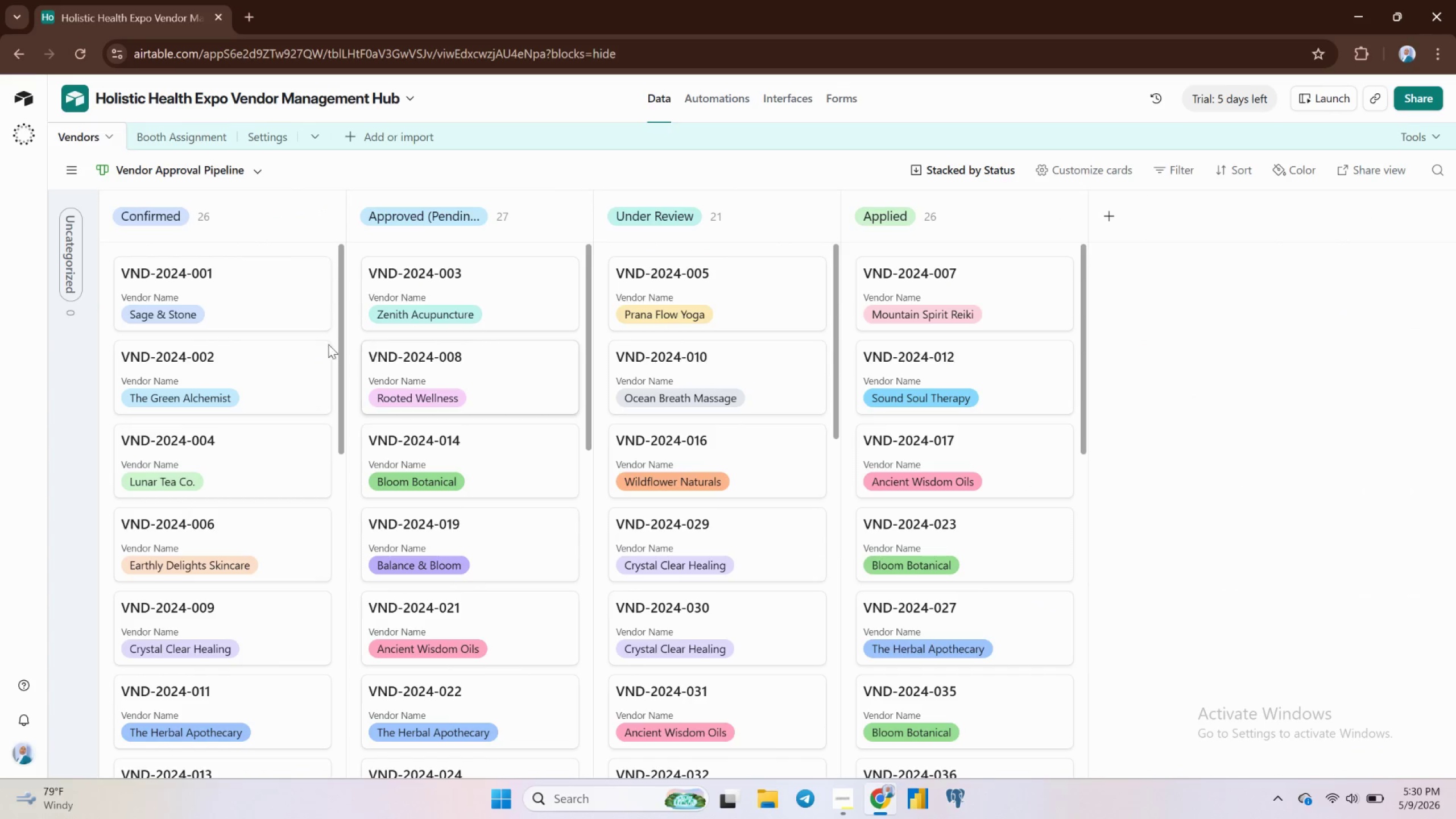 
scroll: coordinate [606, 318], scroll_direction: up, amount: 2.0
 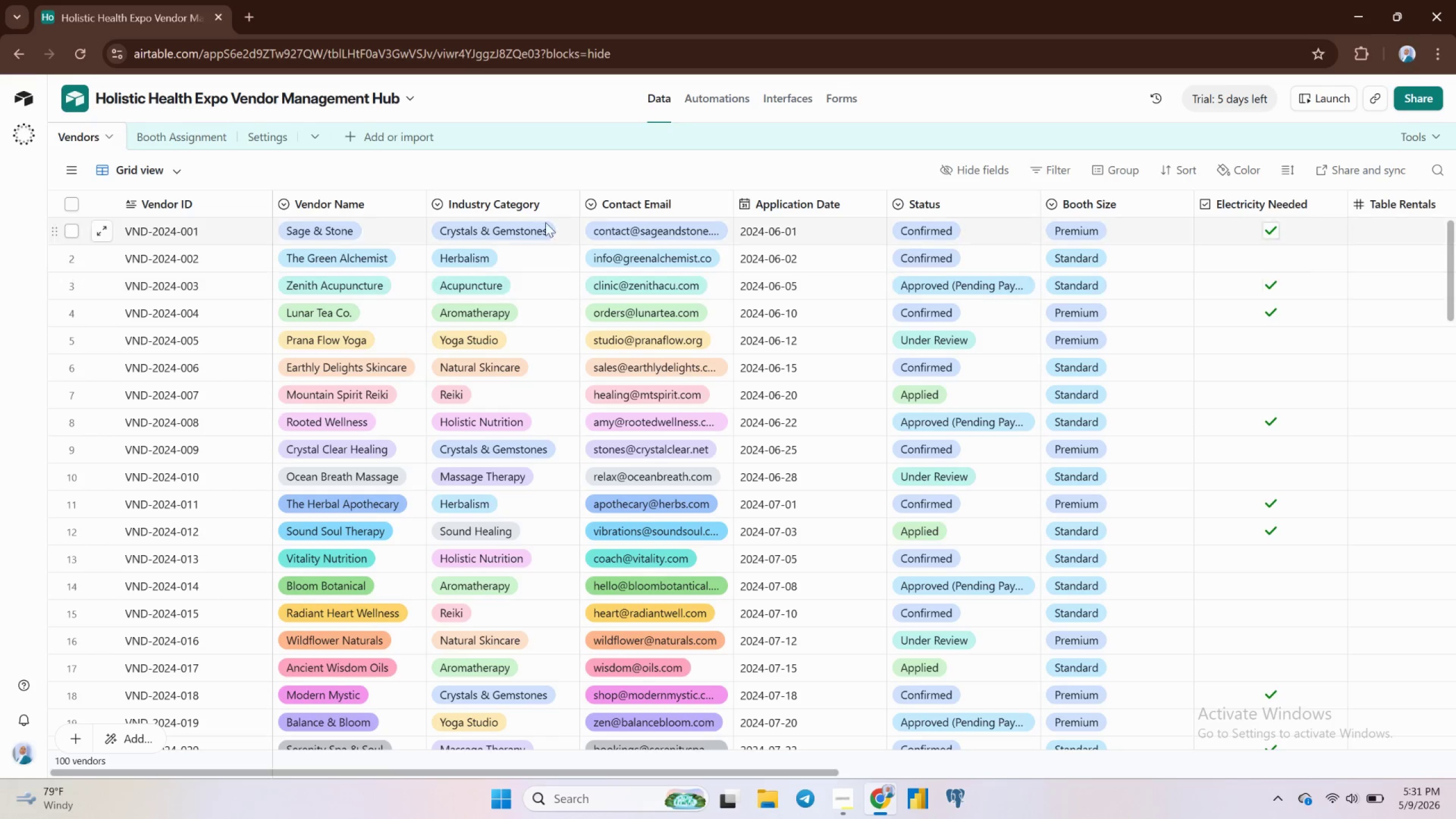 
wait(40.96)
 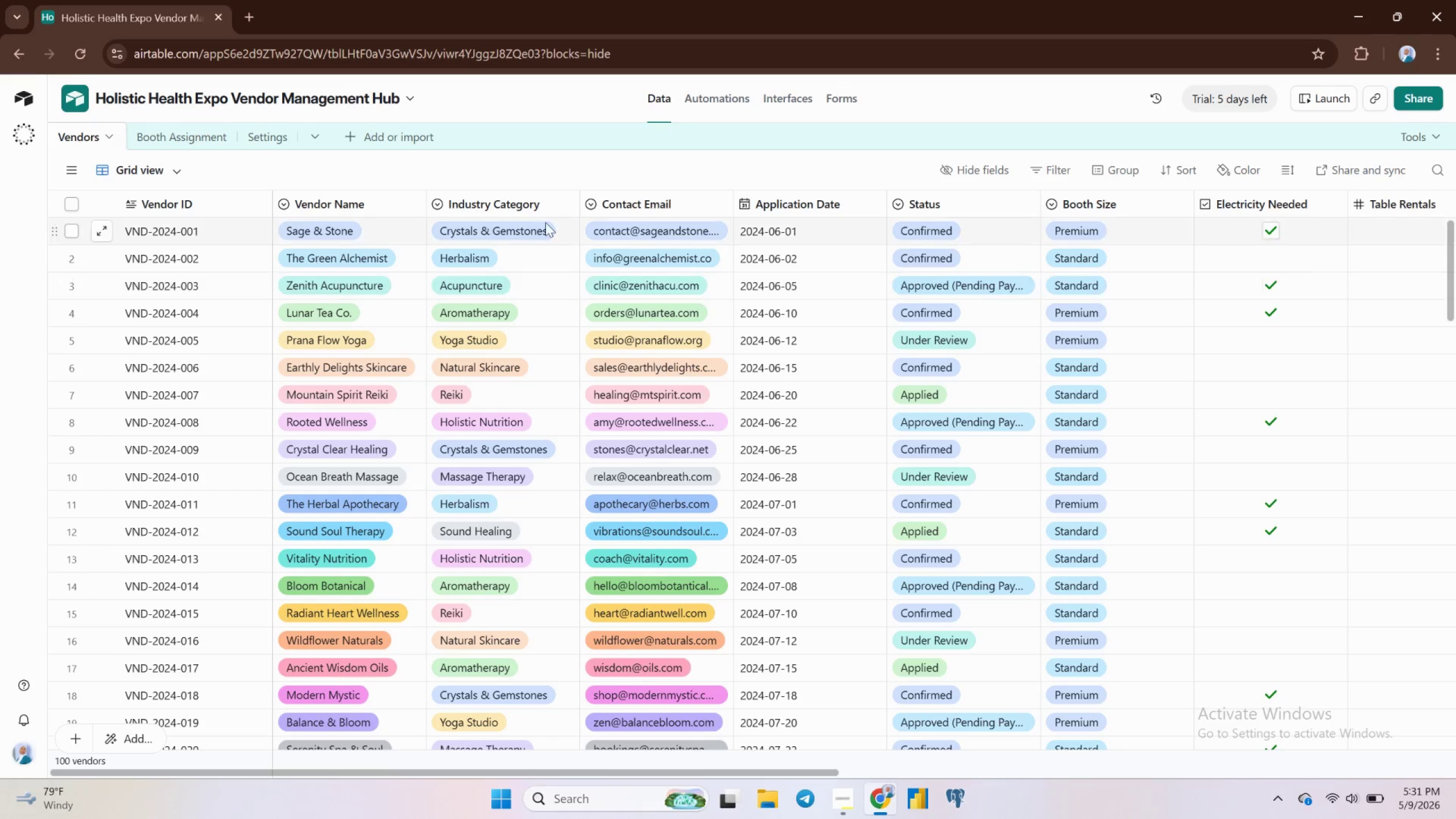 
left_click([123, 305])
 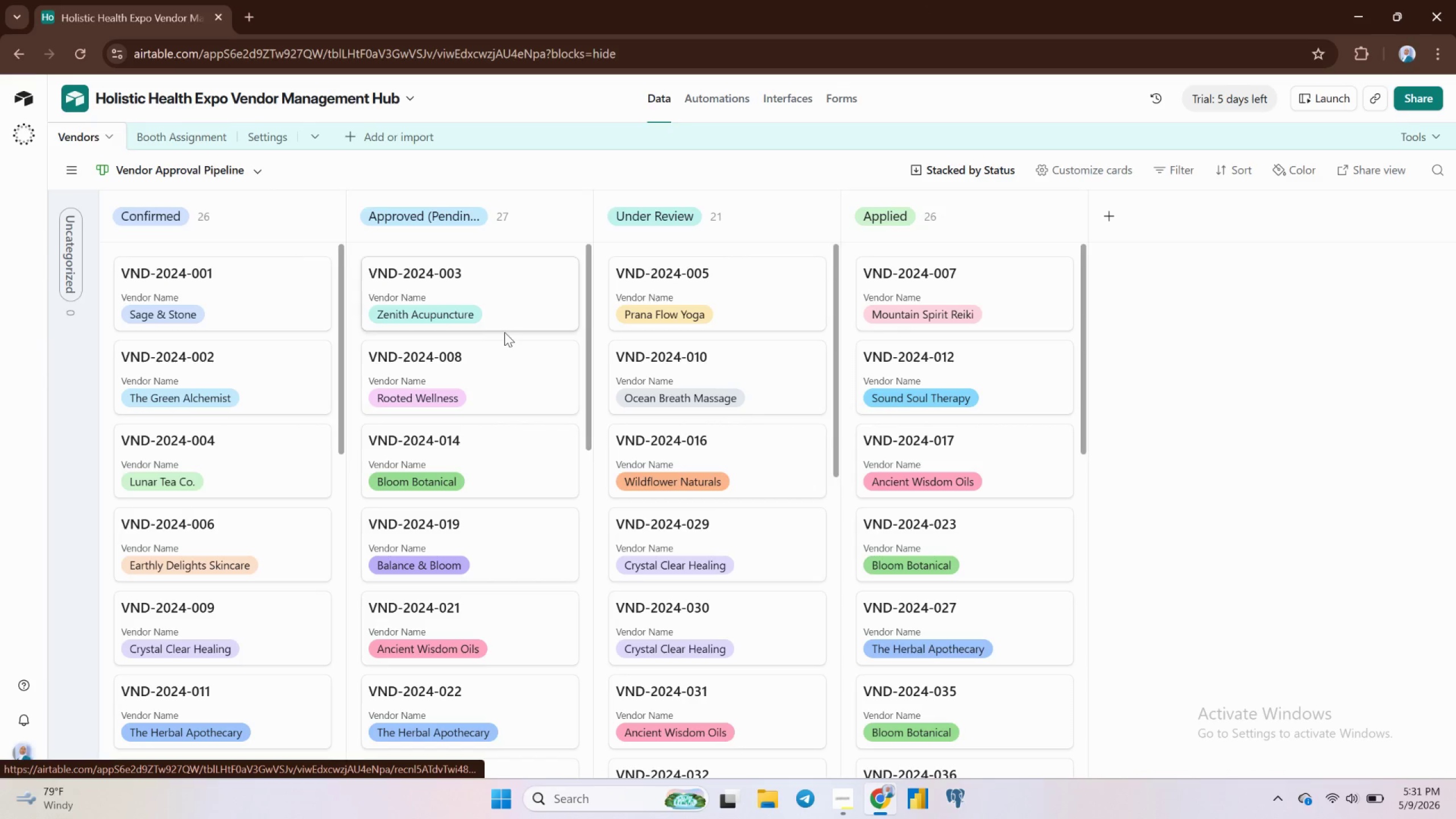 
scroll: coordinate [506, 334], scroll_direction: up, amount: 4.0
 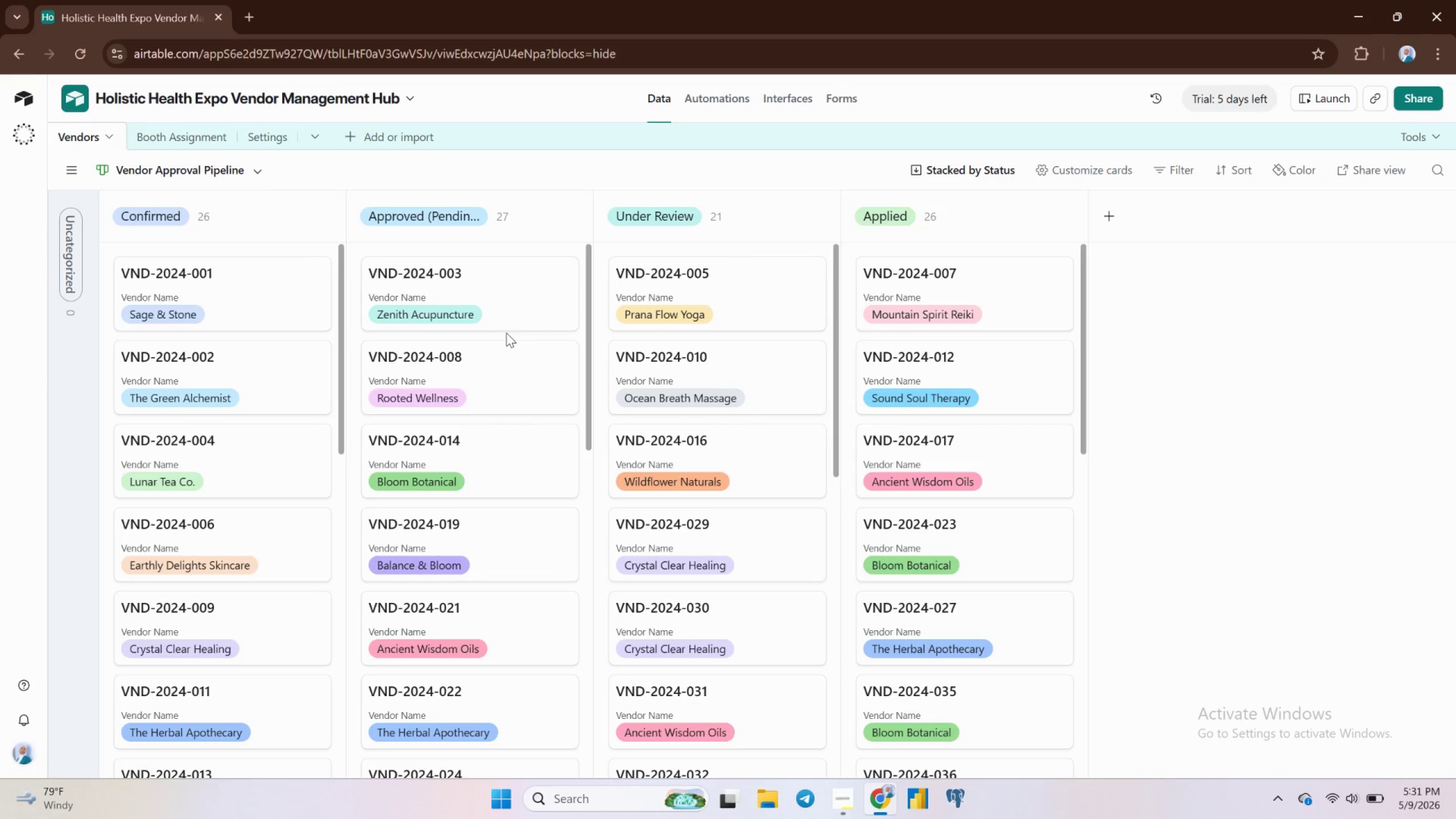 
scroll: coordinate [507, 333], scroll_direction: down, amount: 30.0
 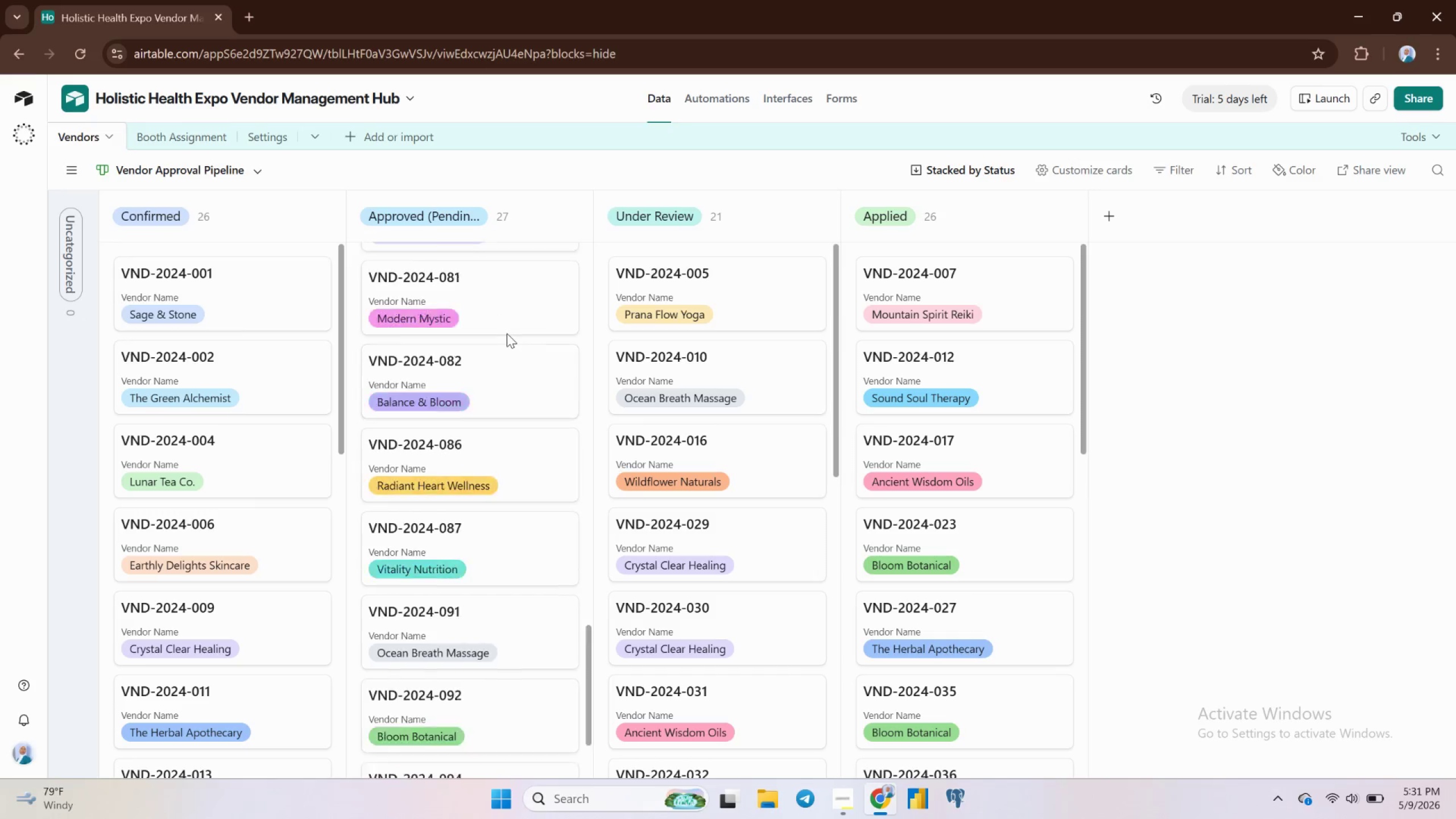 
scroll: coordinate [510, 333], scroll_direction: up, amount: 27.0
 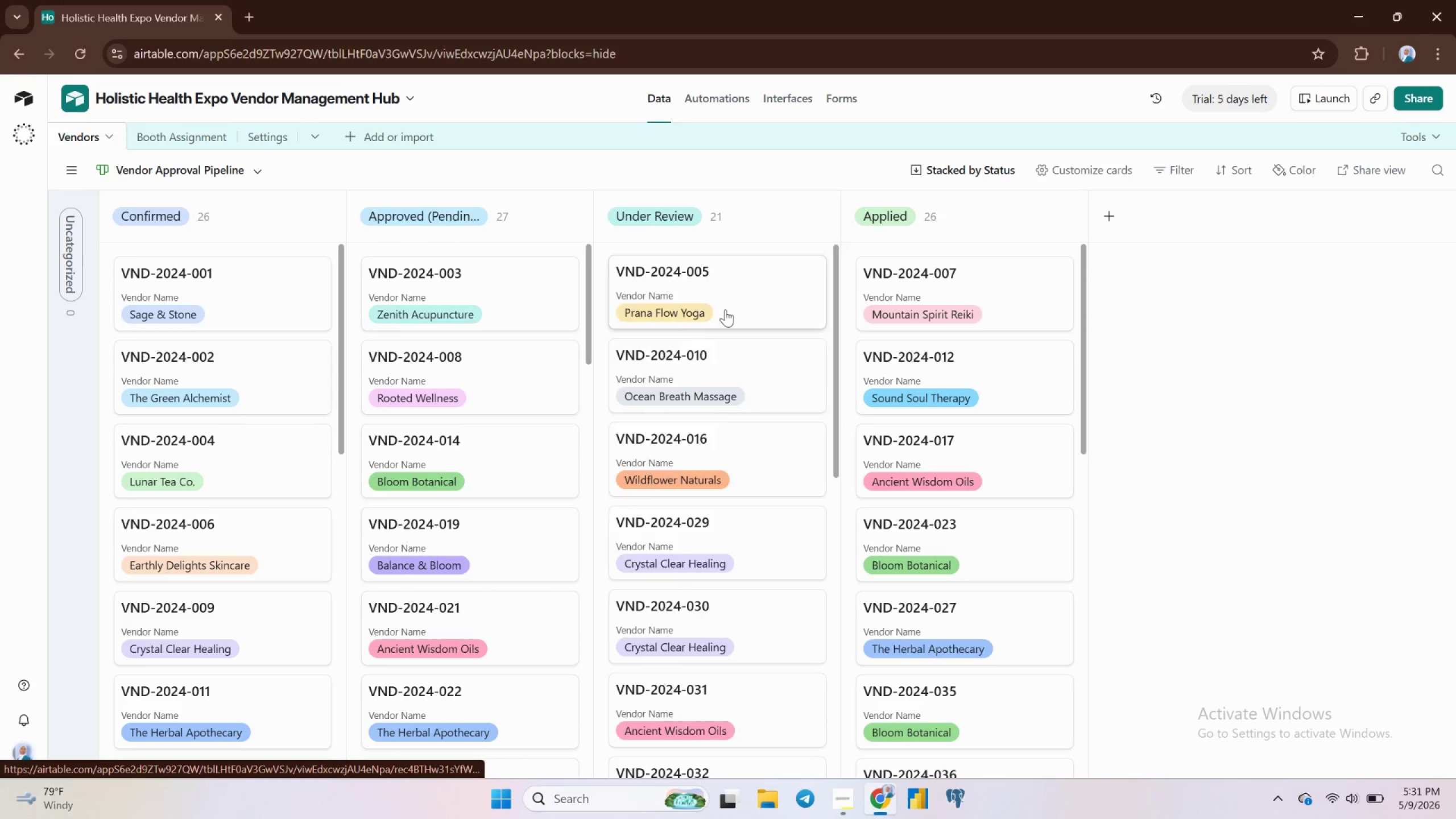 
scroll: coordinate [725, 309], scroll_direction: down, amount: 21.0
 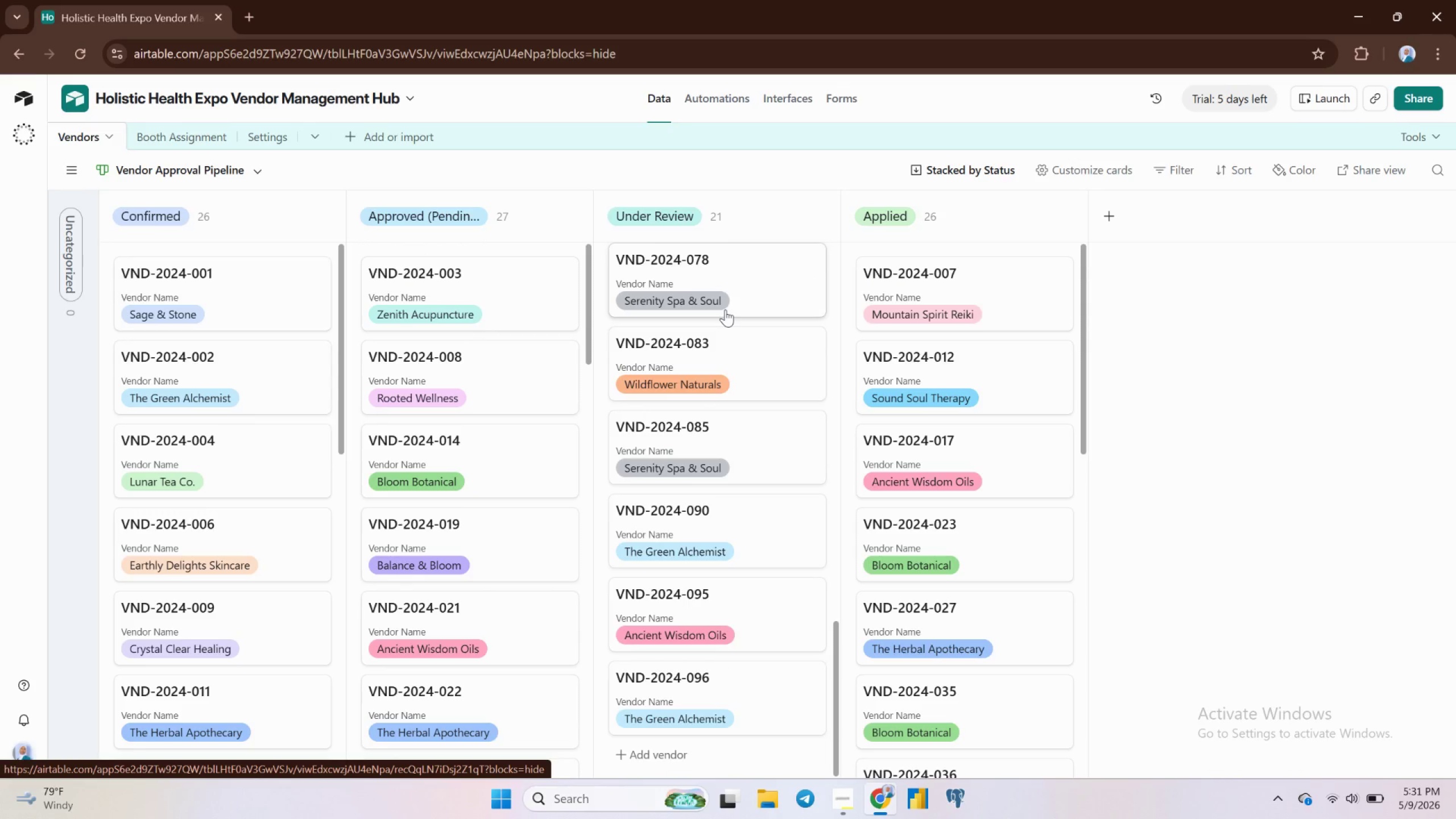 
scroll: coordinate [725, 309], scroll_direction: up, amount: 11.0
 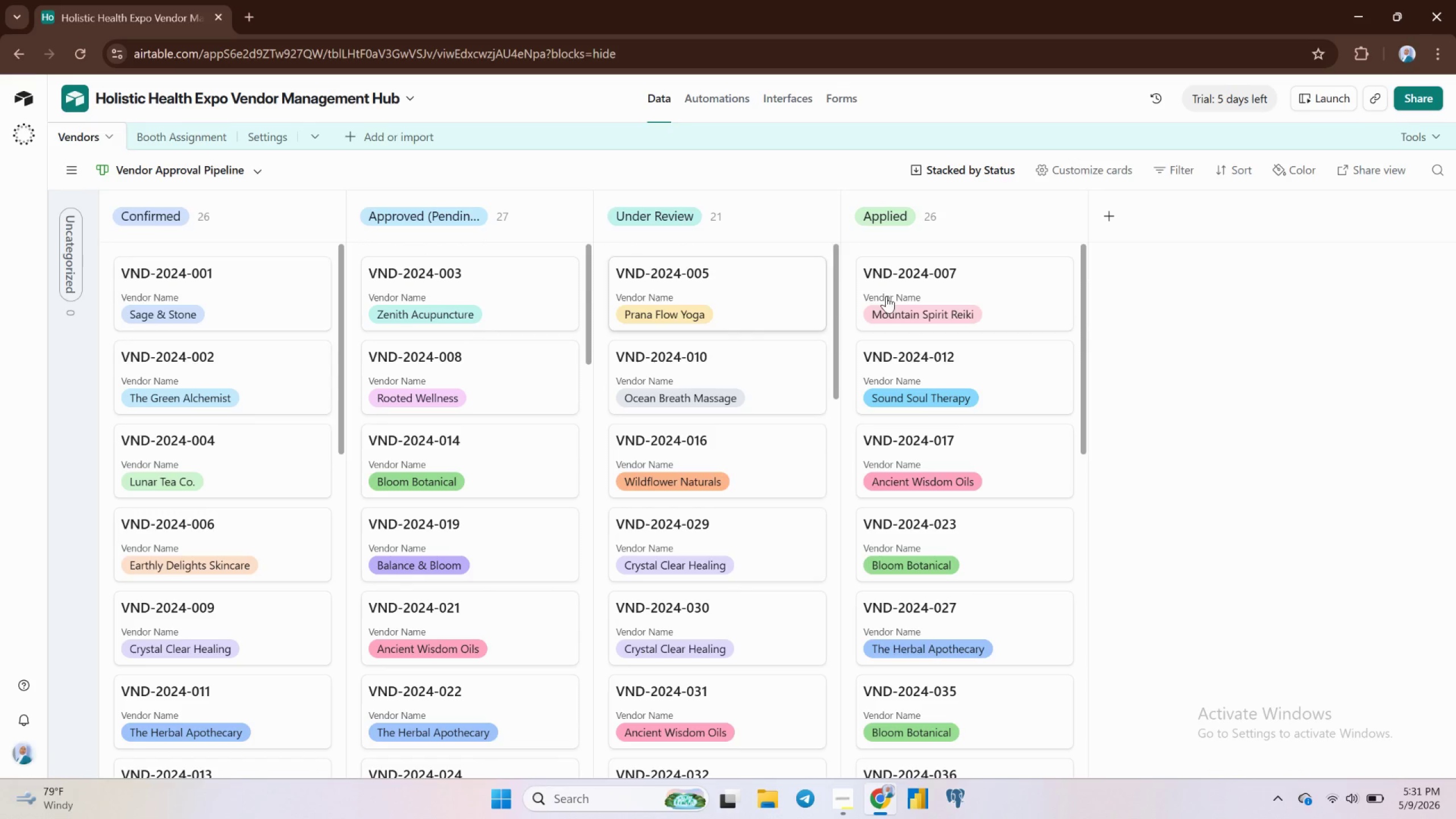 
scroll: coordinate [923, 303], scroll_direction: down, amount: 21.0
 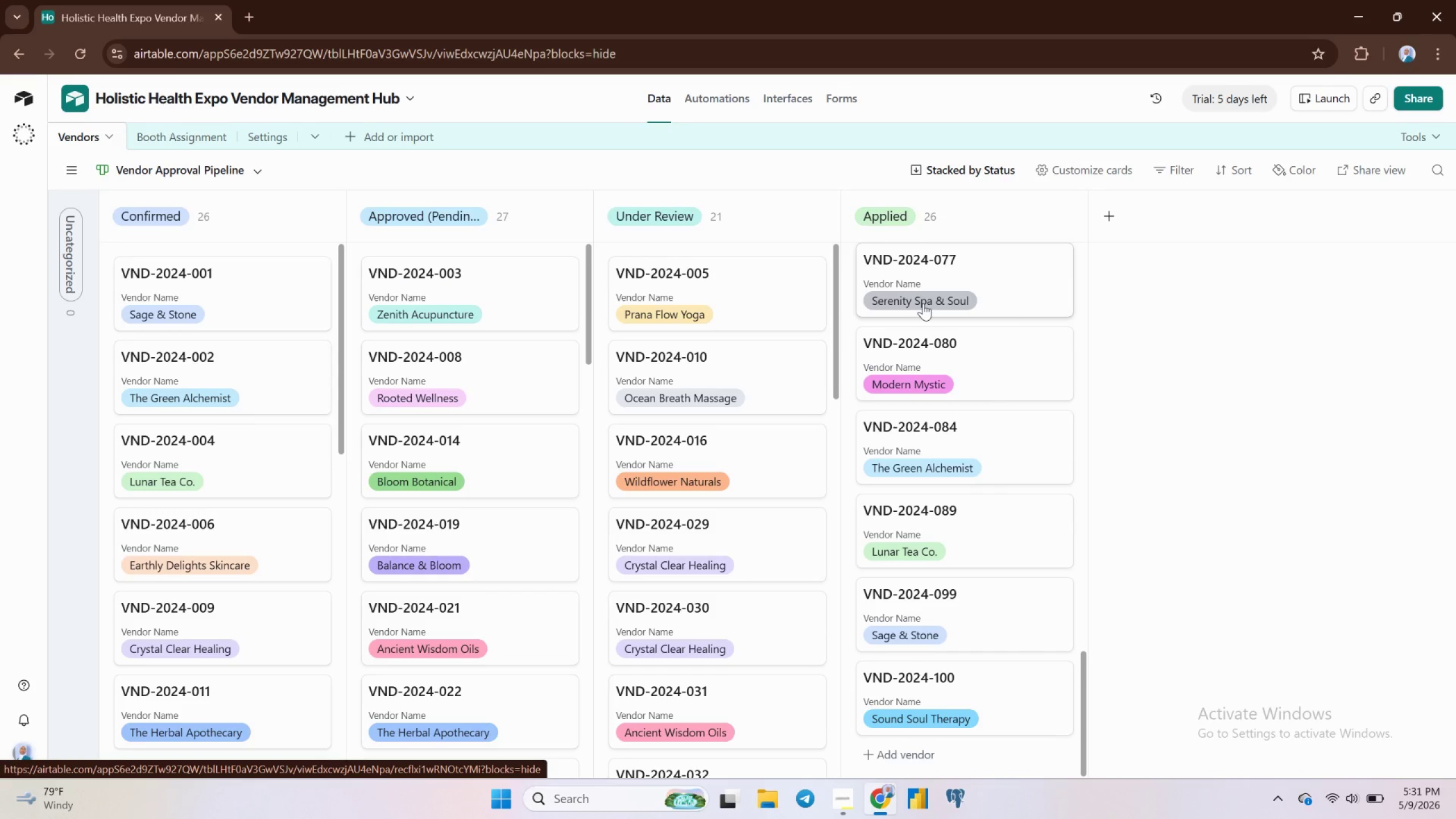 
scroll: coordinate [923, 303], scroll_direction: none, amount: 0.0
 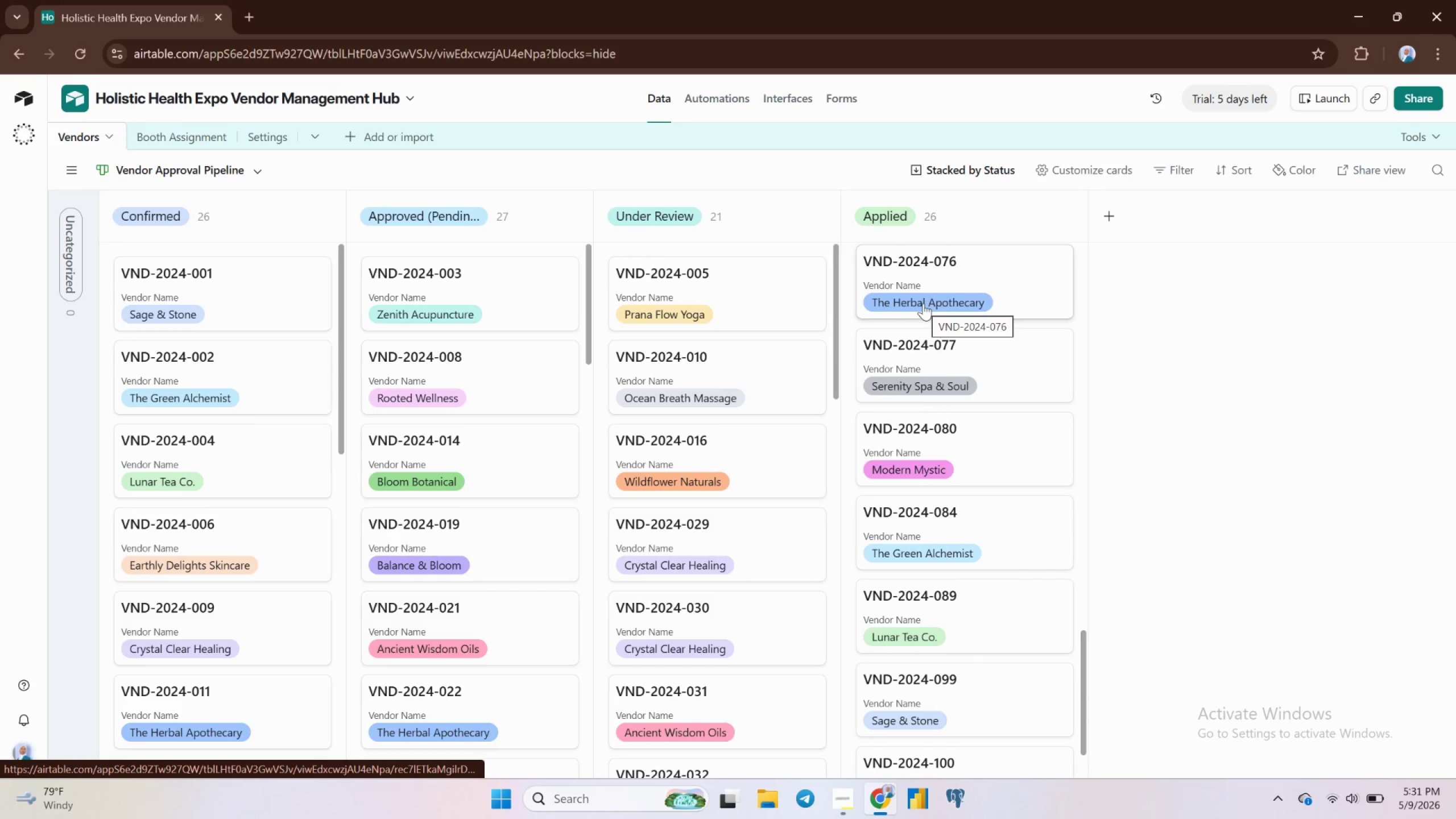 
scroll: coordinate [923, 303], scroll_direction: up, amount: 4.0
 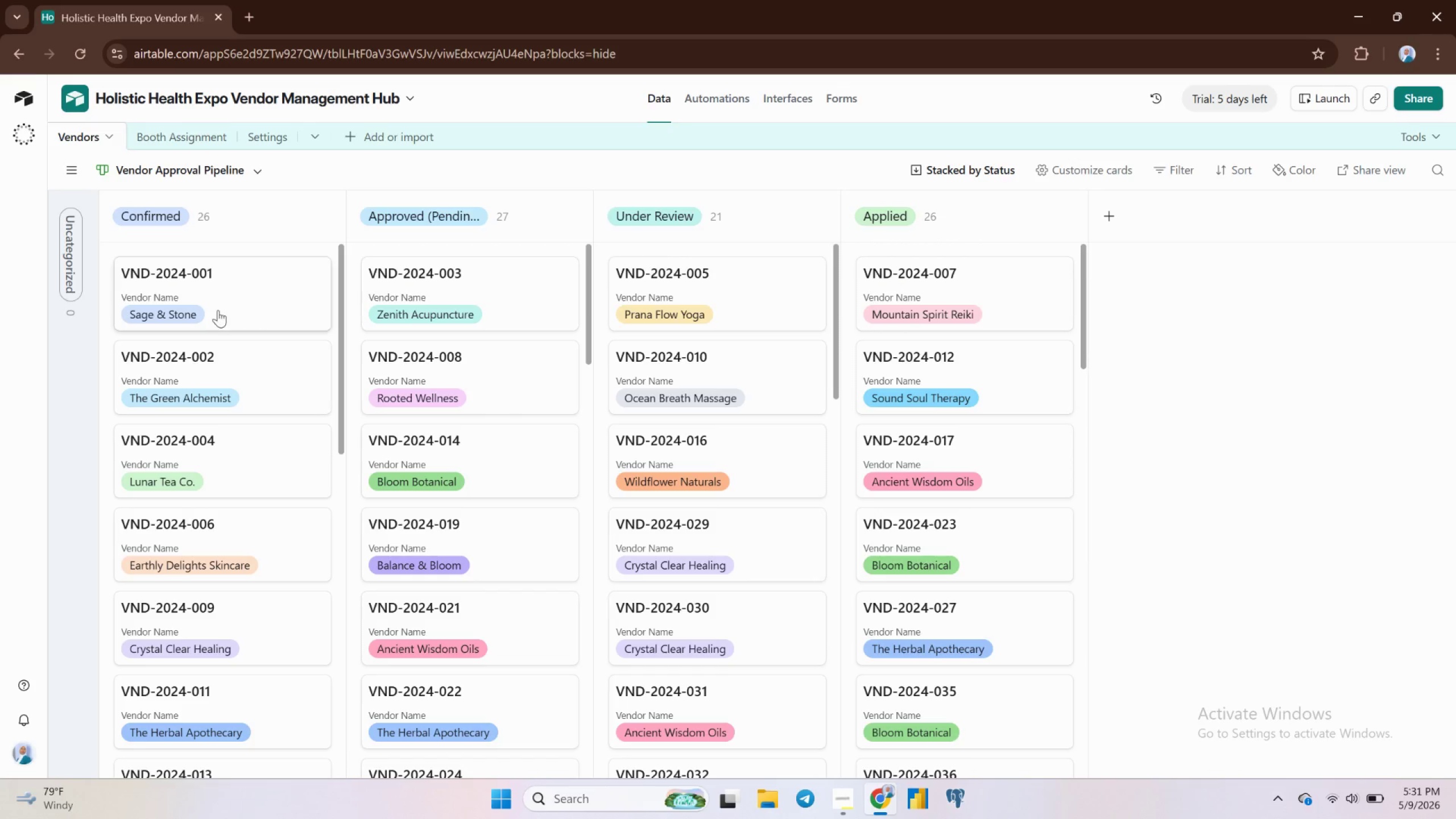 
scroll: coordinate [289, 404], scroll_direction: down, amount: 19.0
 